 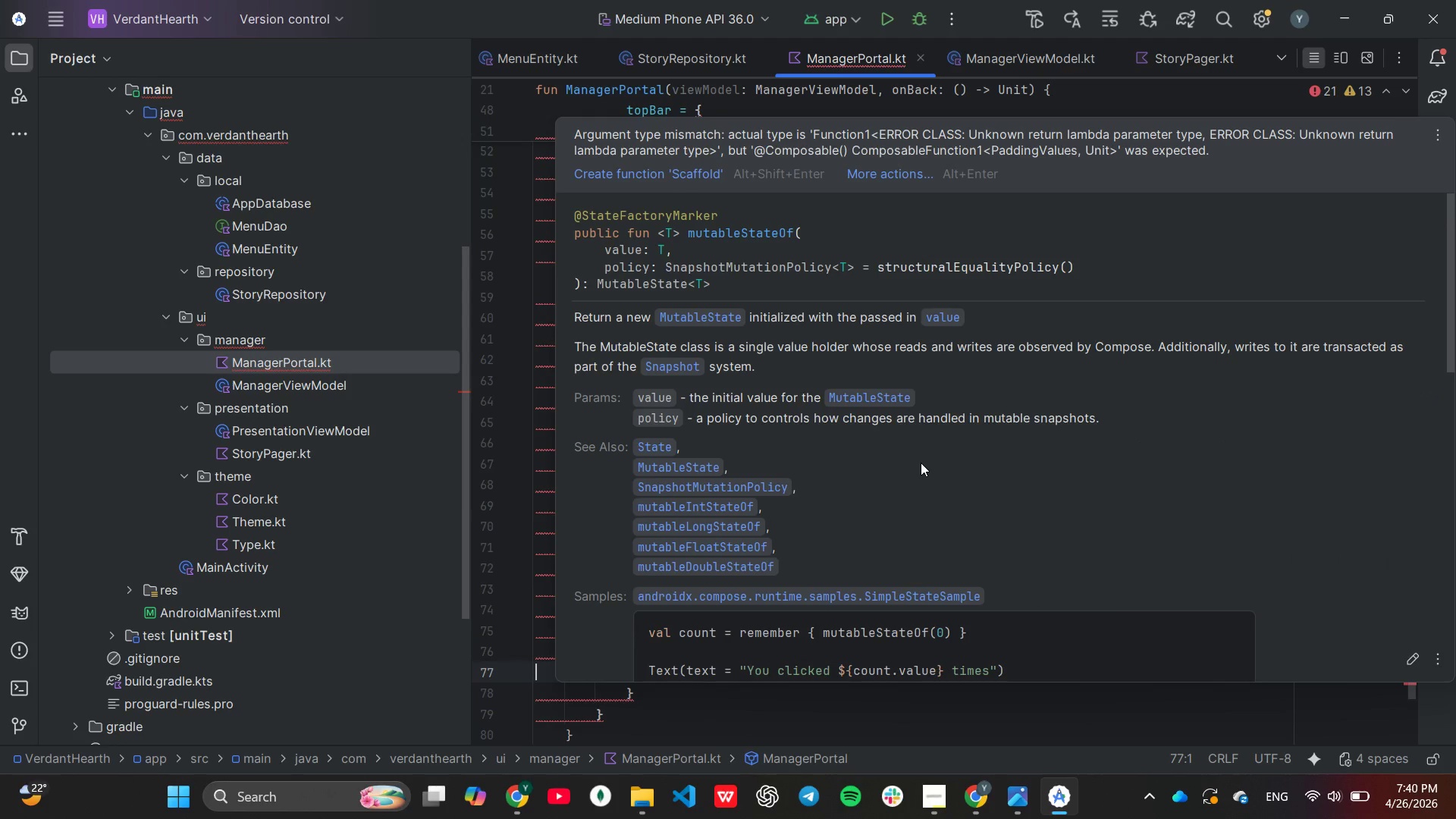 
left_click([1070, 605])
 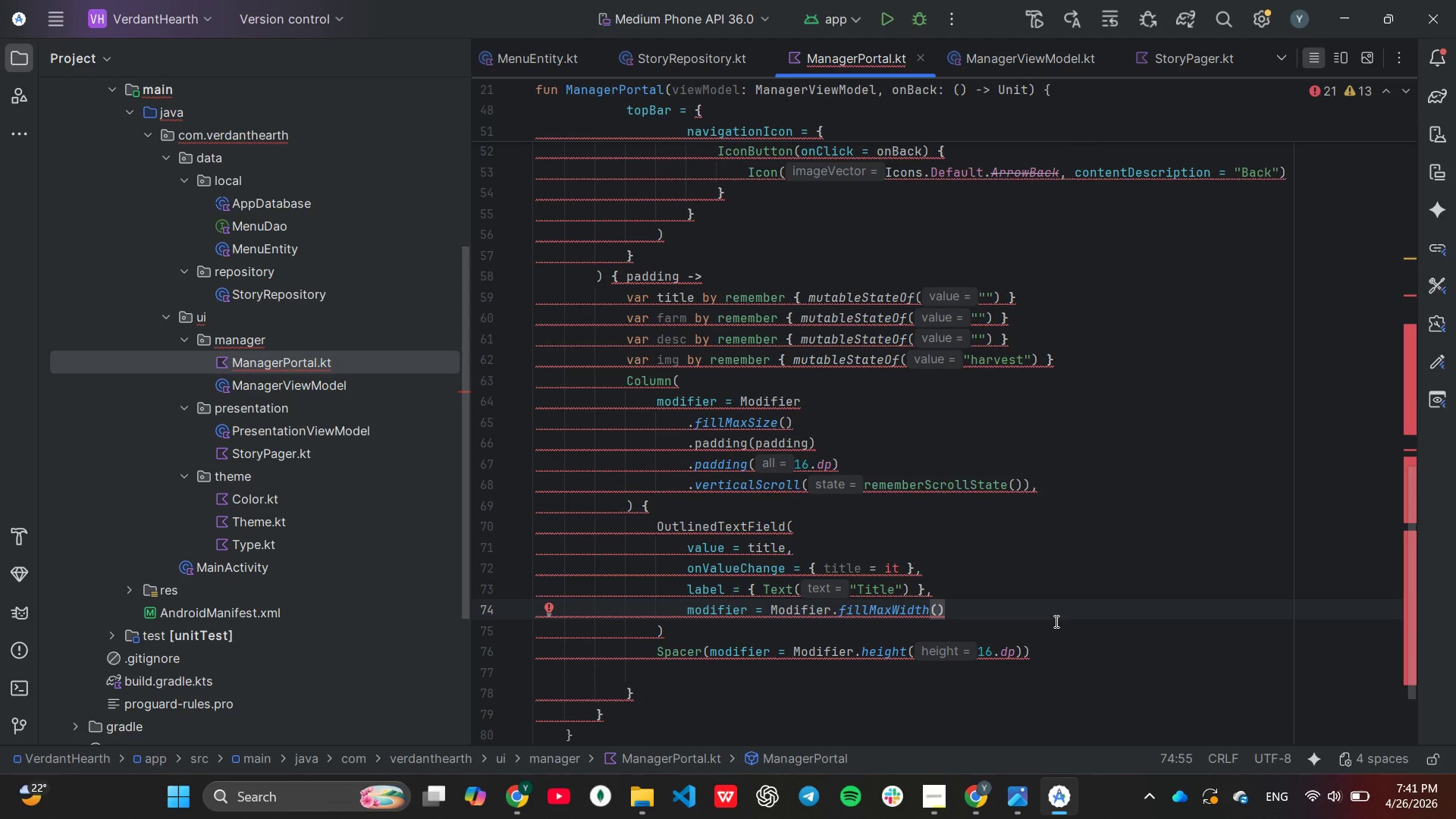 
wait(85.69)
 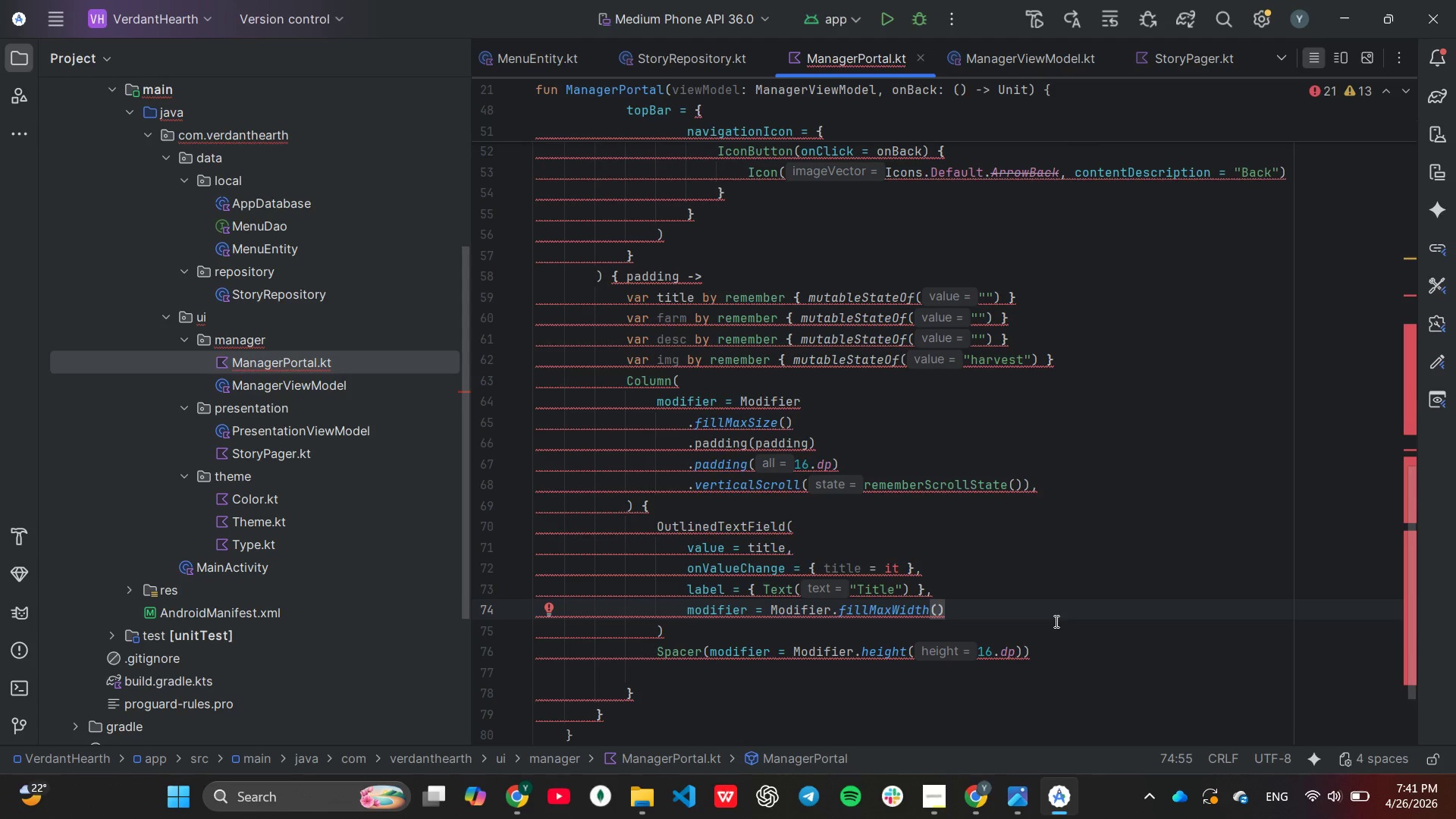 
scroll: coordinate [1055, 621], scroll_direction: up, amount: 1.0
 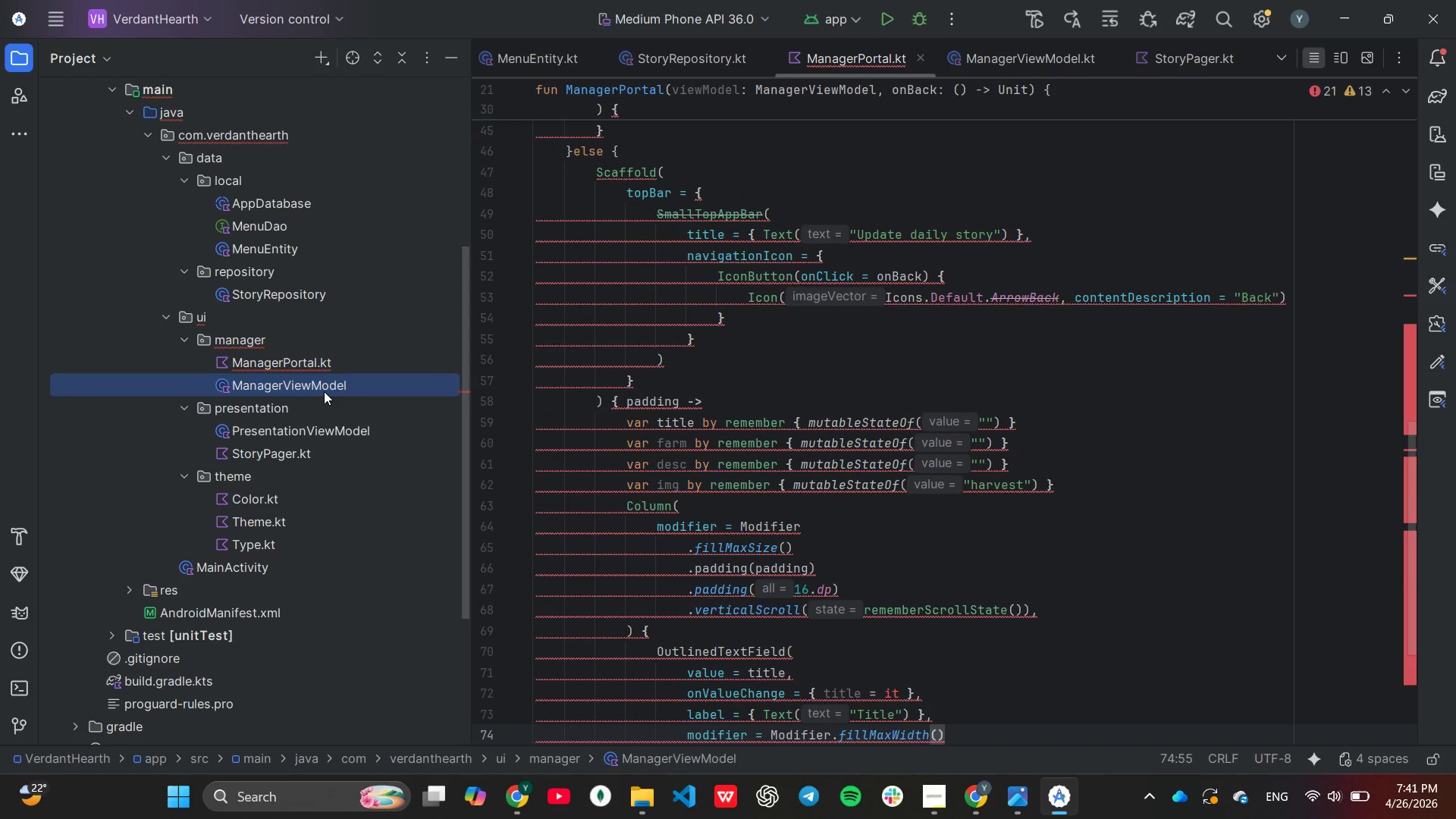 
left_click_drag(start_coordinate=[321, 391], to_coordinate=[316, 388])
 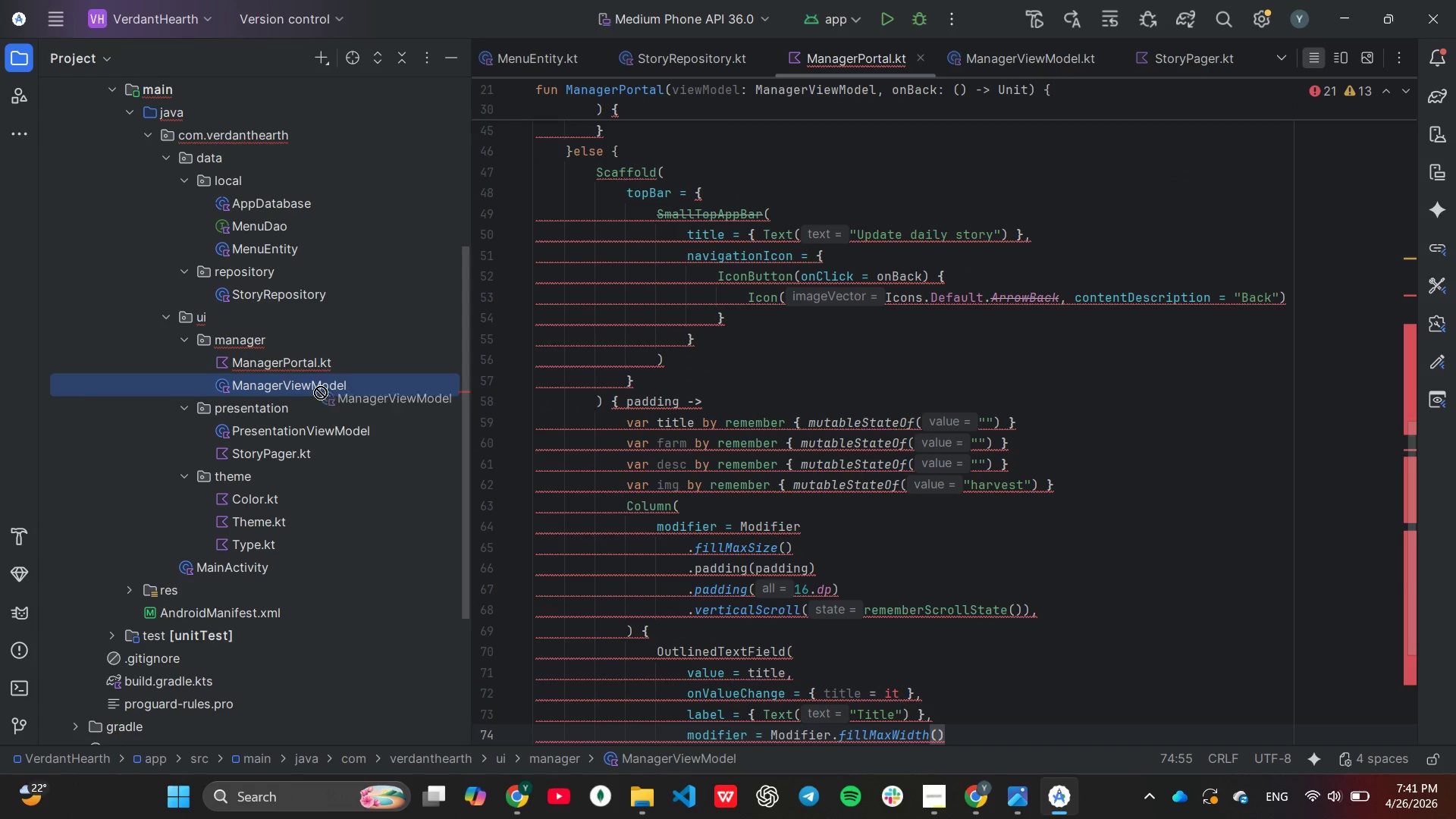 
double_click([318, 387])
 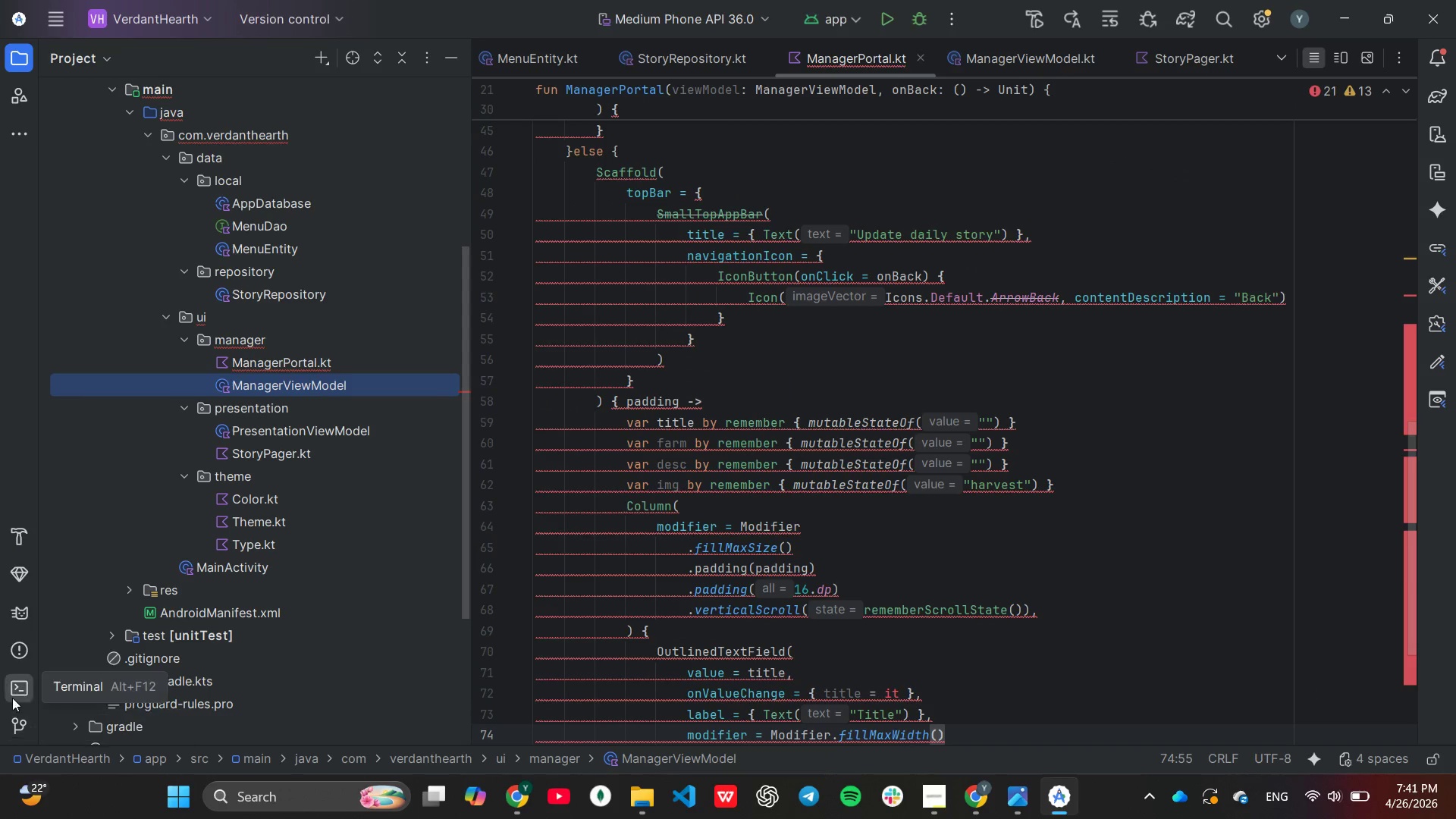 
left_click([13, 686])
 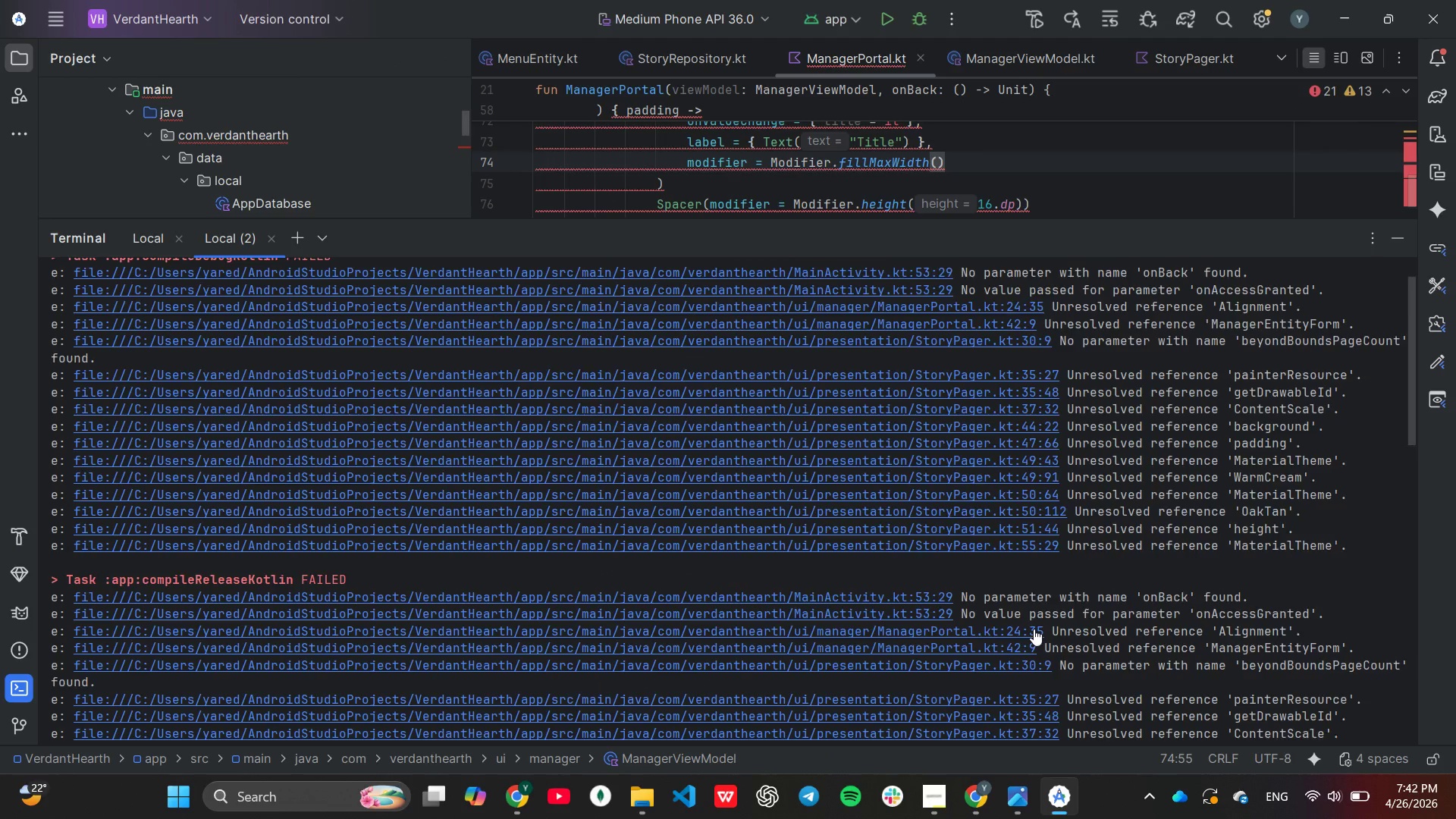 
scroll: coordinate [1023, 620], scroll_direction: down, amount: 22.0
 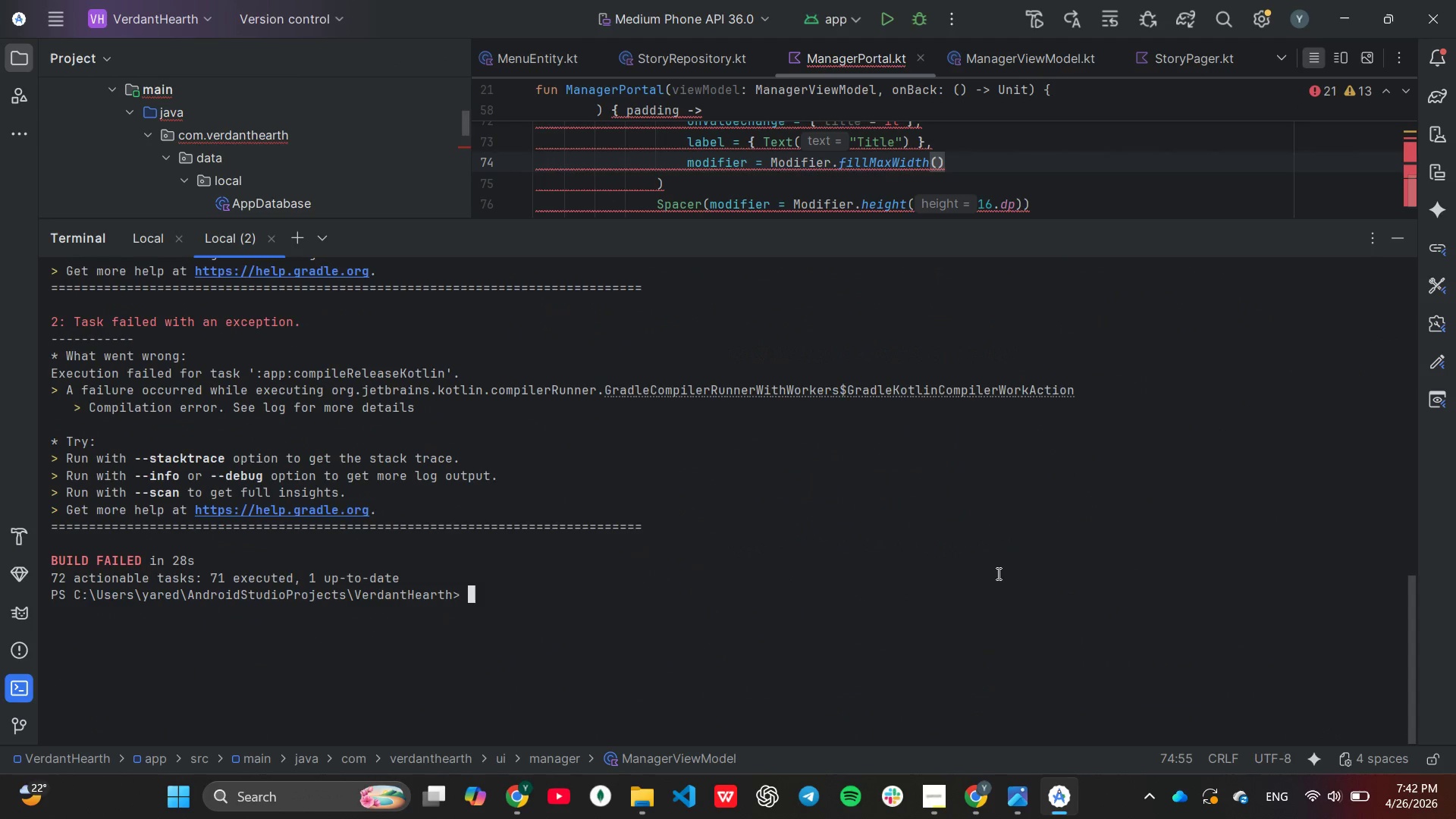 
left_click([997, 573])
 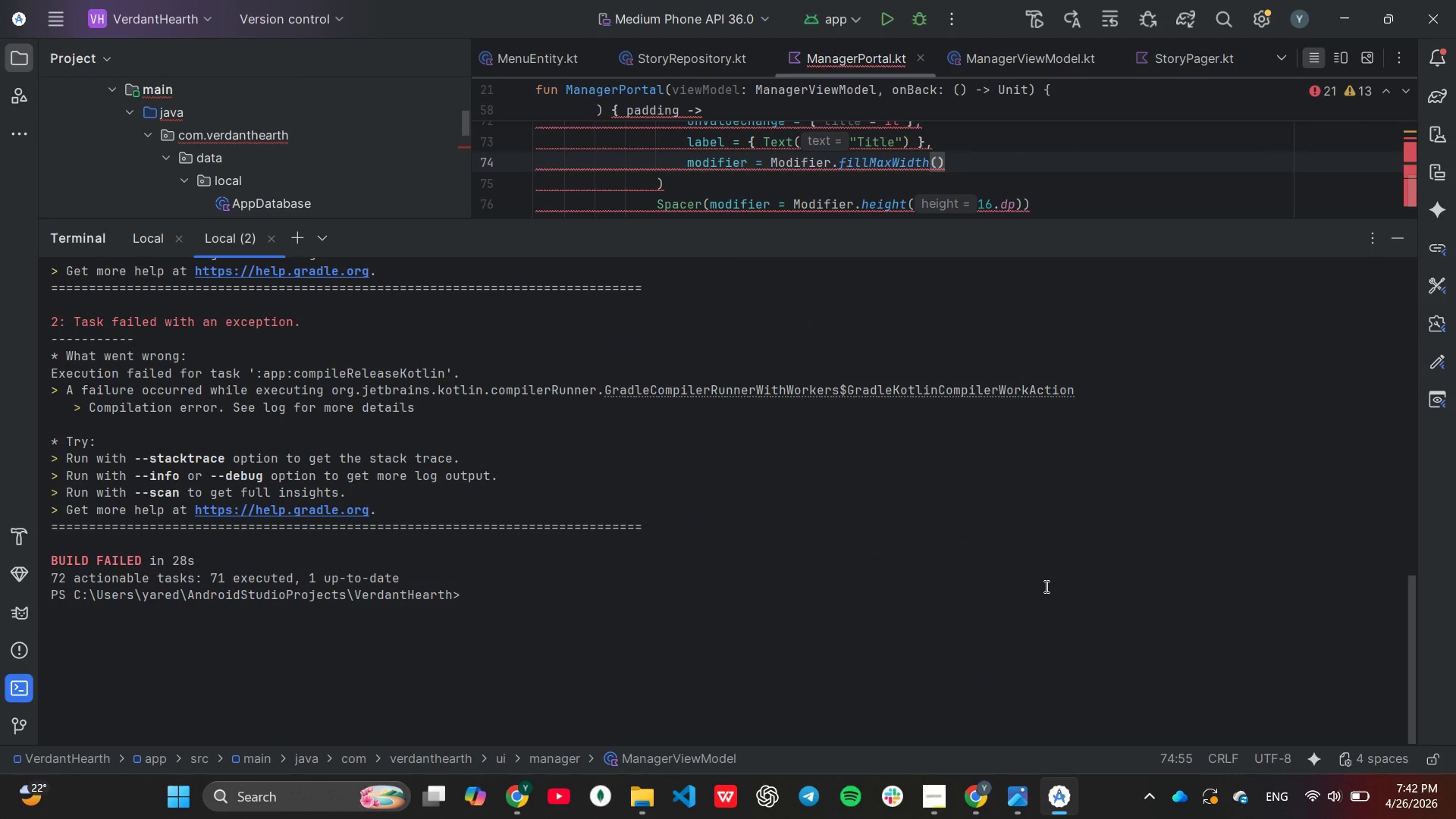 
key(ArrowUp)
 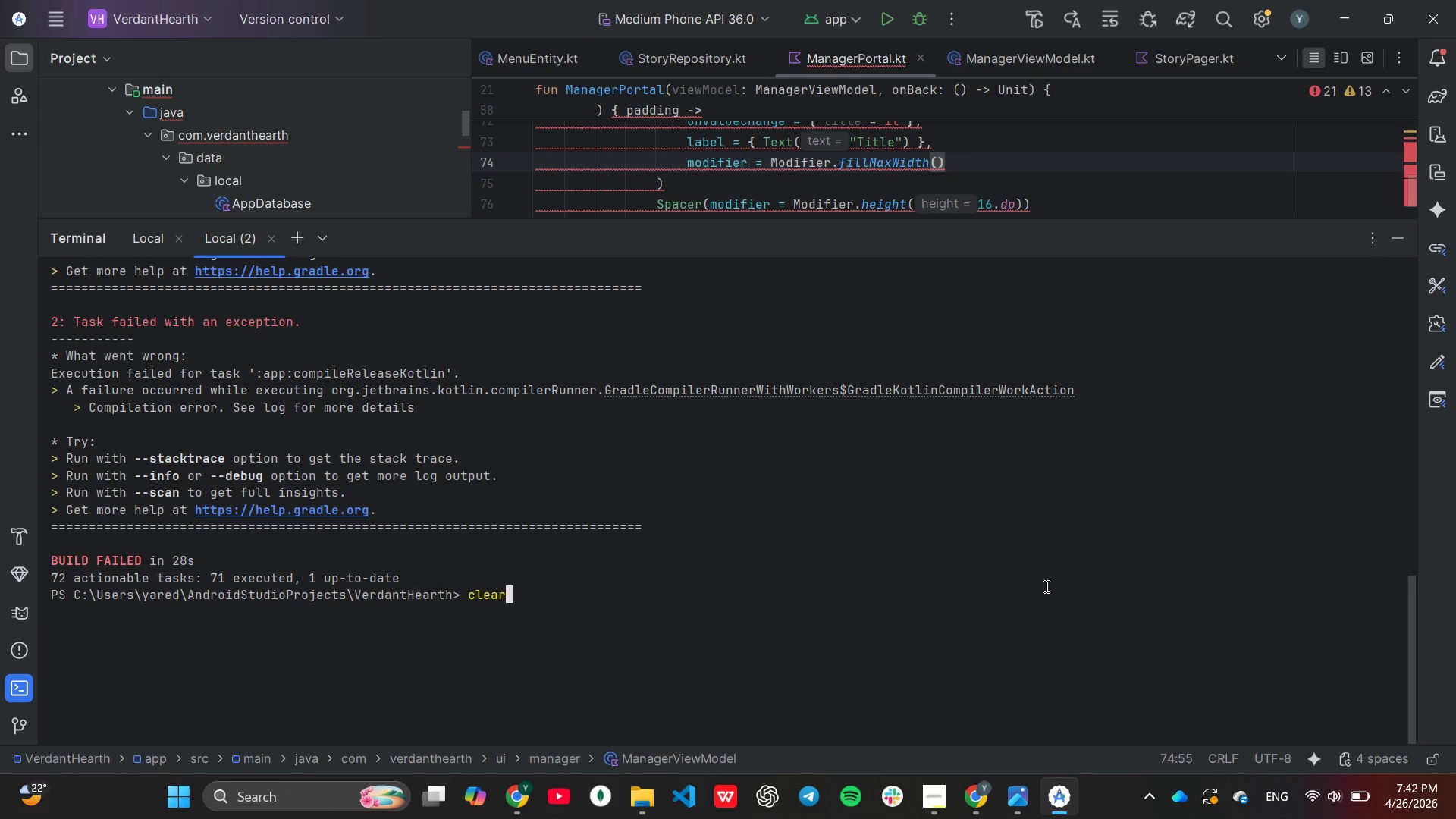 
key(ArrowUp)
 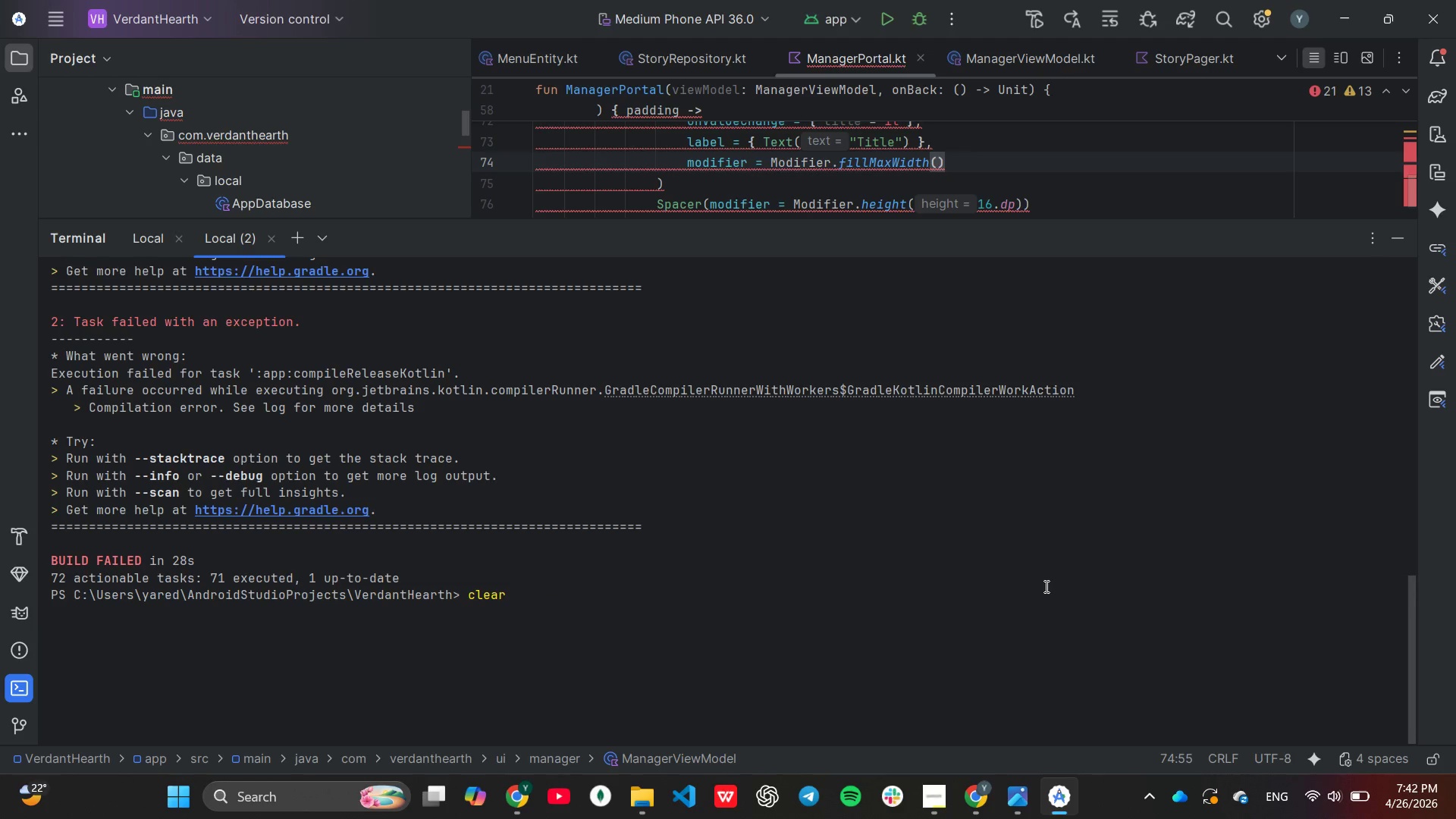 
key(Enter)
 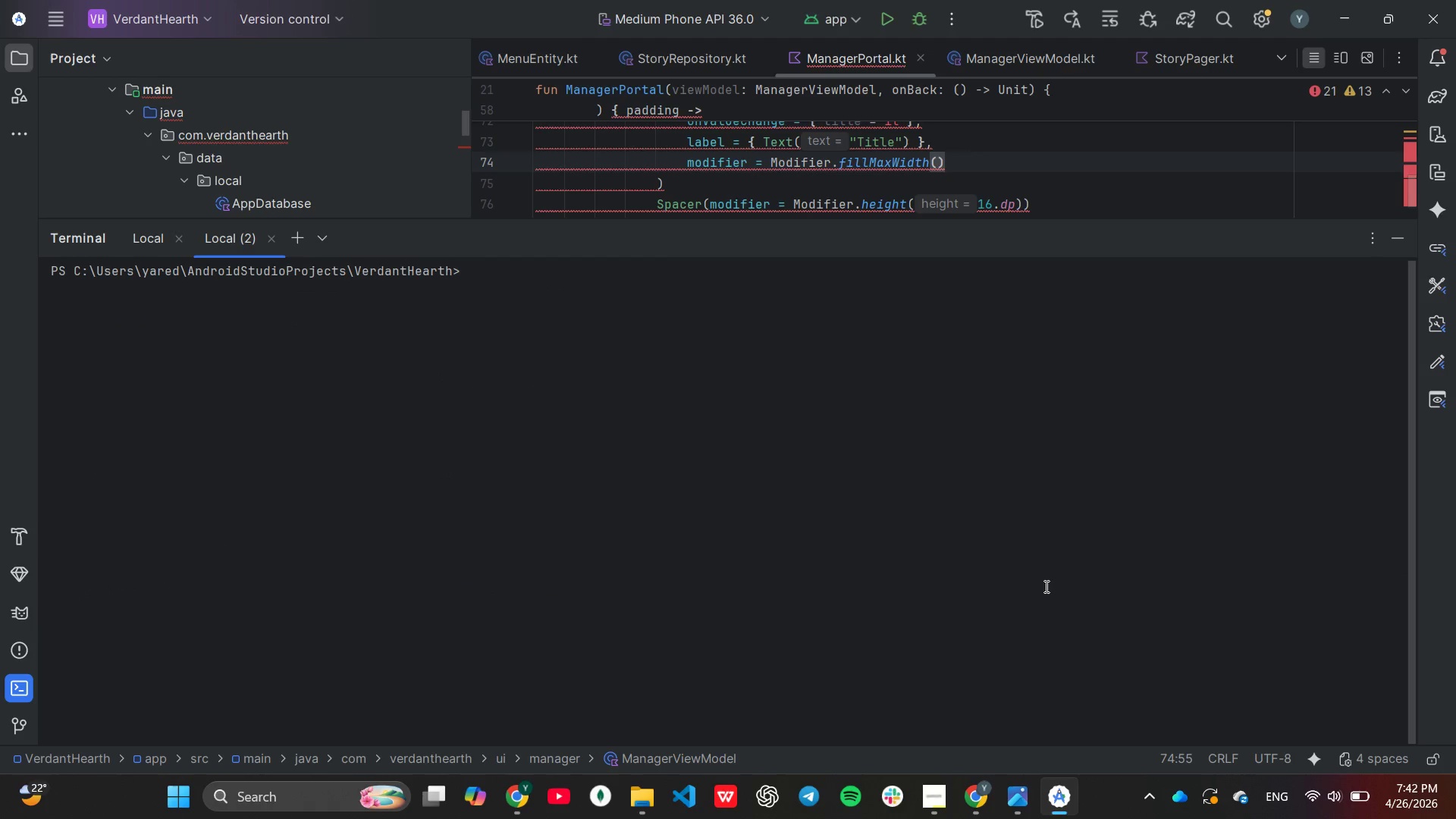 
key(ArrowUp)
 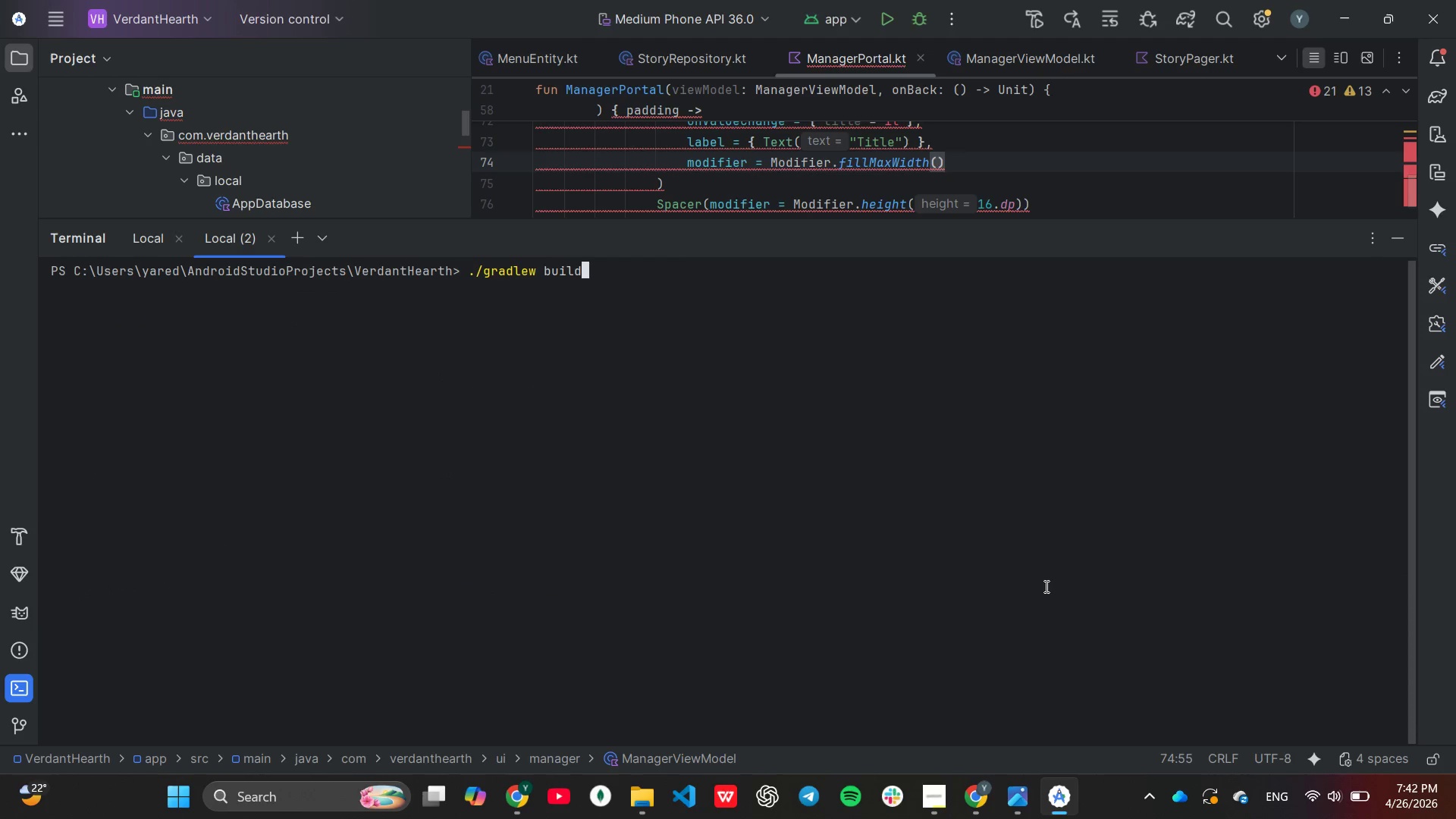 
key(ArrowUp)
 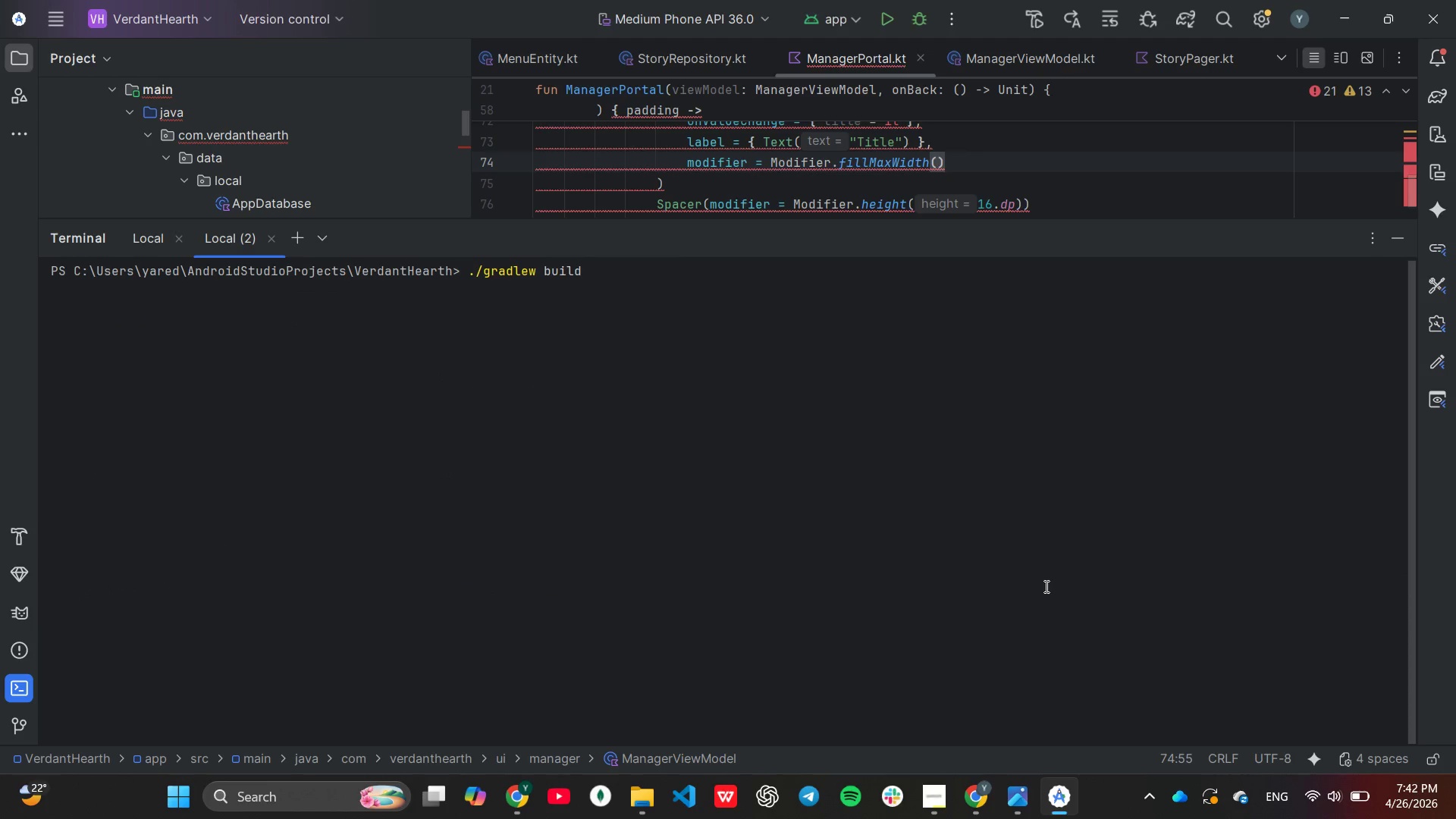 
key(ArrowUp)
 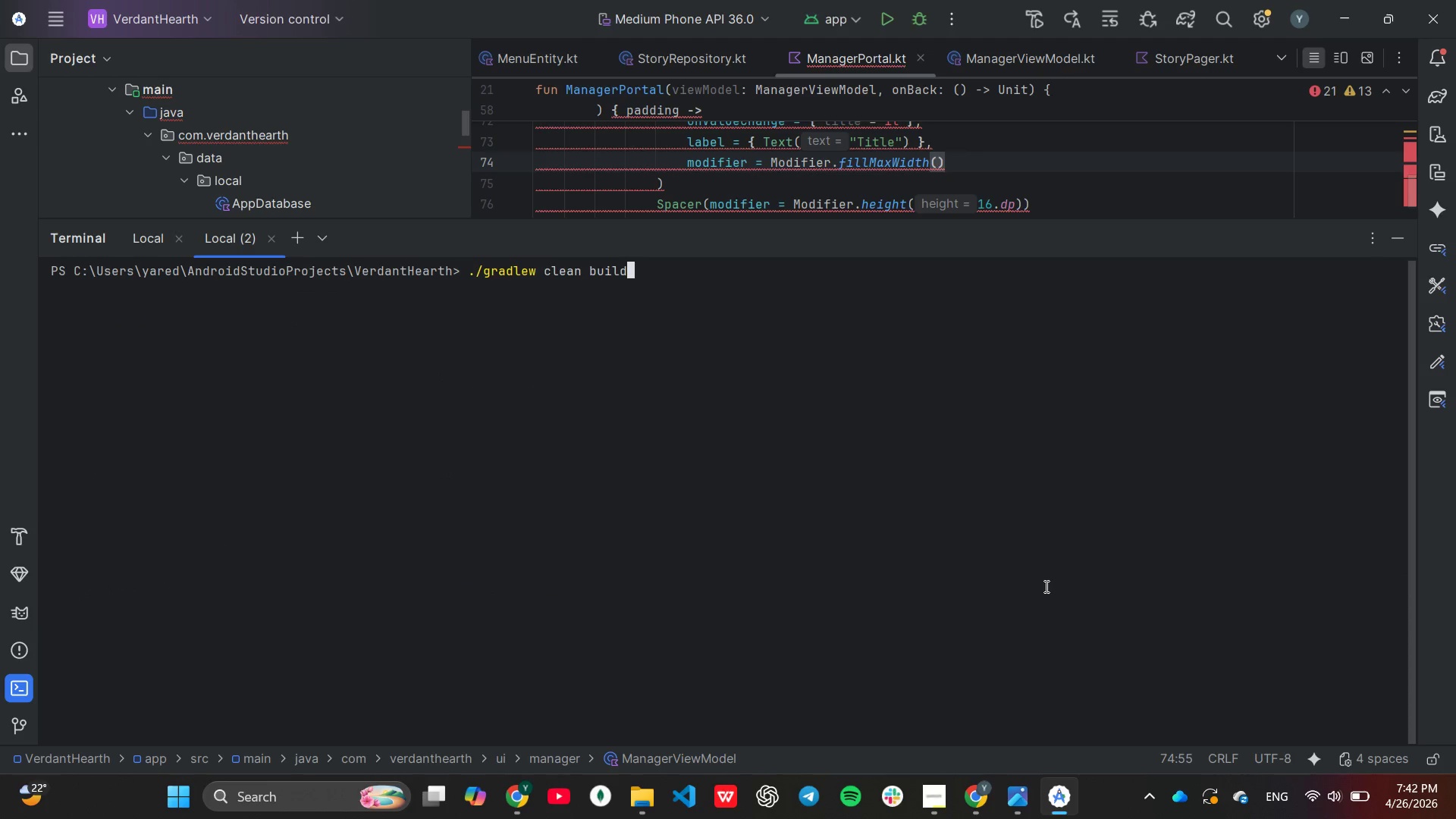 
key(ArrowUp)
 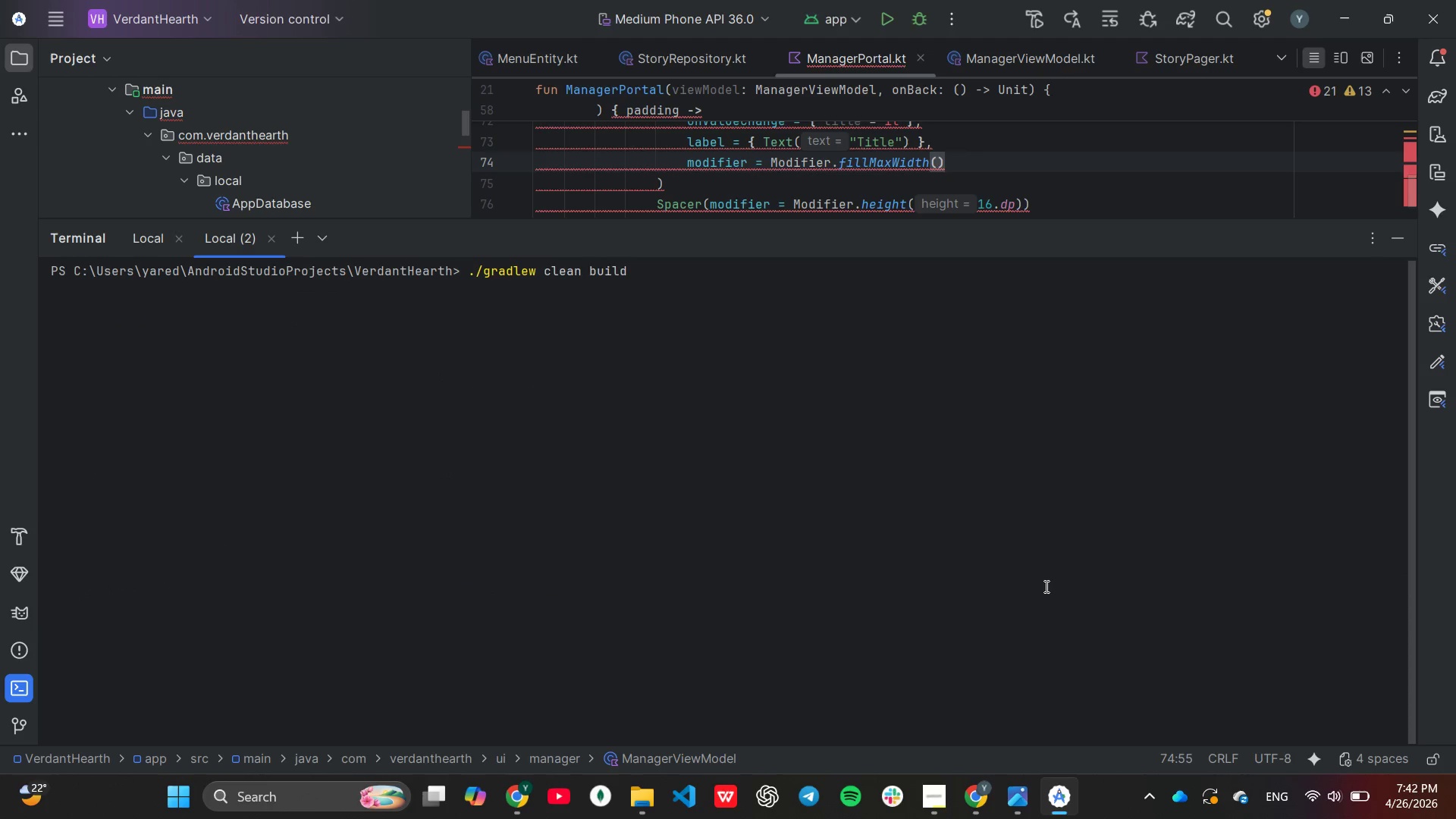 
key(ArrowDown)
 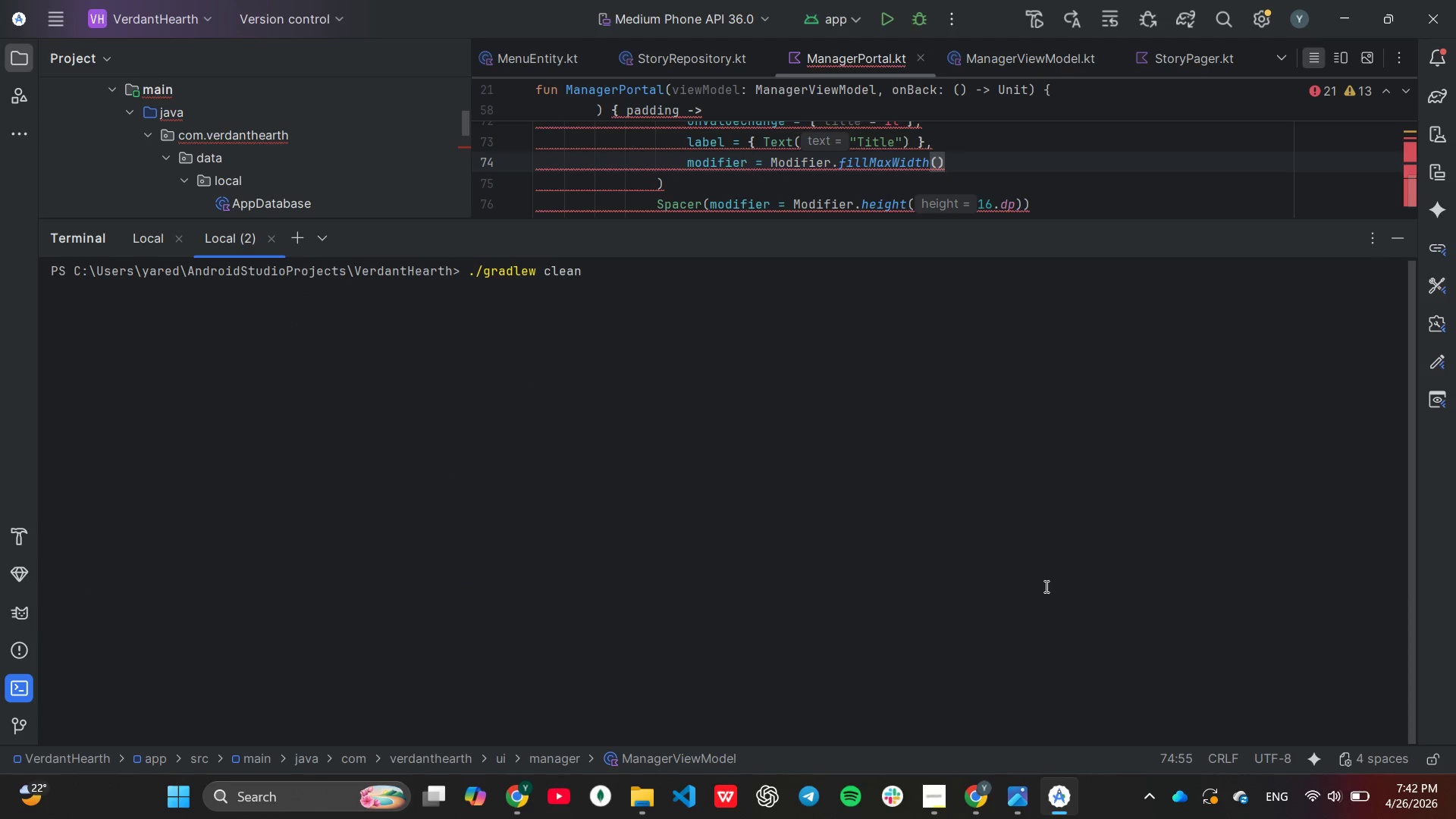 
key(Enter)
 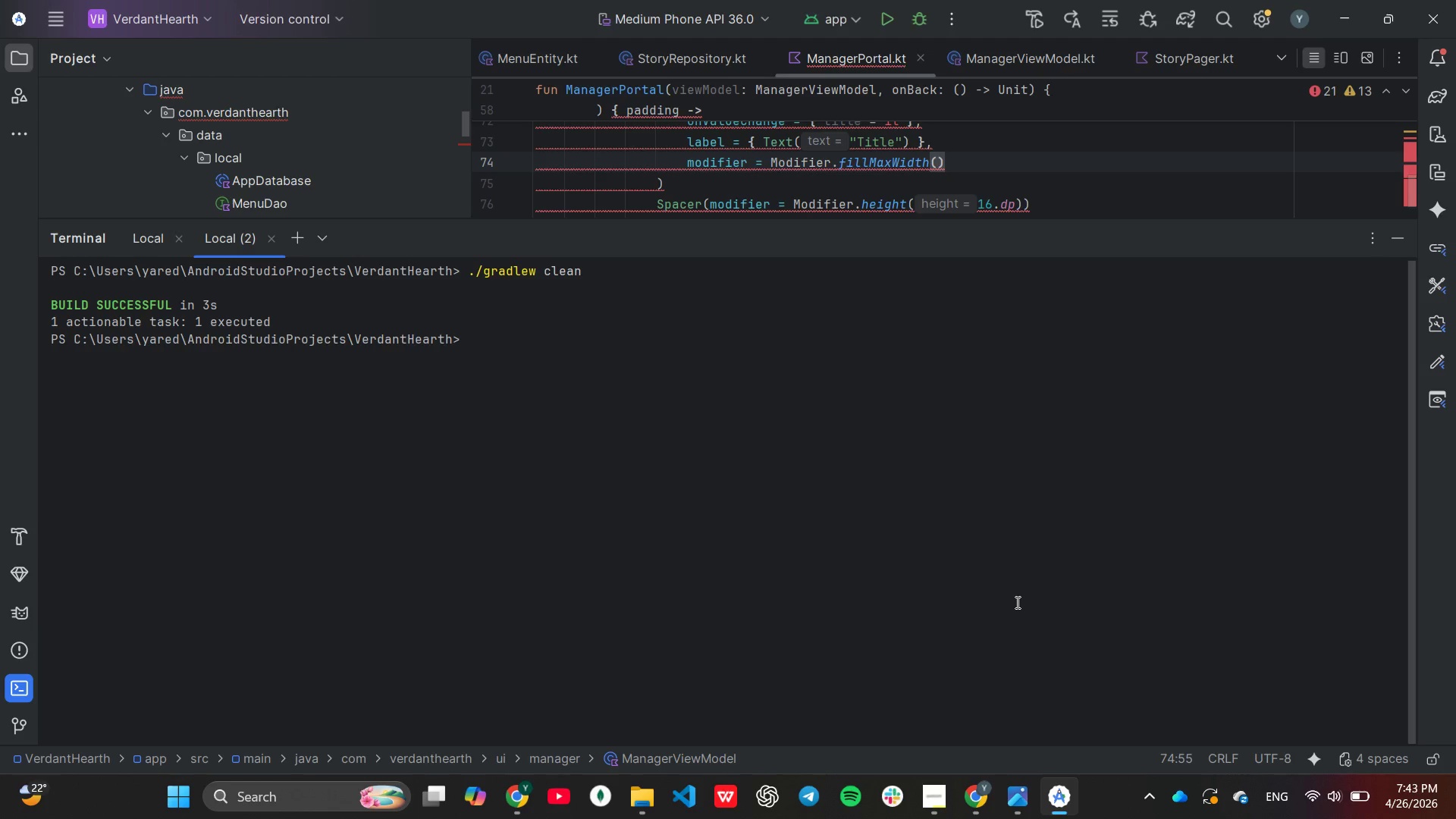 
wait(70.83)
 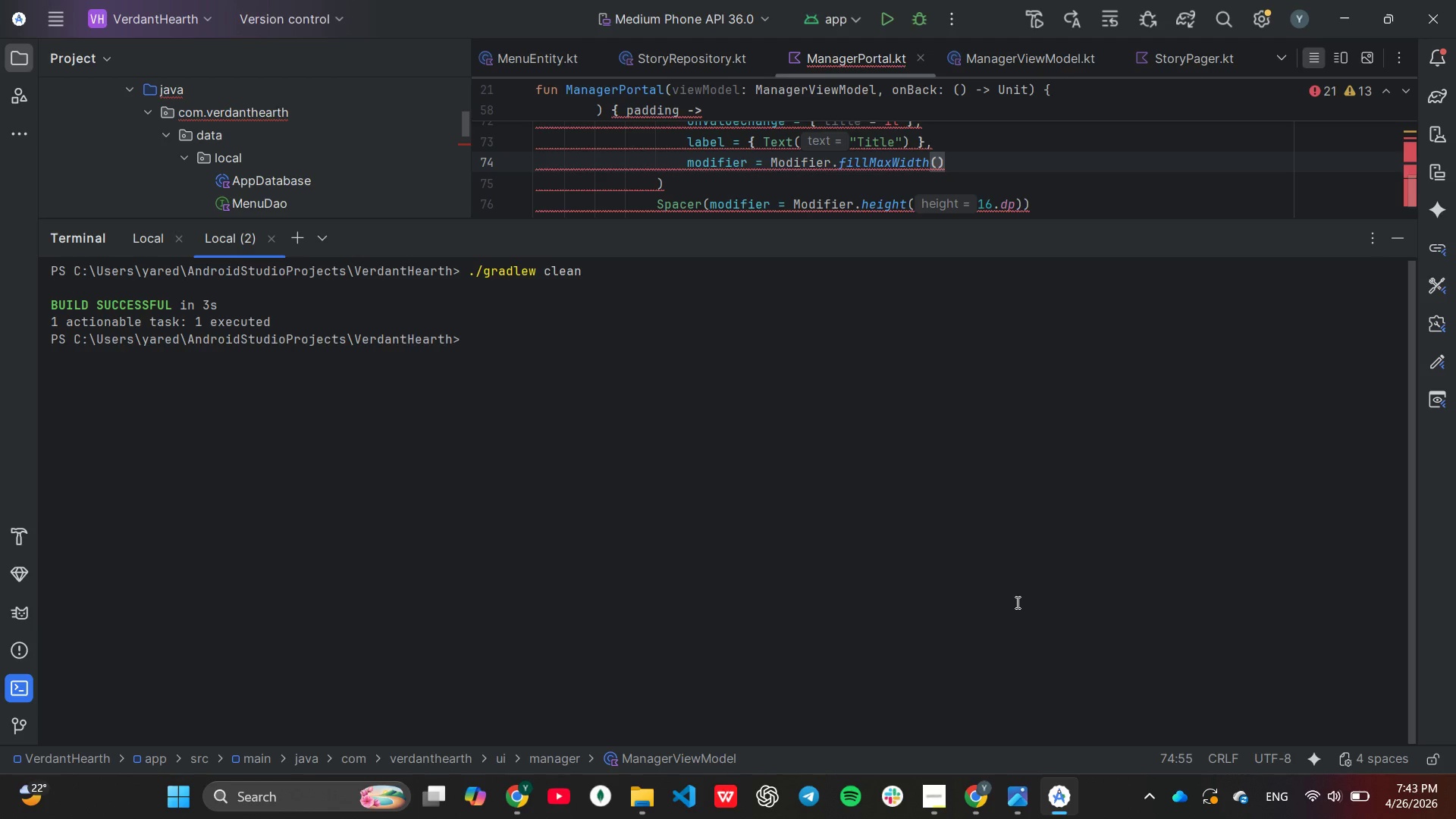 
key(ArrowUp)
 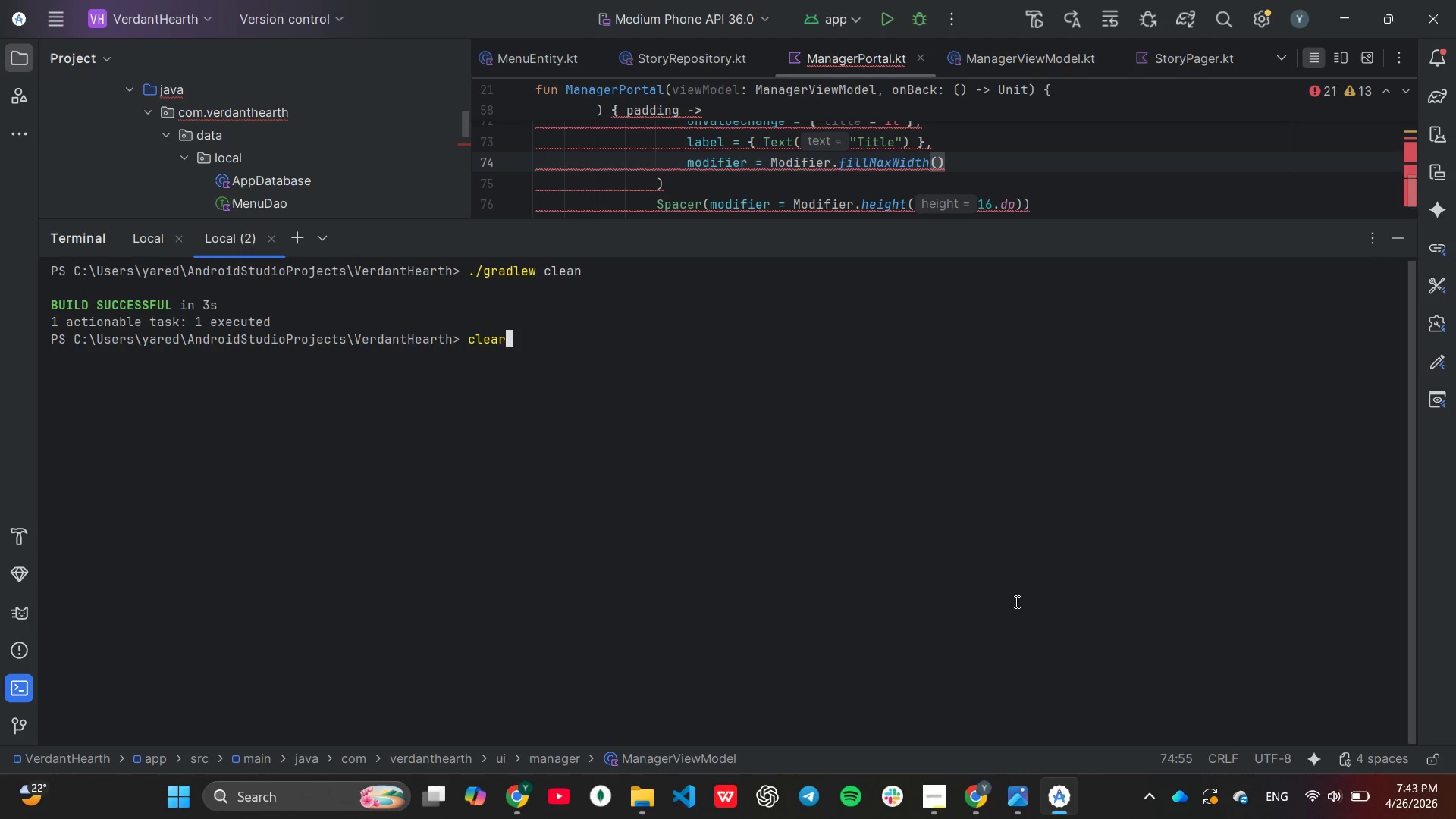 
key(ArrowUp)
 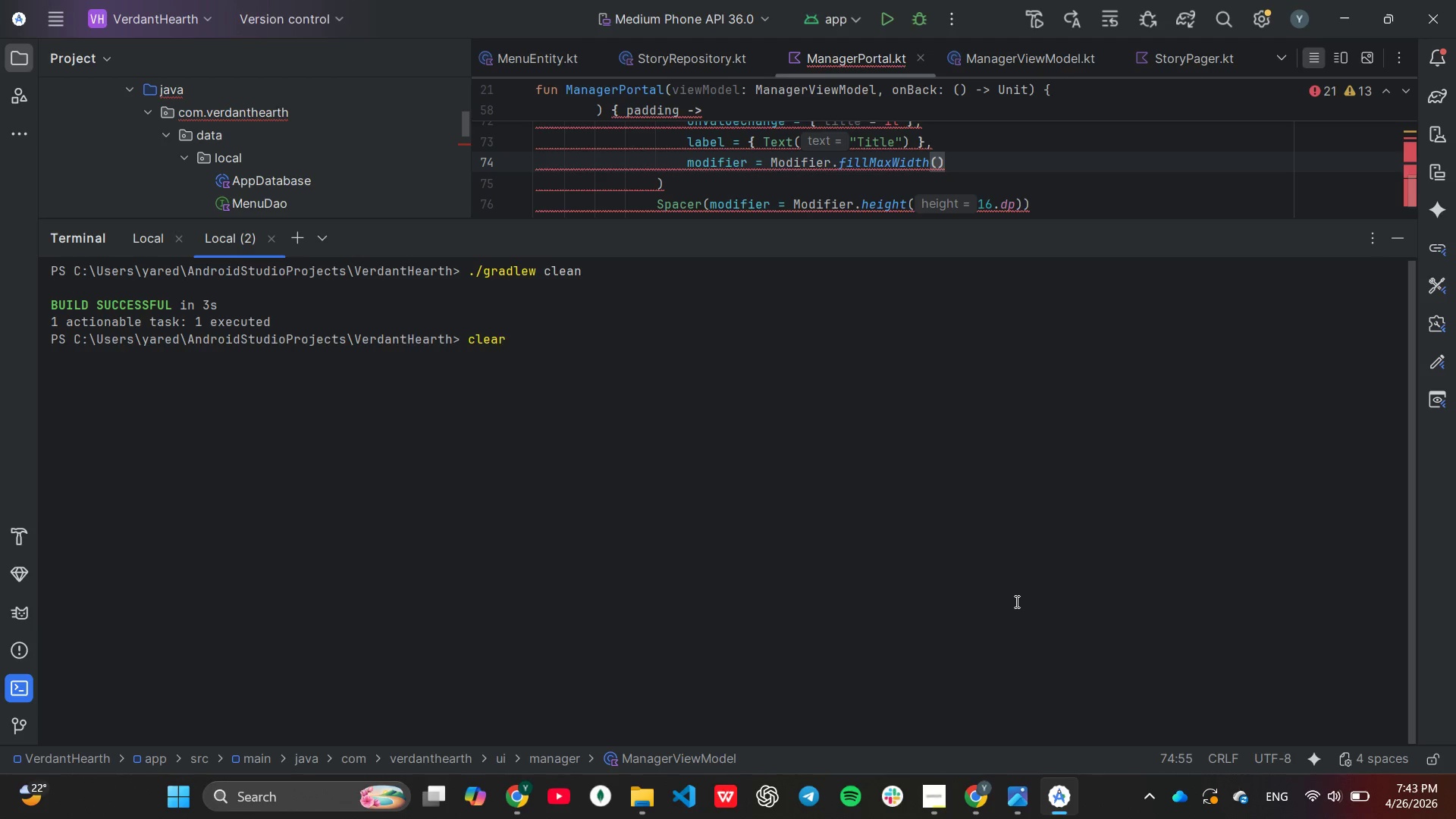 
key(ArrowUp)
 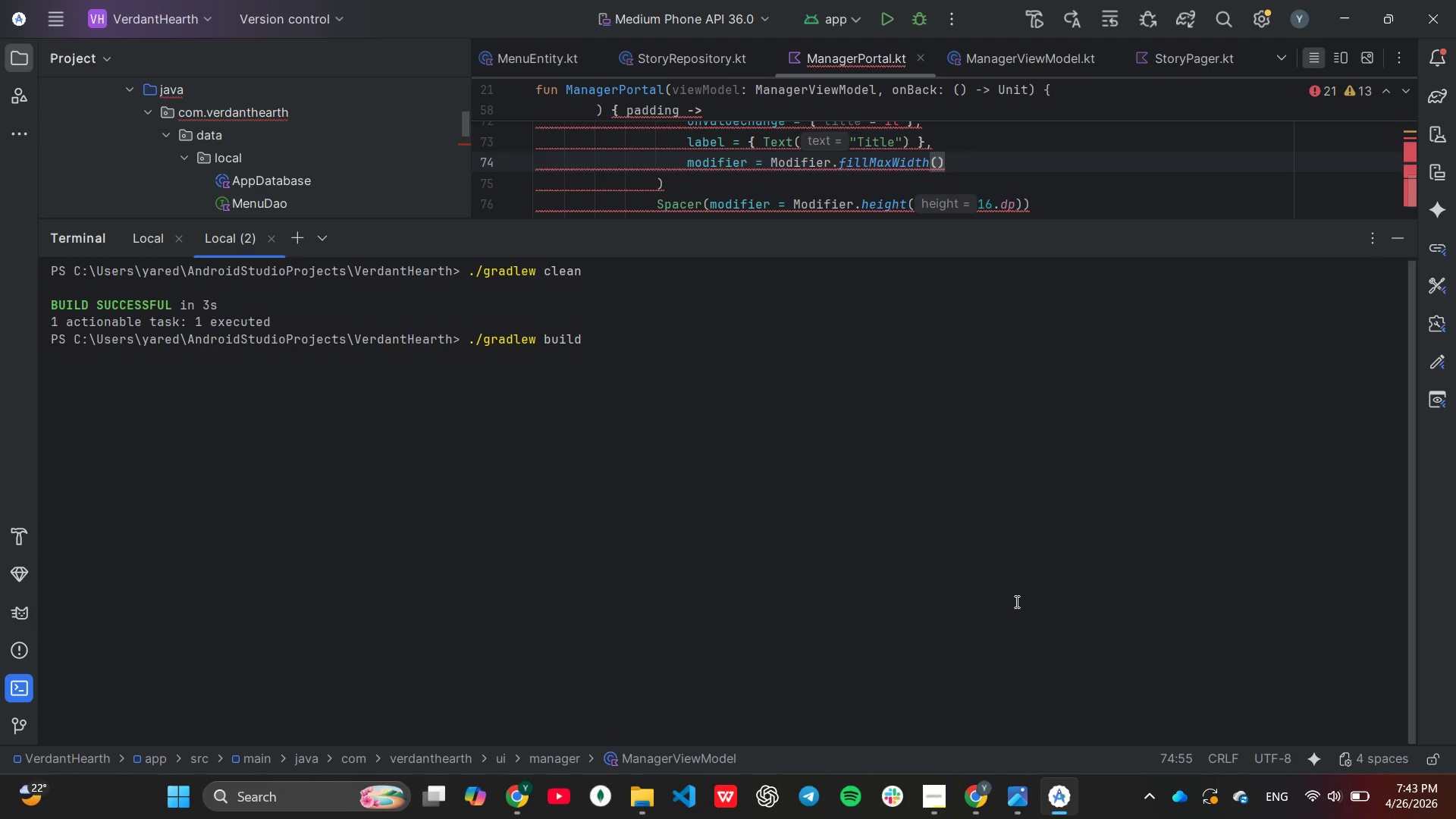 
key(Enter)
 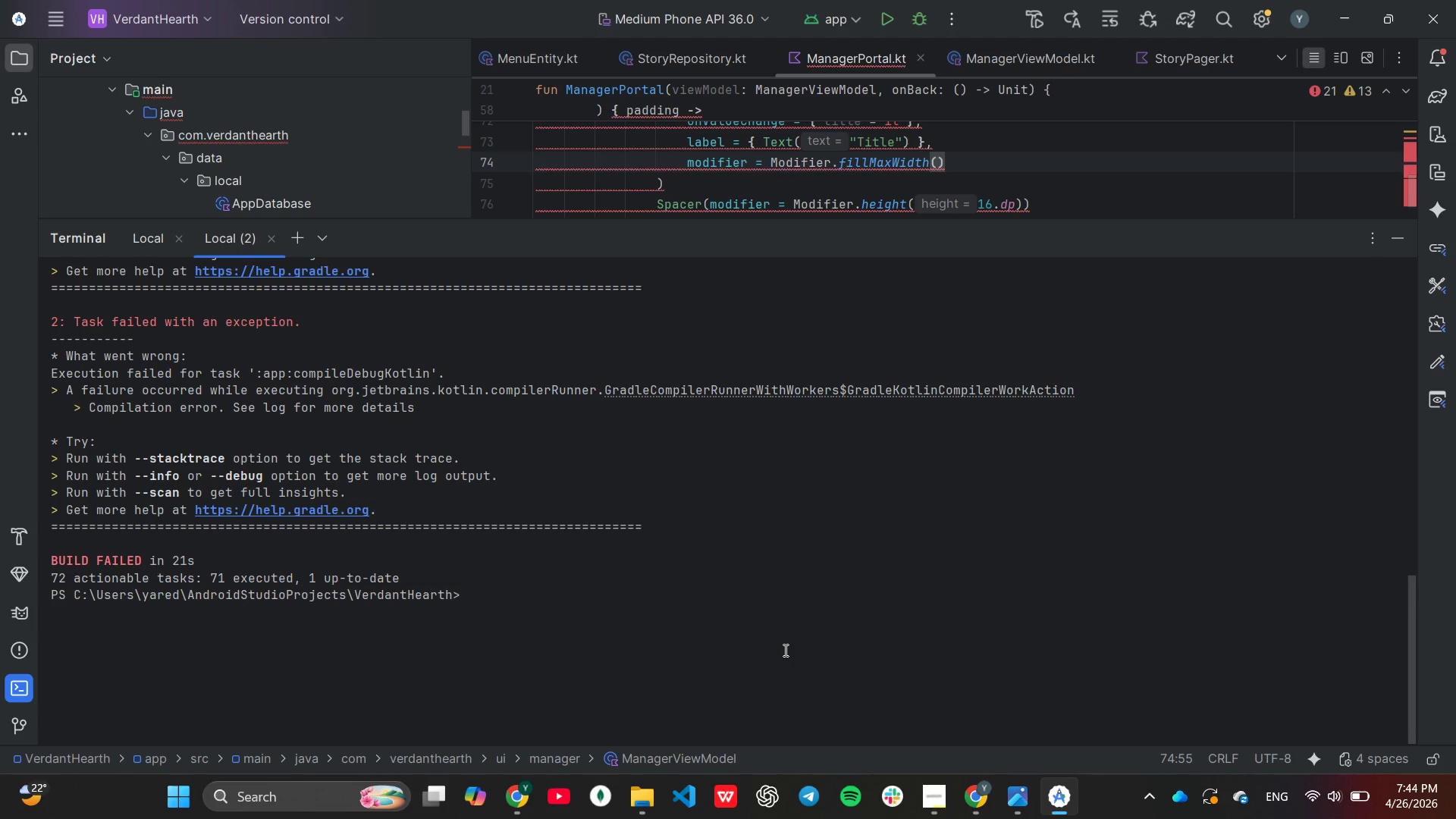 
wait(64.11)
 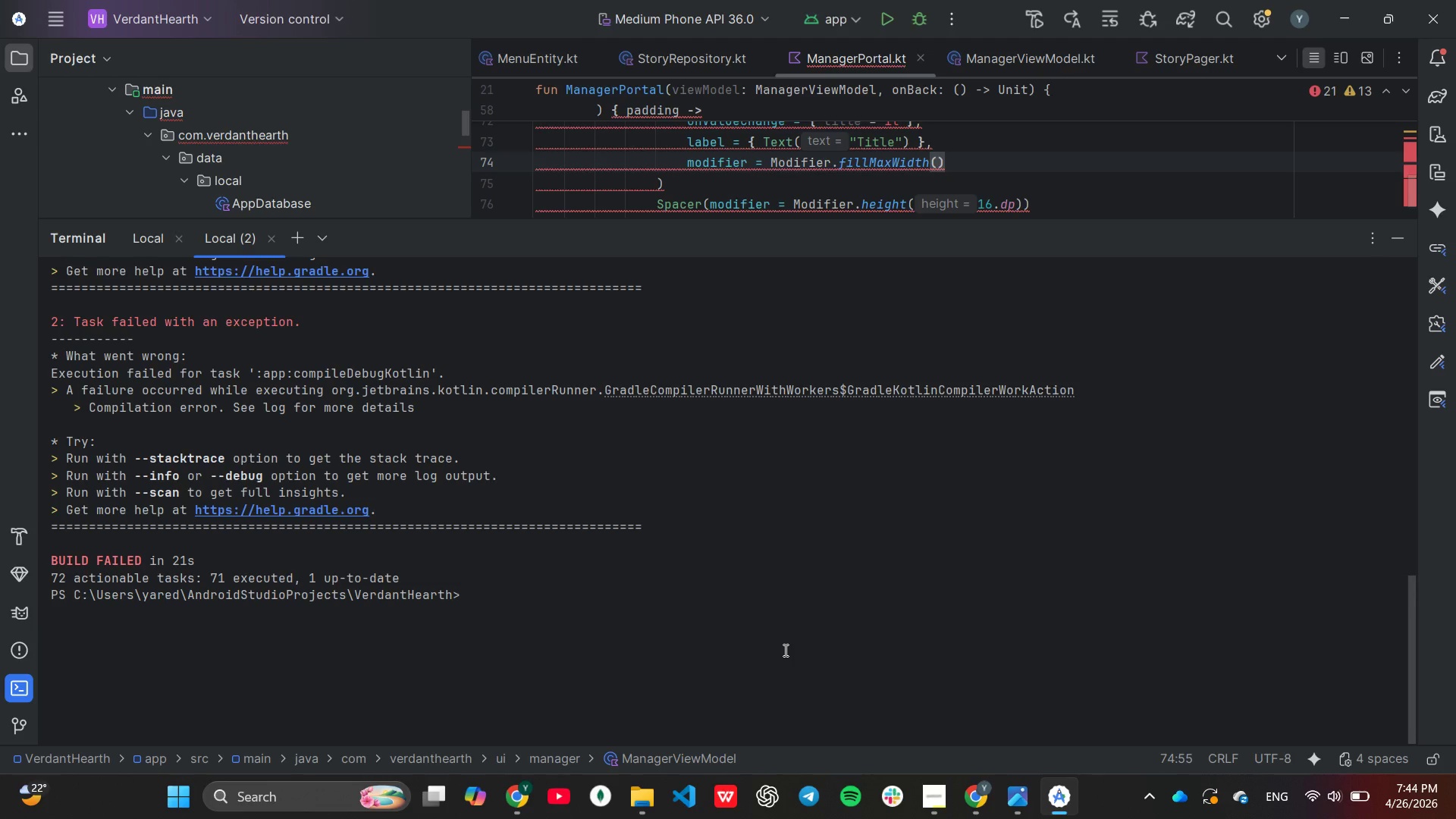 
scroll: coordinate [784, 649], scroll_direction: up, amount: 7.0
 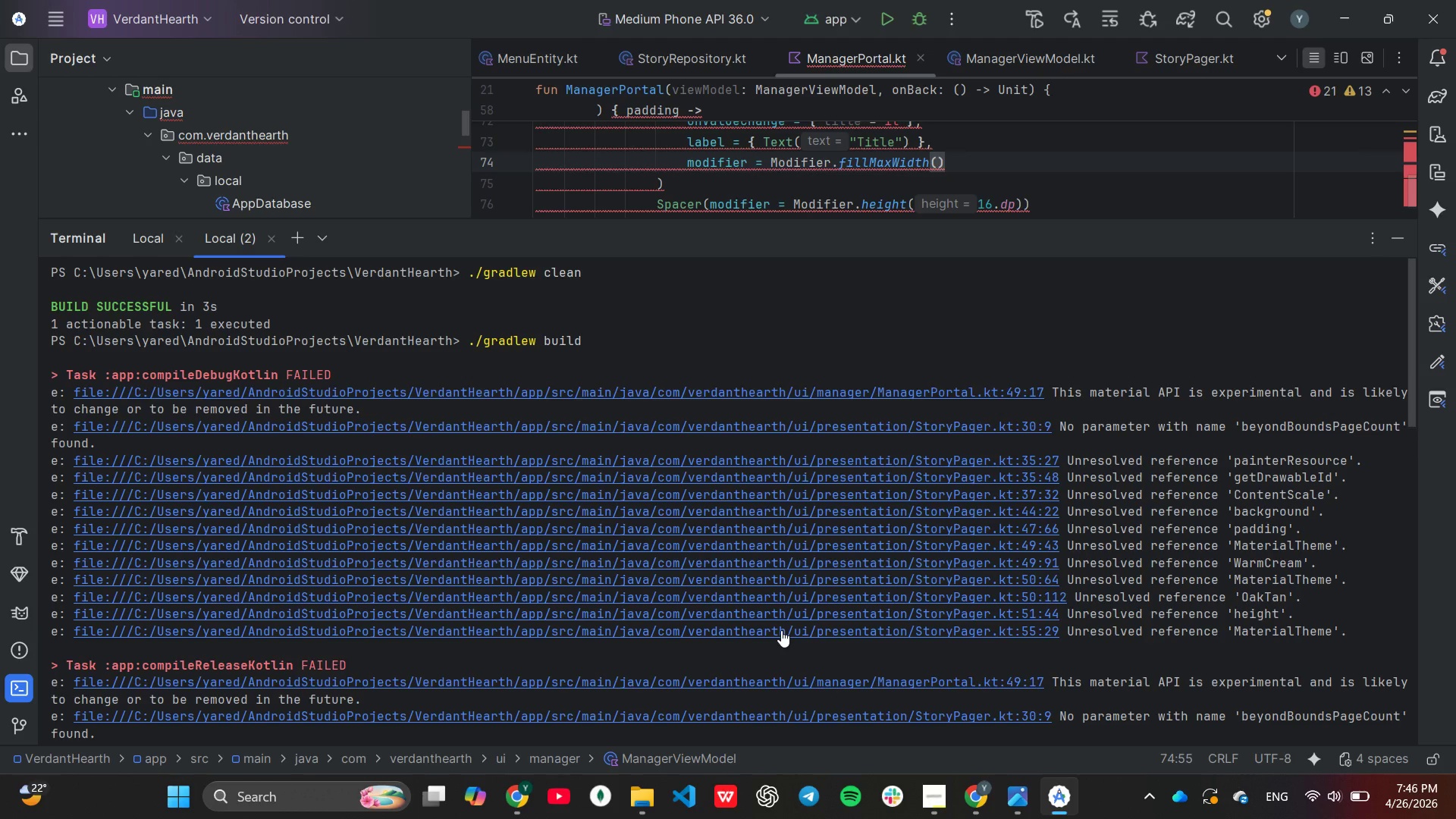 
wait(134.3)
 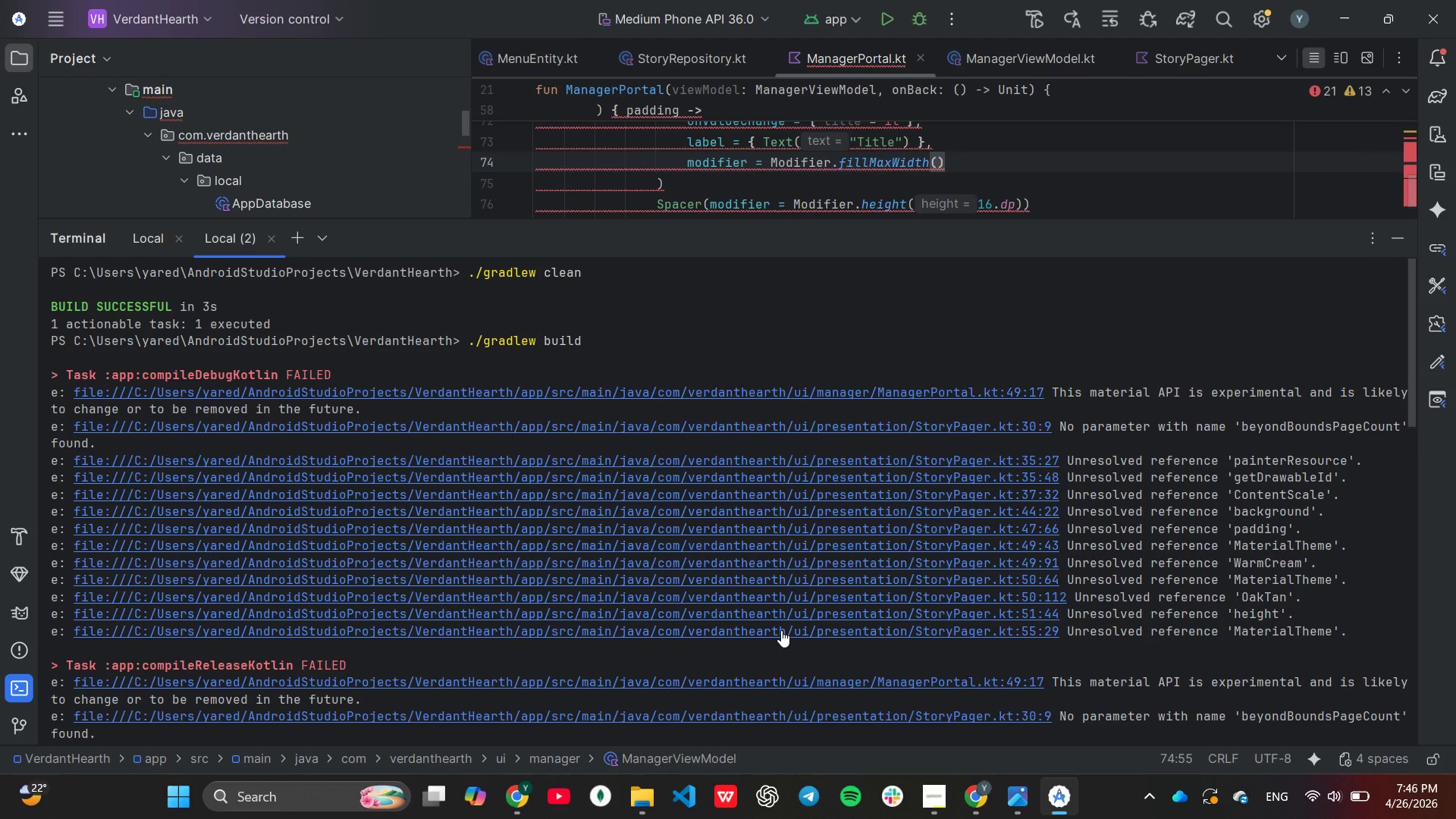 
scroll: coordinate [748, 577], scroll_direction: up, amount: 3.0
 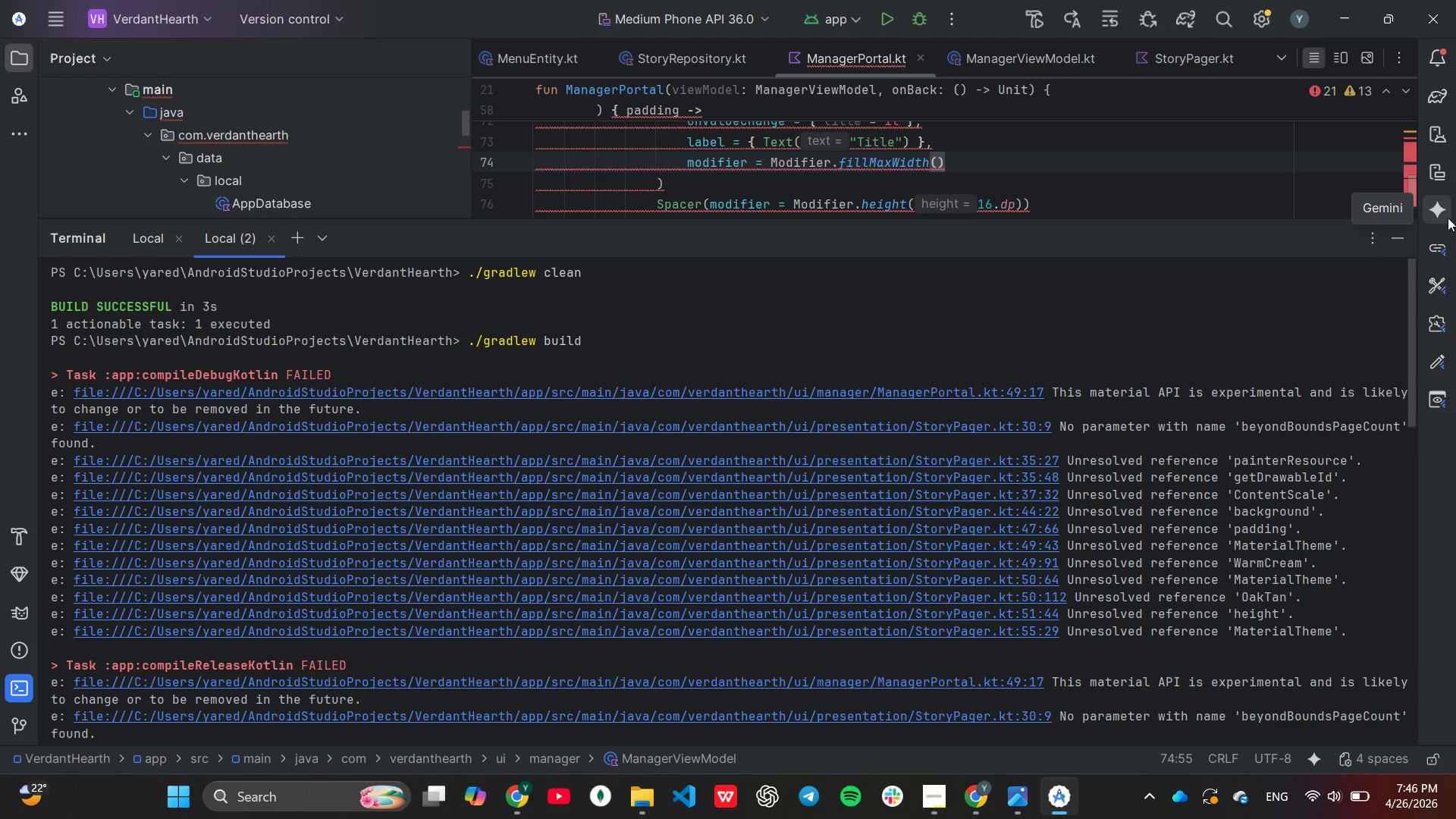 
left_click([1400, 232])
 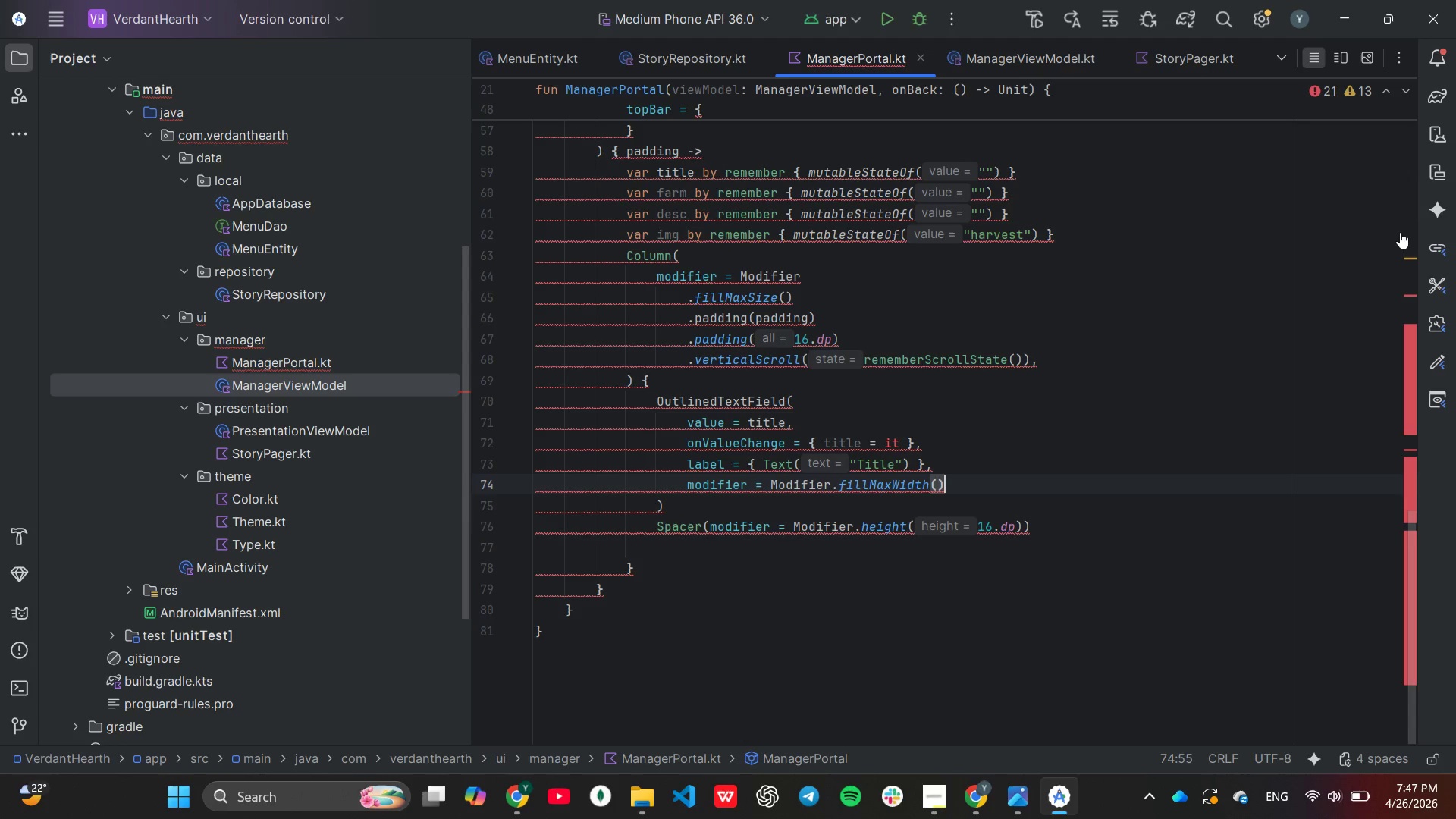 
wait(33.52)
 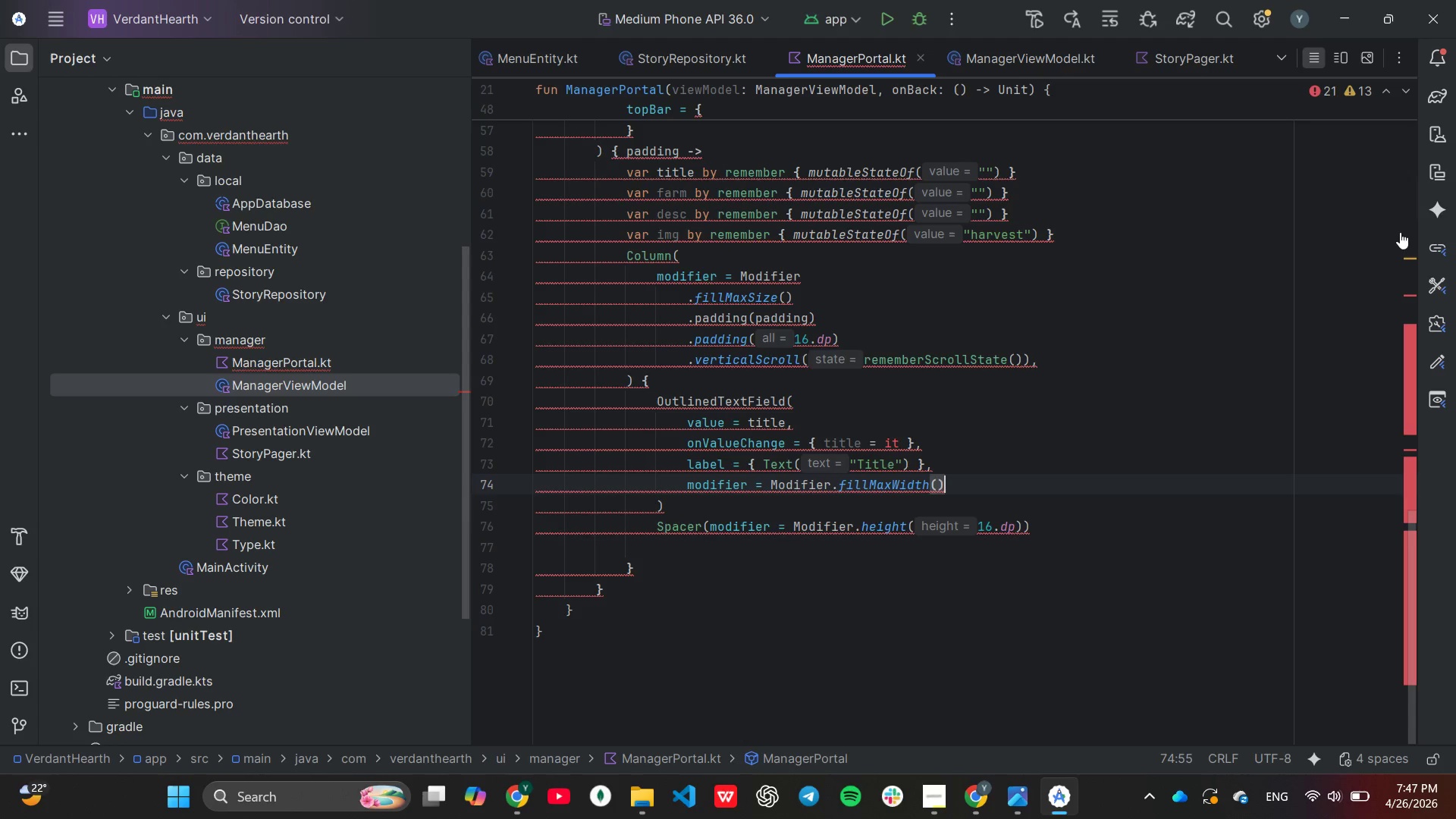 
scroll: coordinate [1400, 232], scroll_direction: up, amount: 1.0
 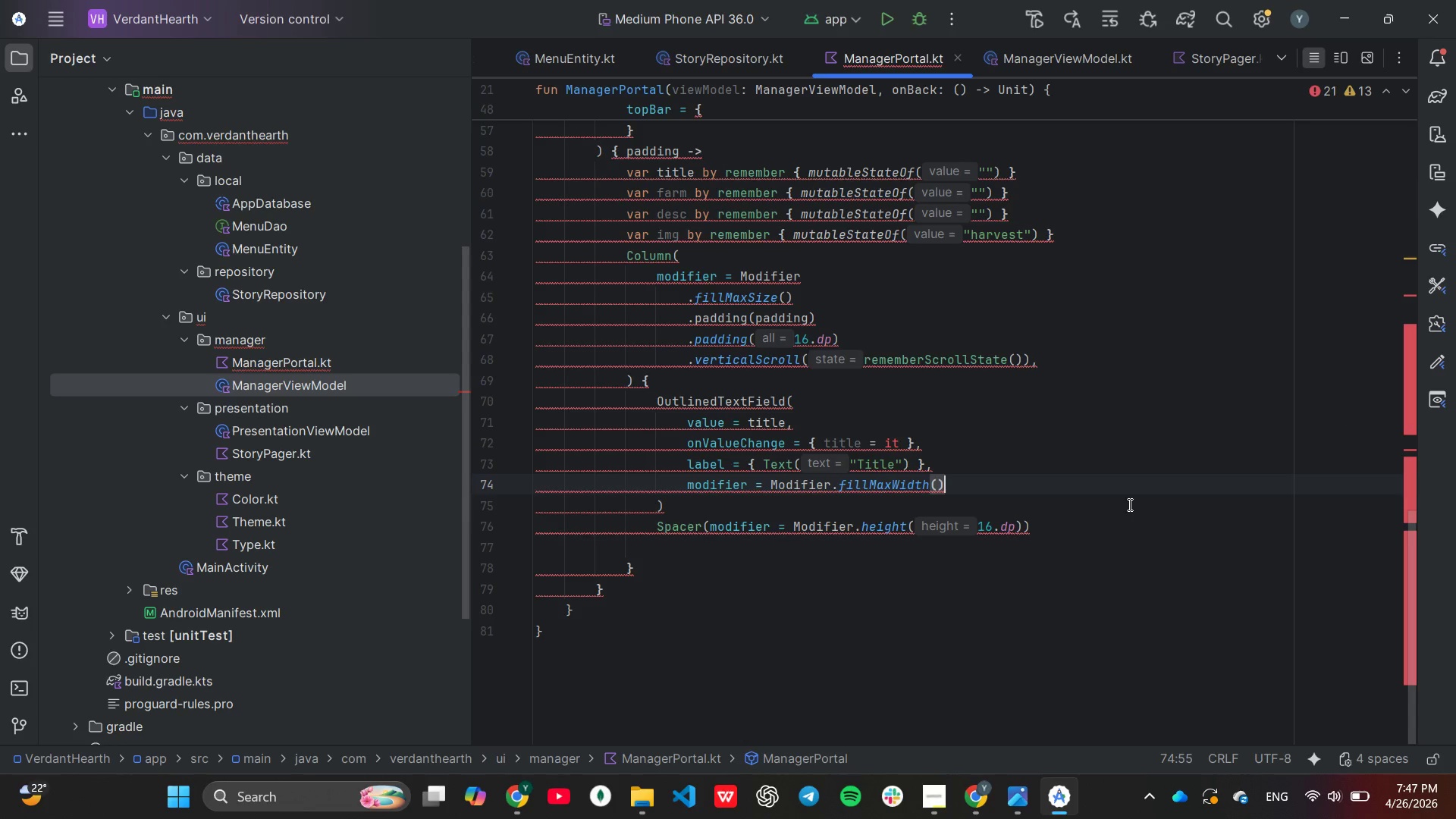 
left_click([1099, 519])
 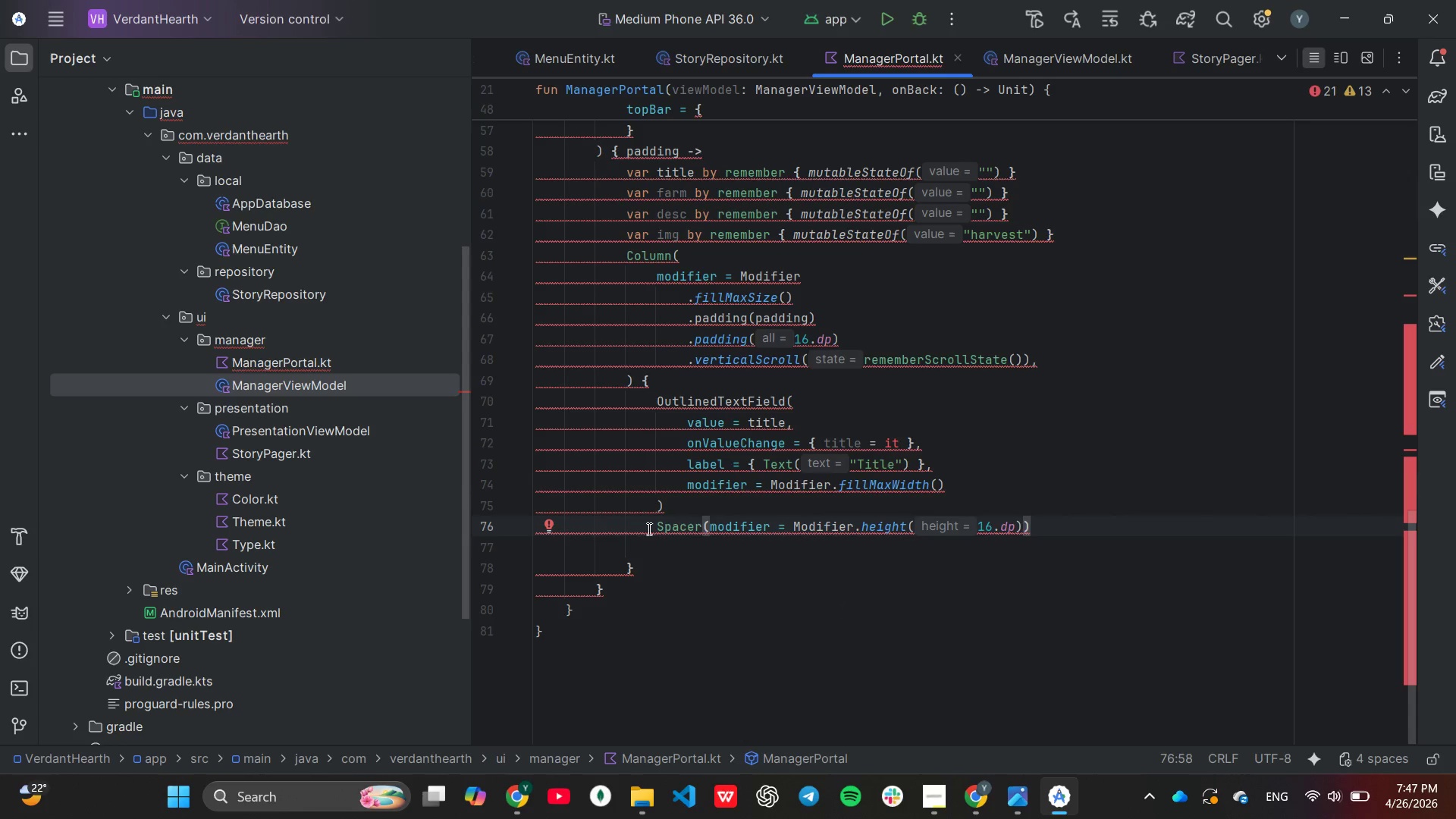 
left_click_drag(start_coordinate=[676, 527], to_coordinate=[1028, 524])
 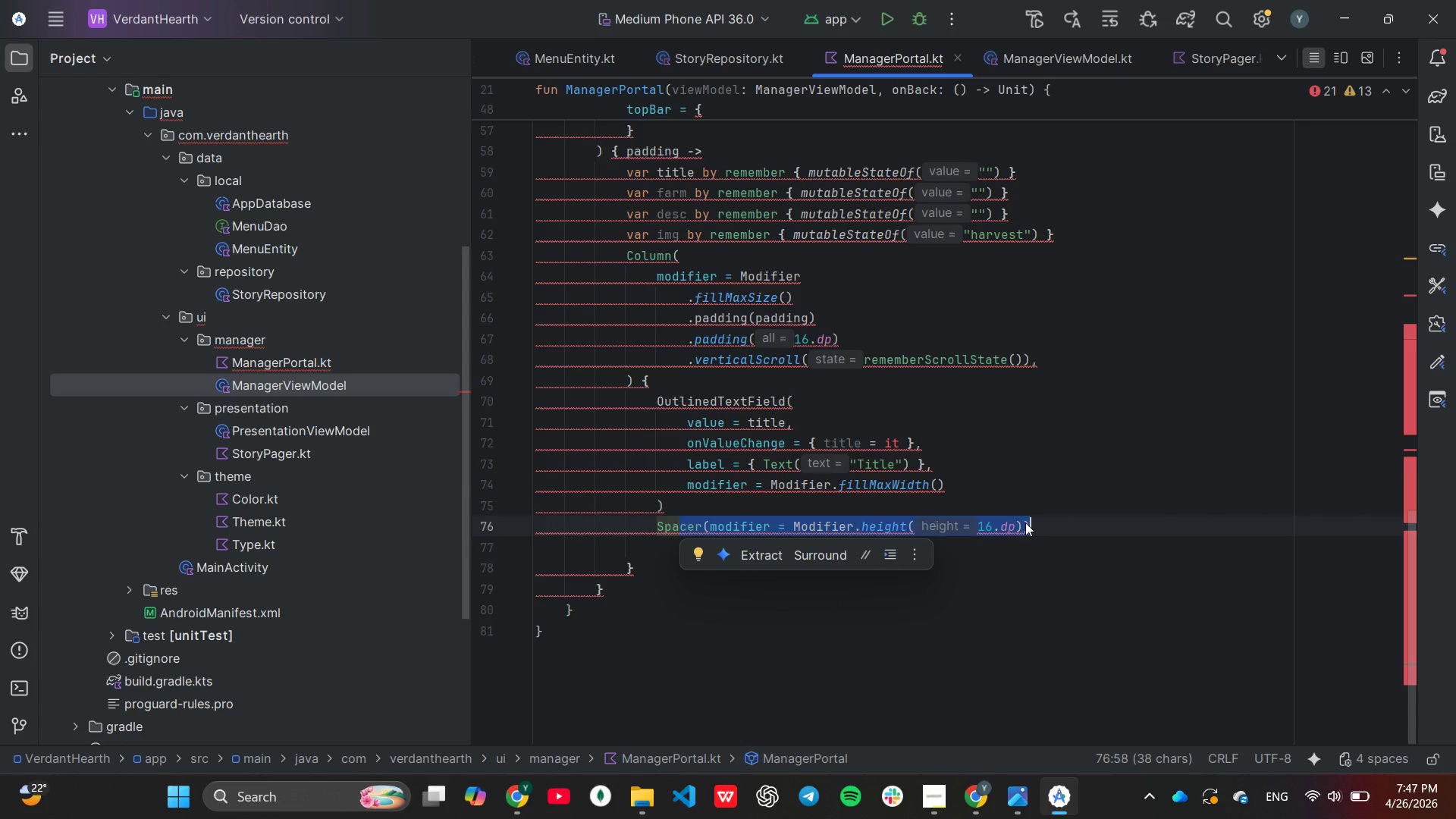 
key(Backspace)
 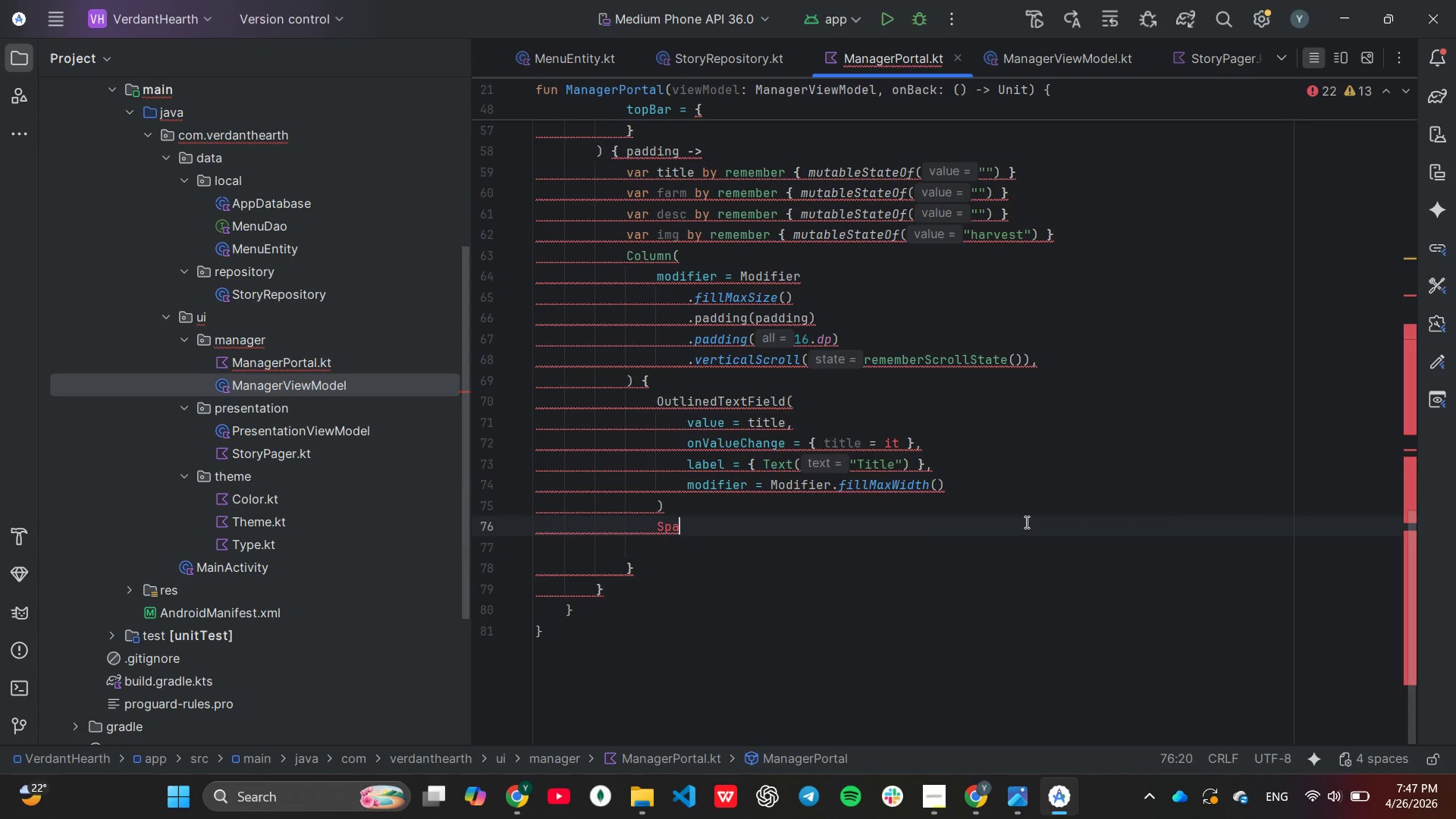 
key(Backspace)
 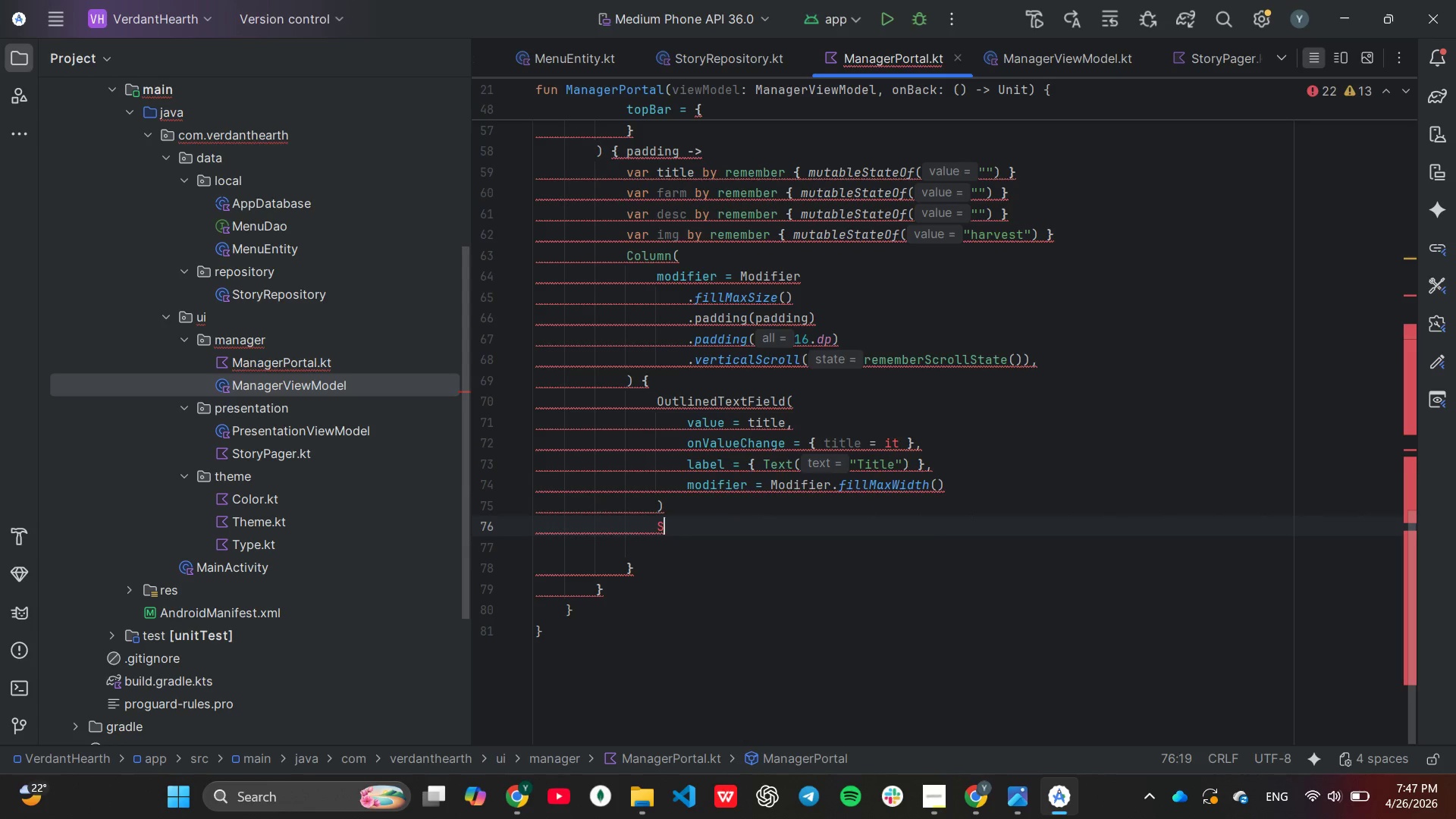 
key(Backspace)
 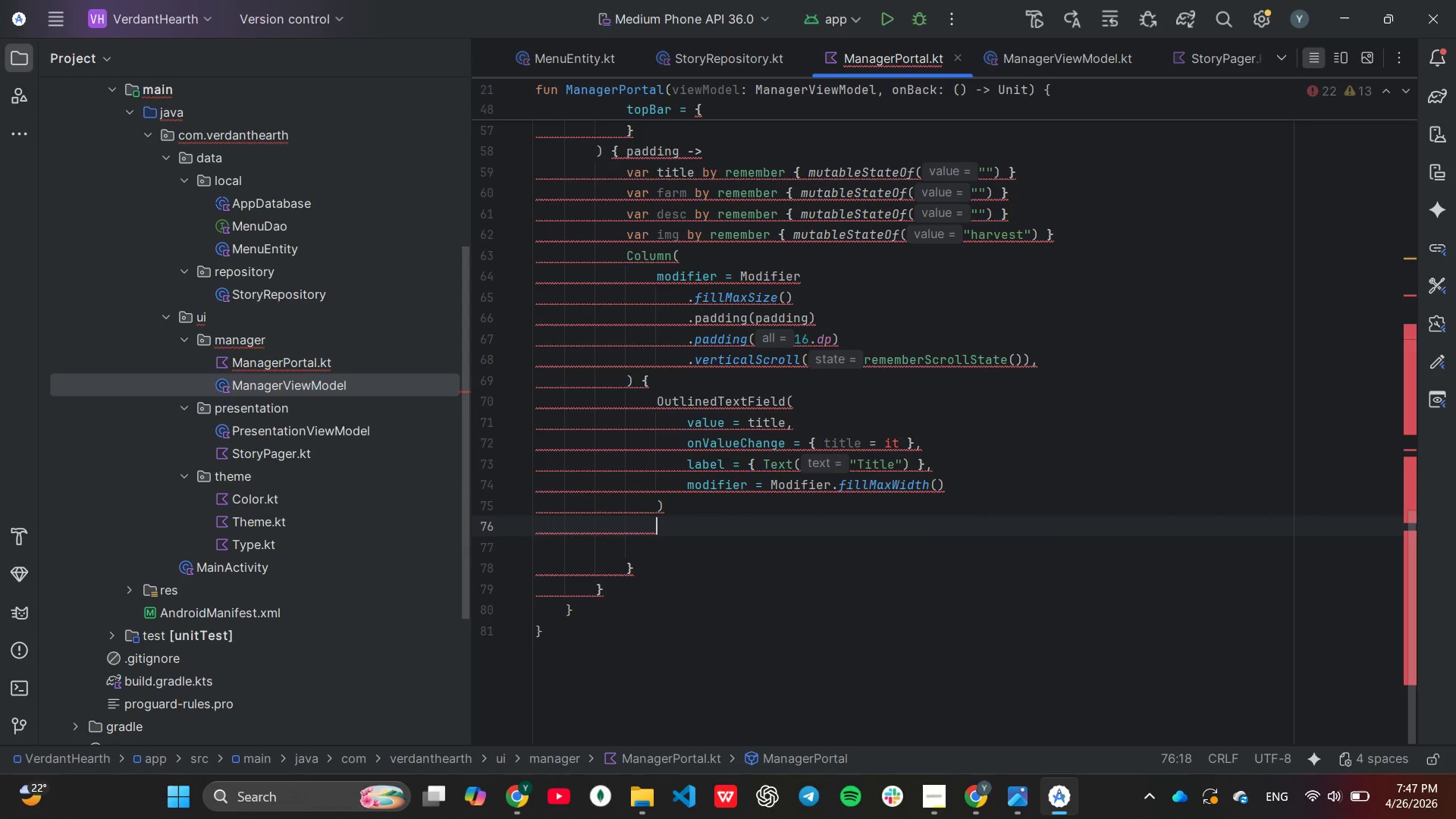 
key(Backspace)
 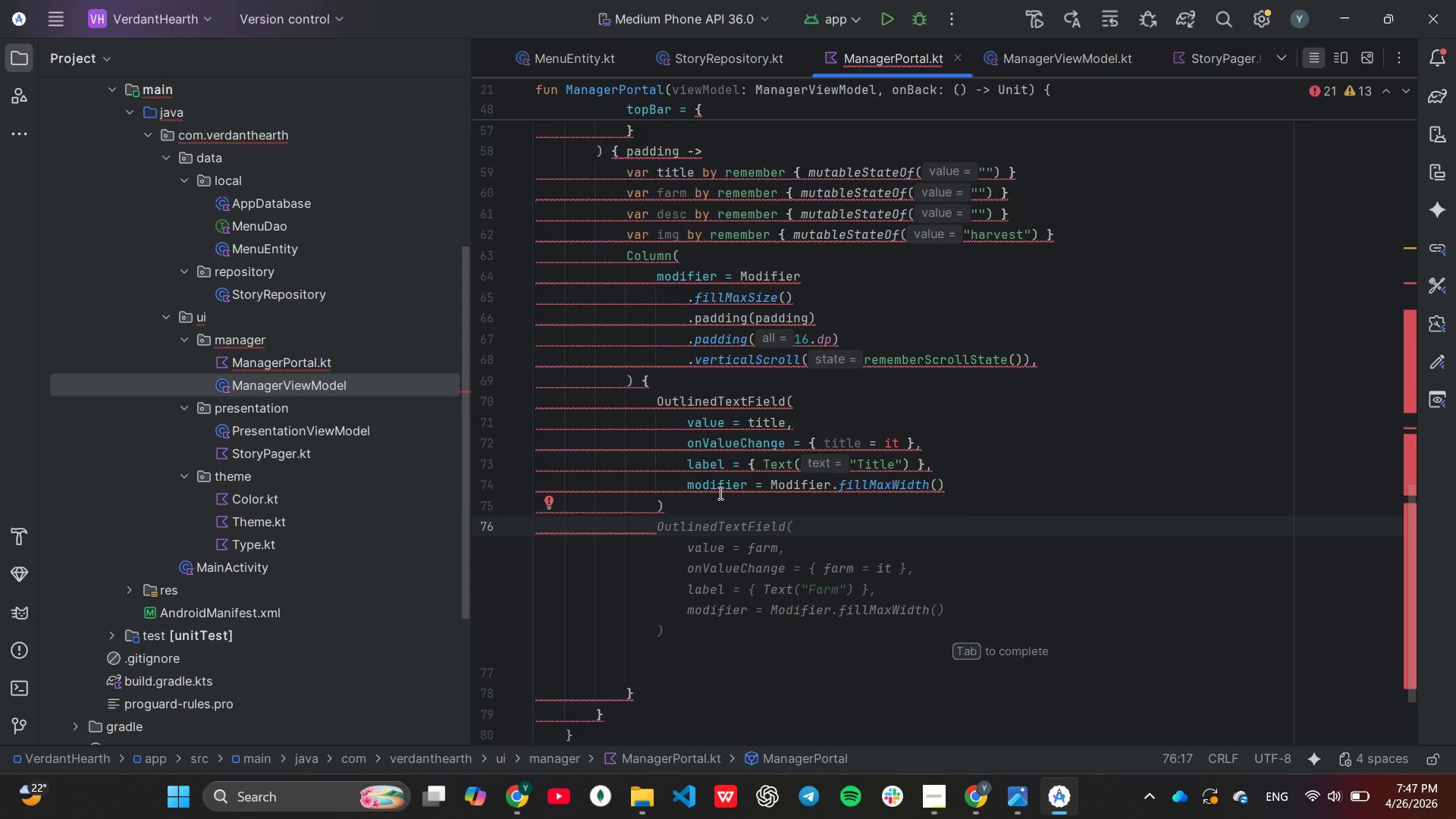 
key(Tab)
 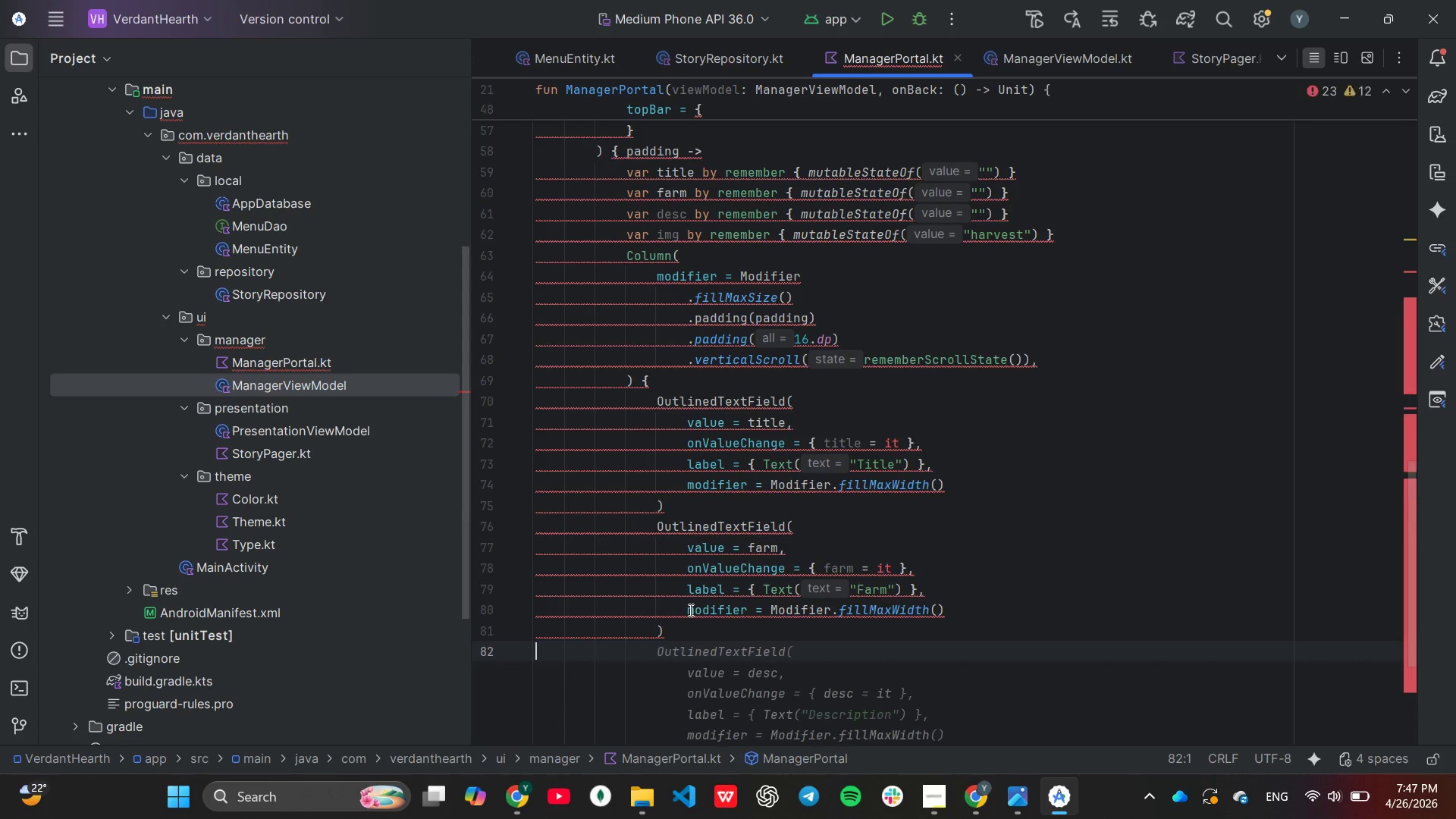 
scroll: coordinate [692, 610], scroll_direction: down, amount: 2.0
 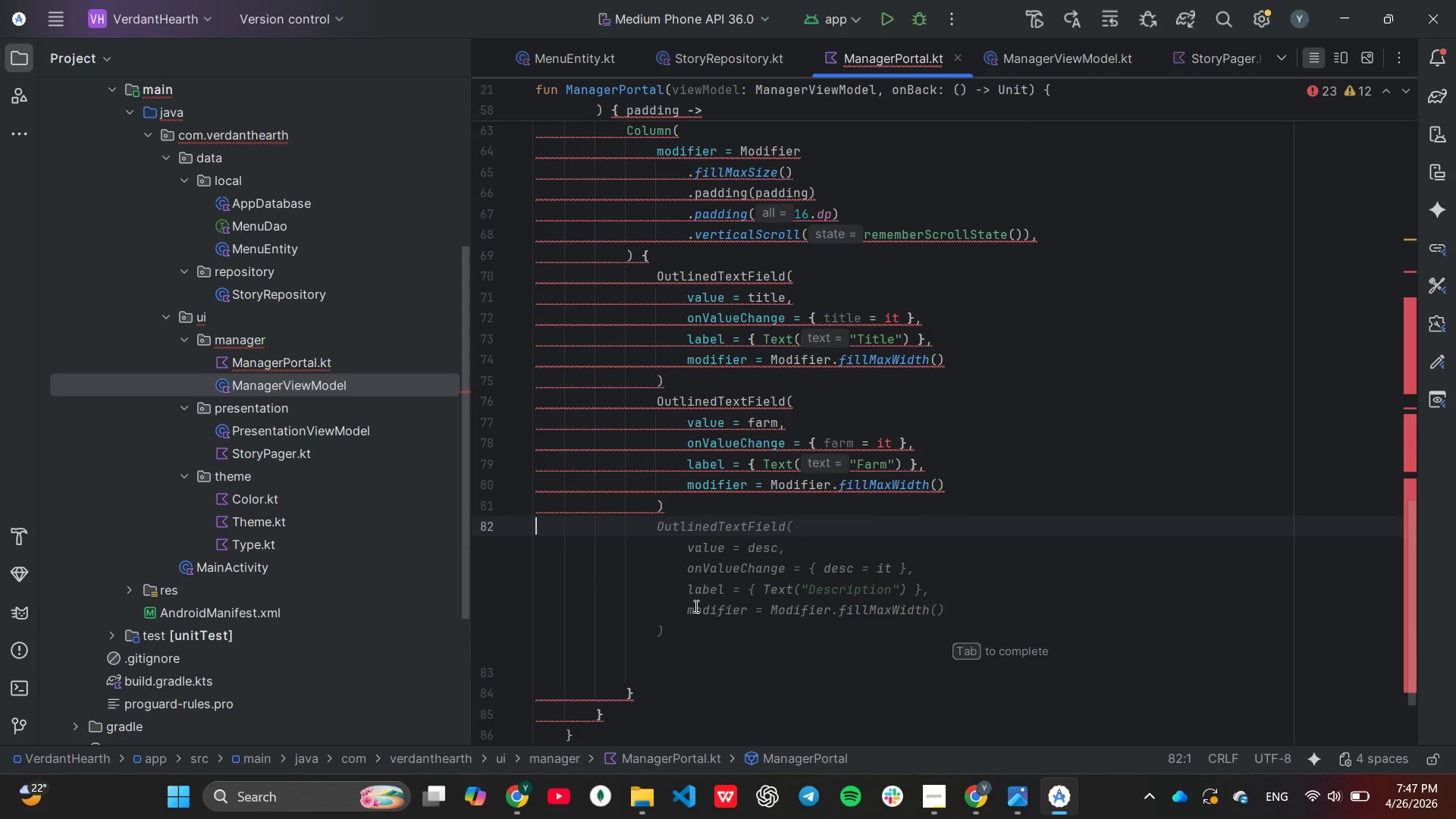 
key(Tab)
 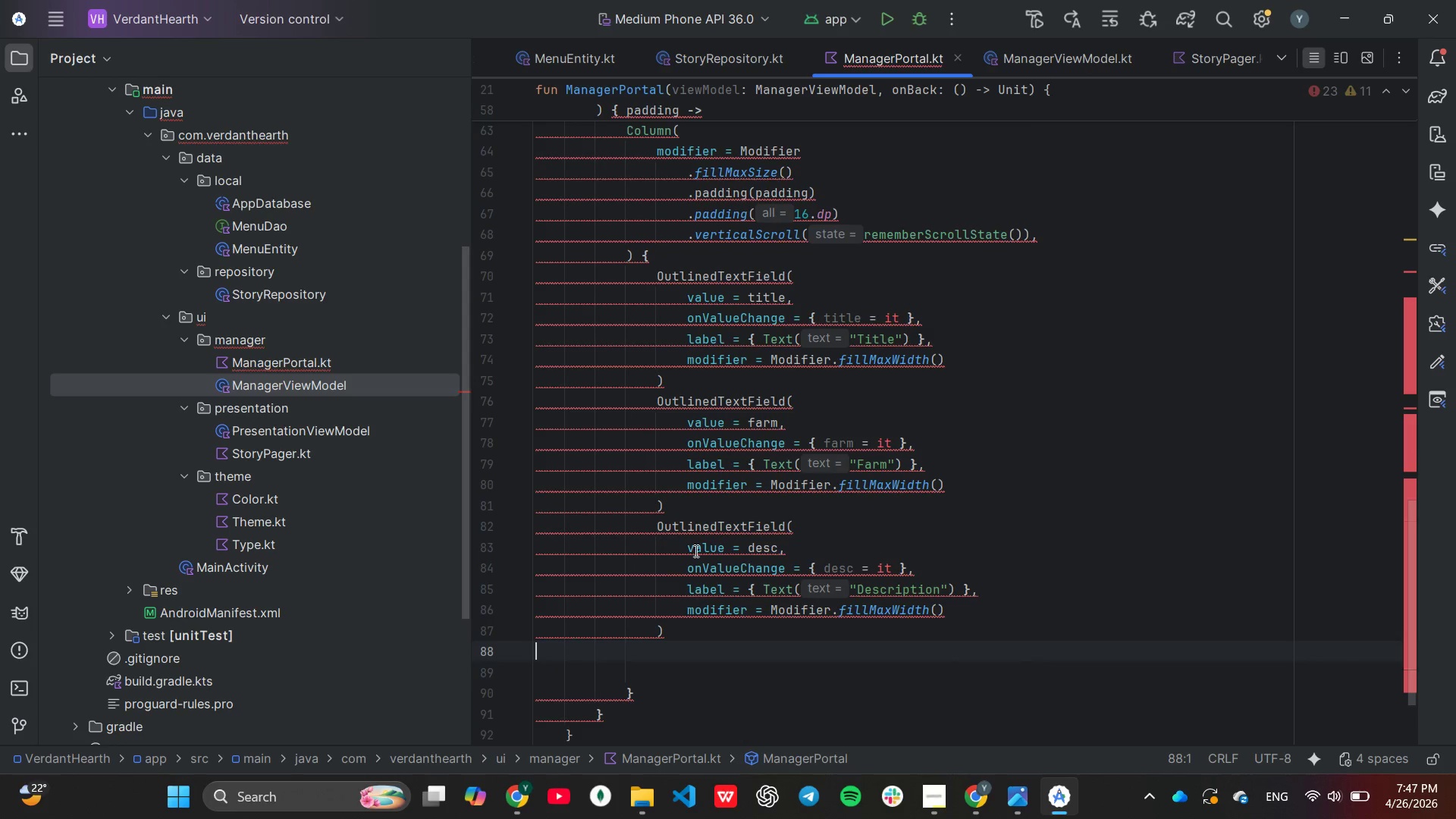 
scroll: coordinate [694, 548], scroll_direction: down, amount: 2.0
 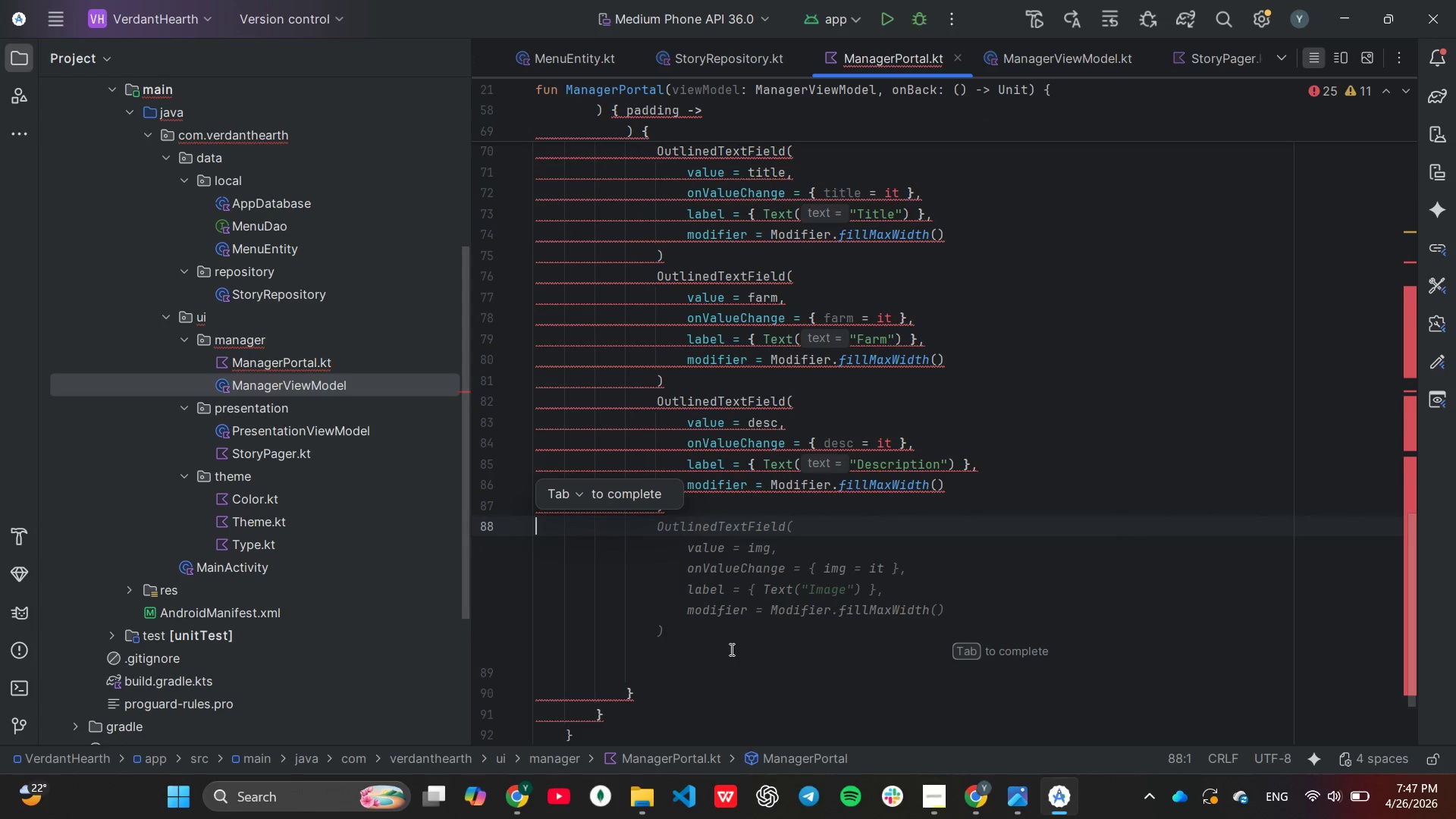 
key(Tab)
 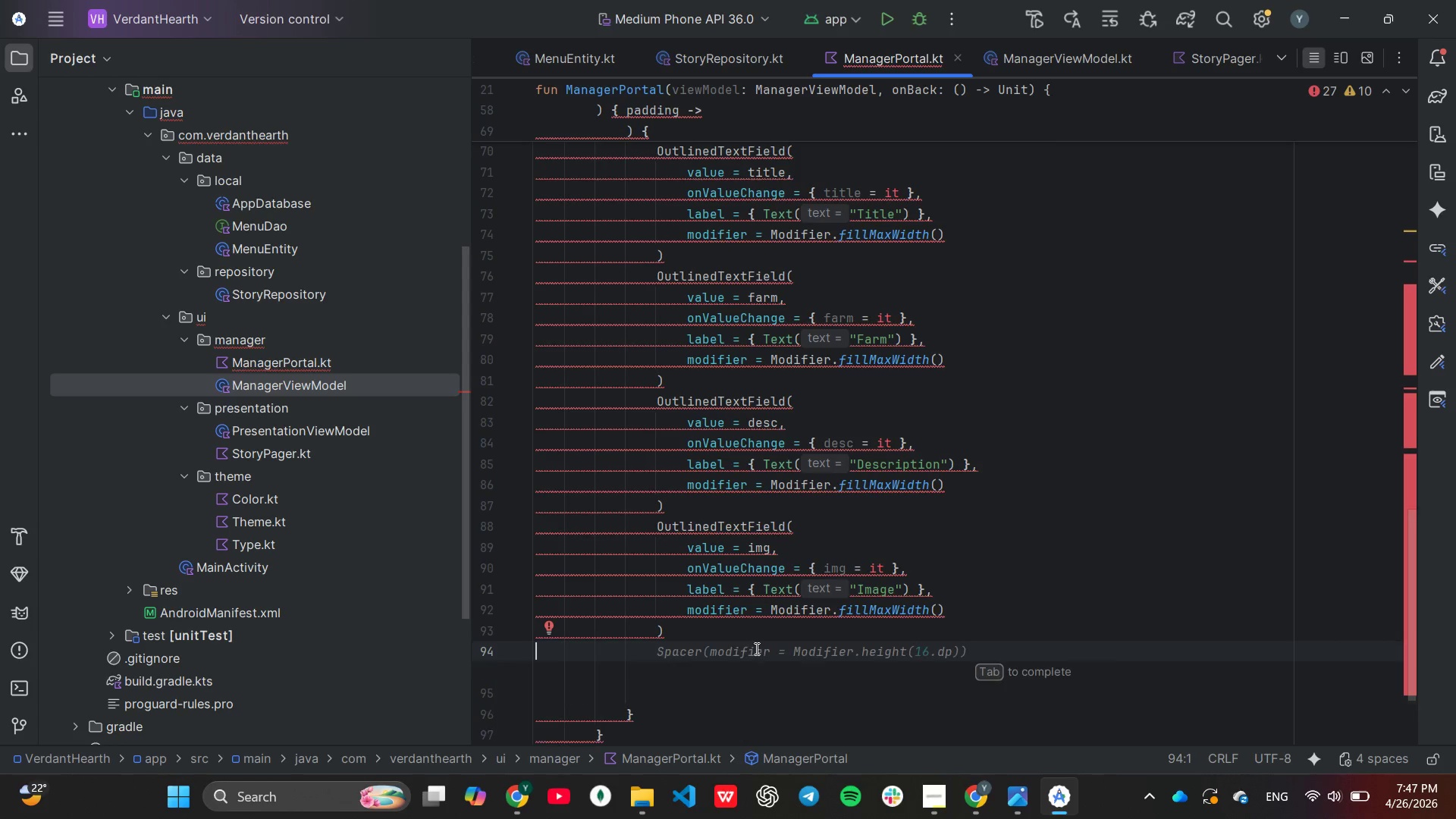 
scroll: coordinate [755, 648], scroll_direction: down, amount: 1.0
 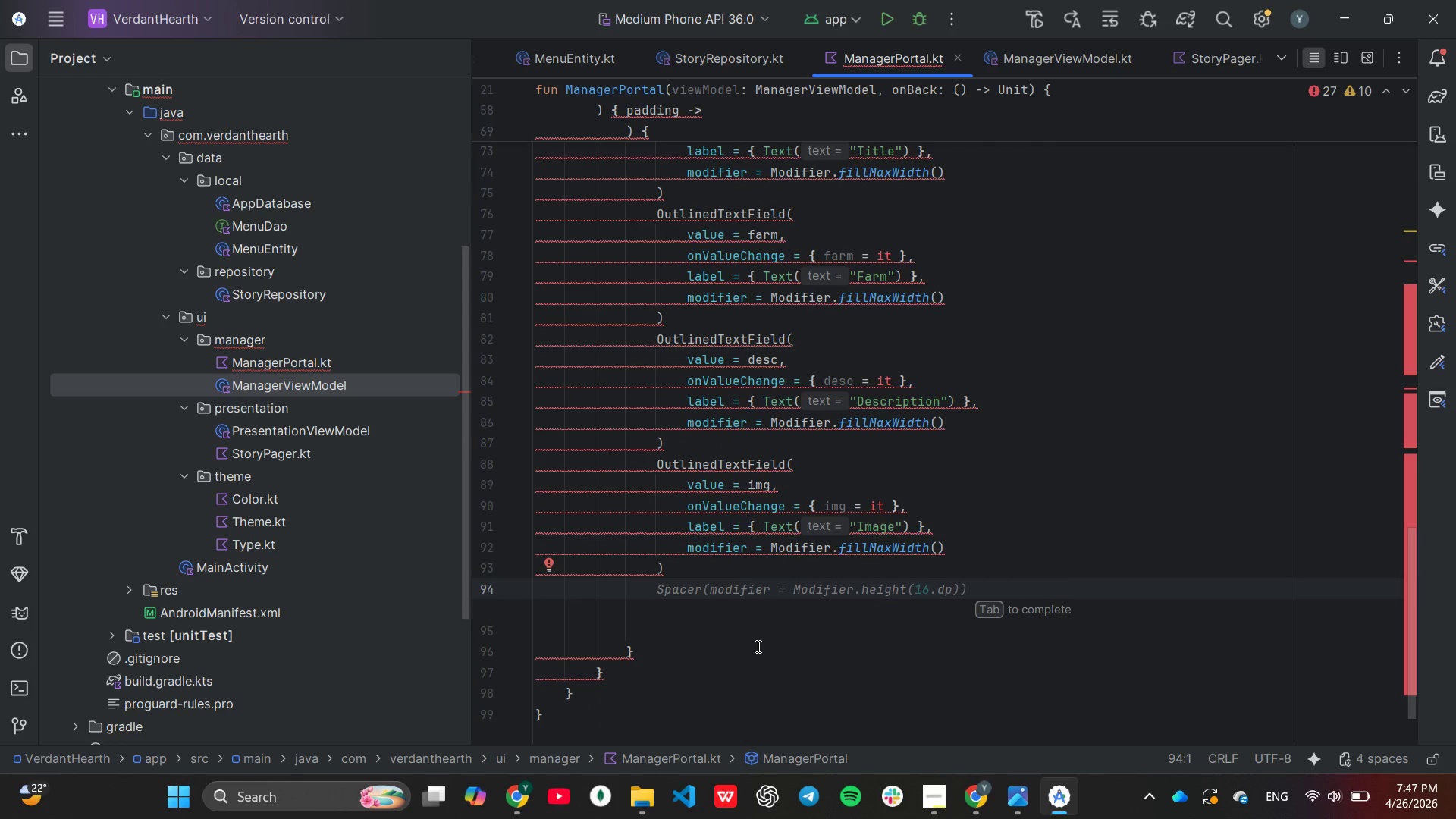 
key(Tab)
 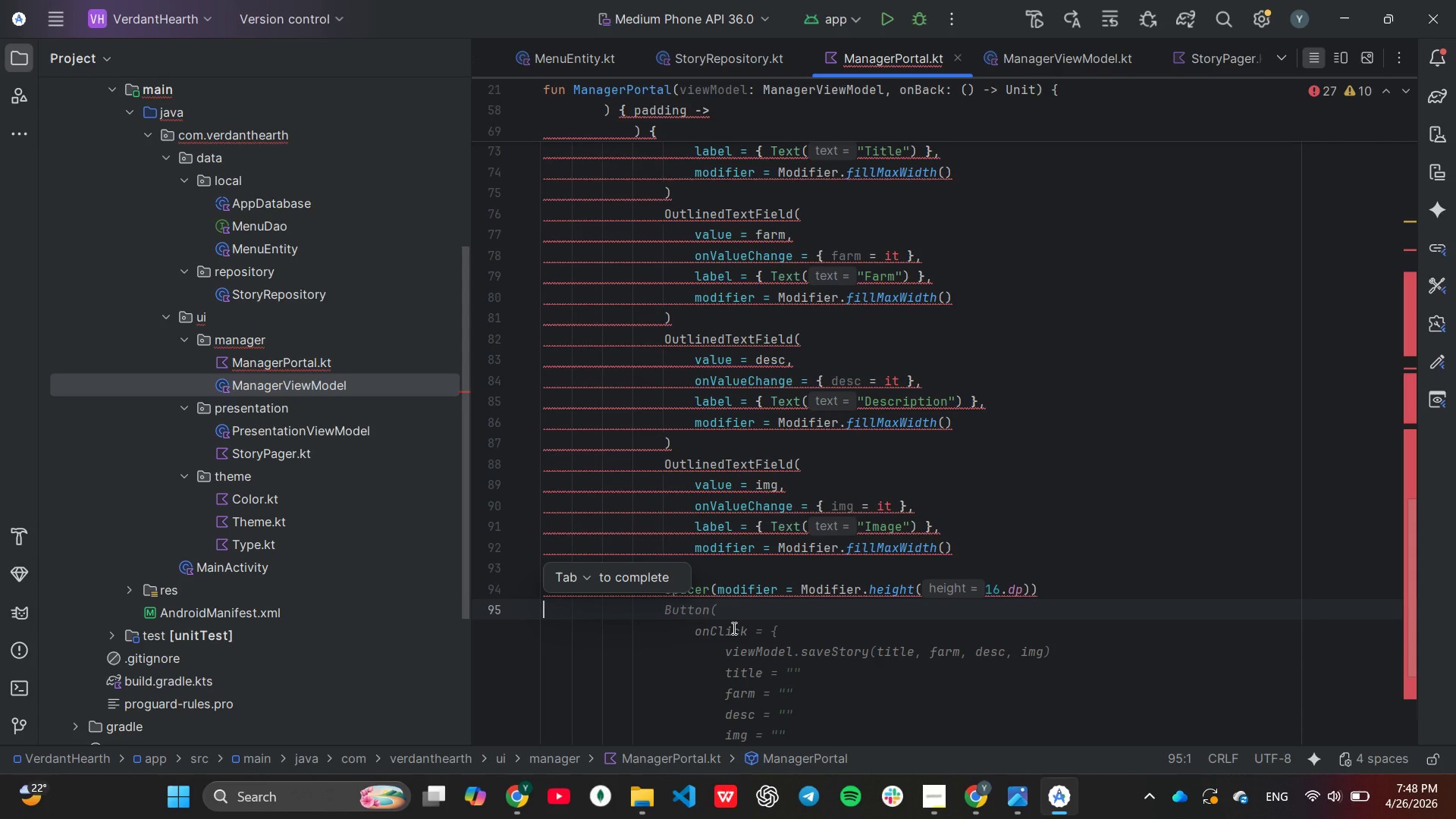 
wait(22.52)
 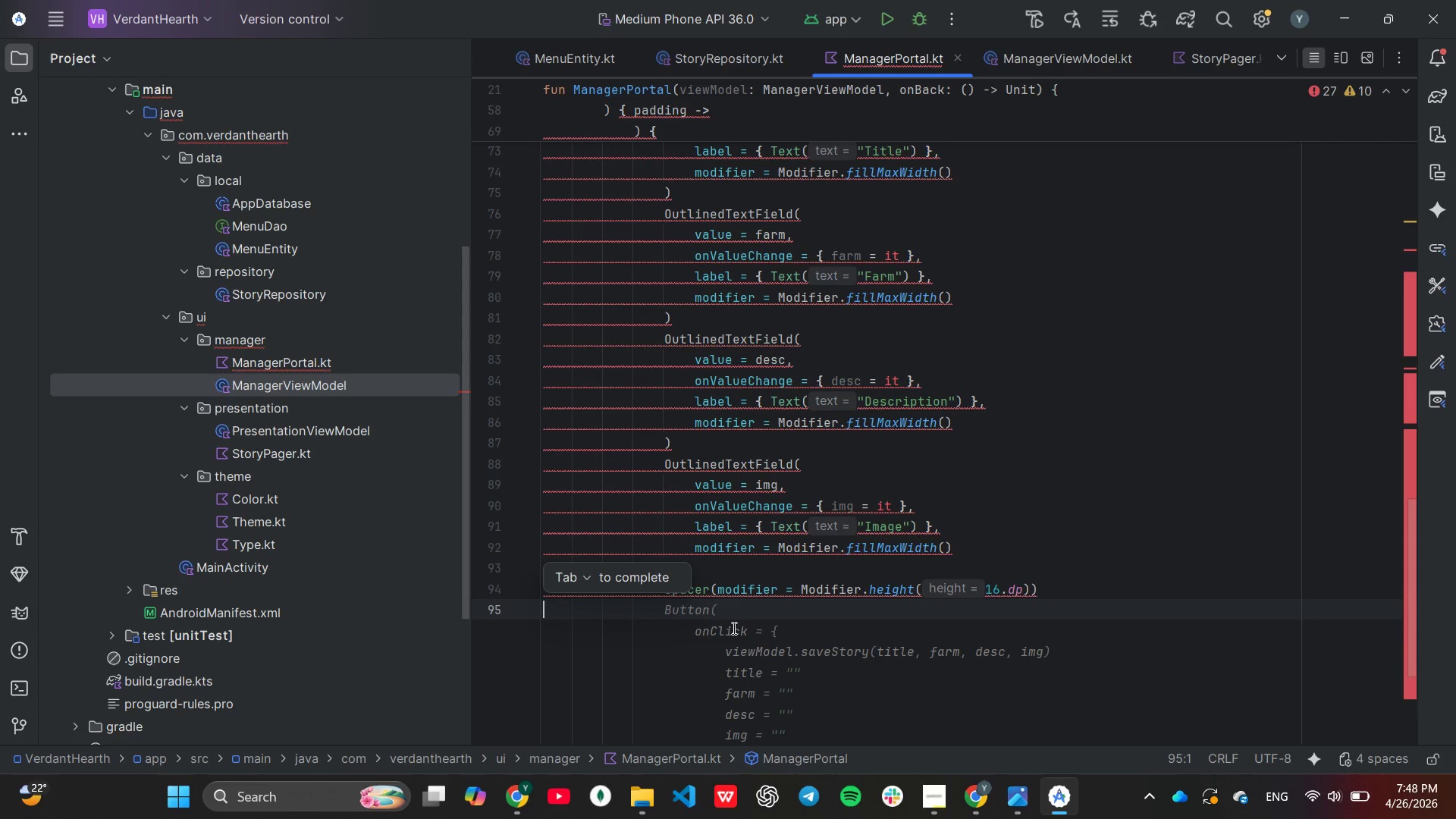 
scroll: coordinate [969, 441], scroll_direction: down, amount: 2.0
 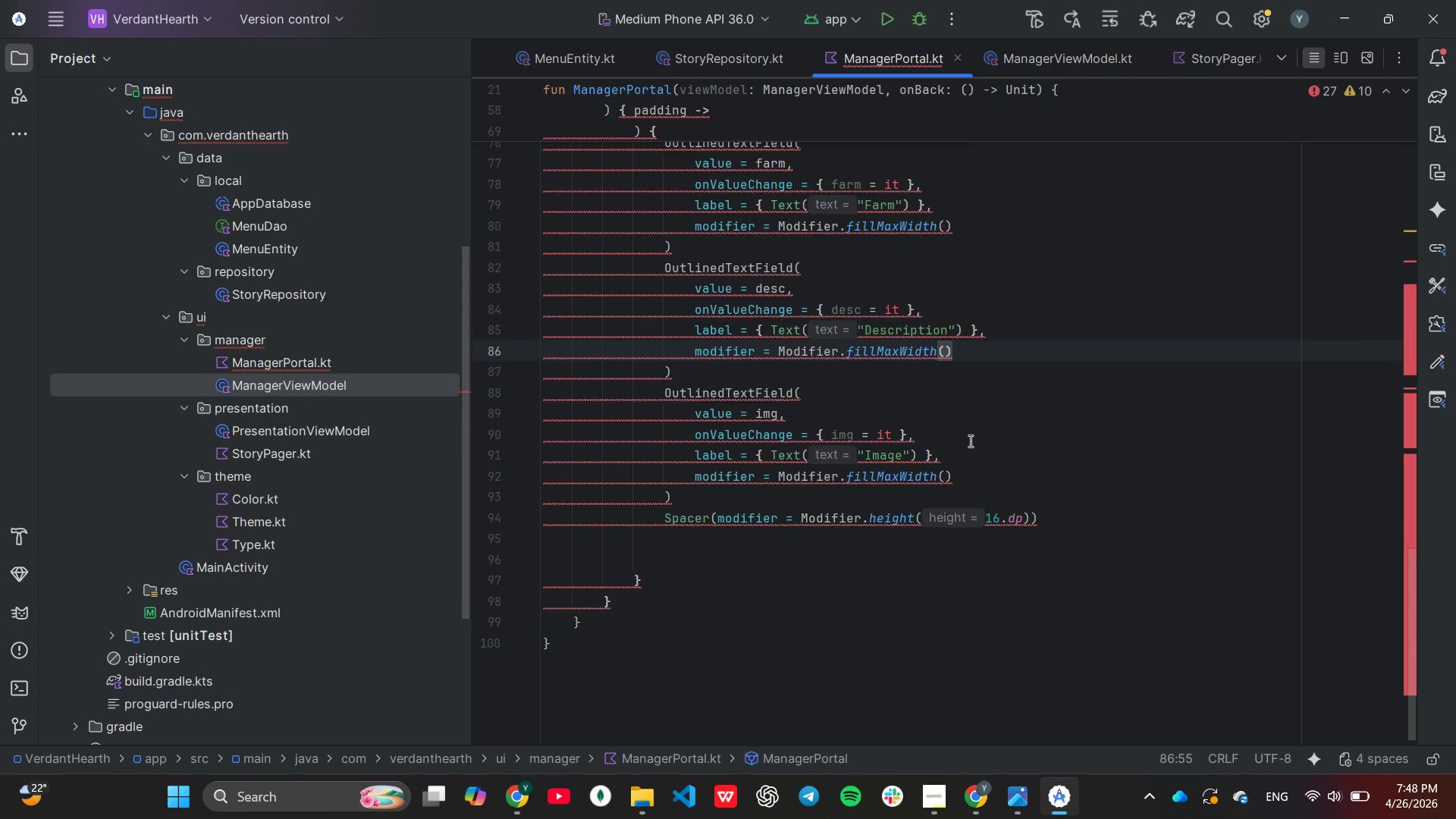 
scroll: coordinate [996, 447], scroll_direction: up, amount: 6.0
 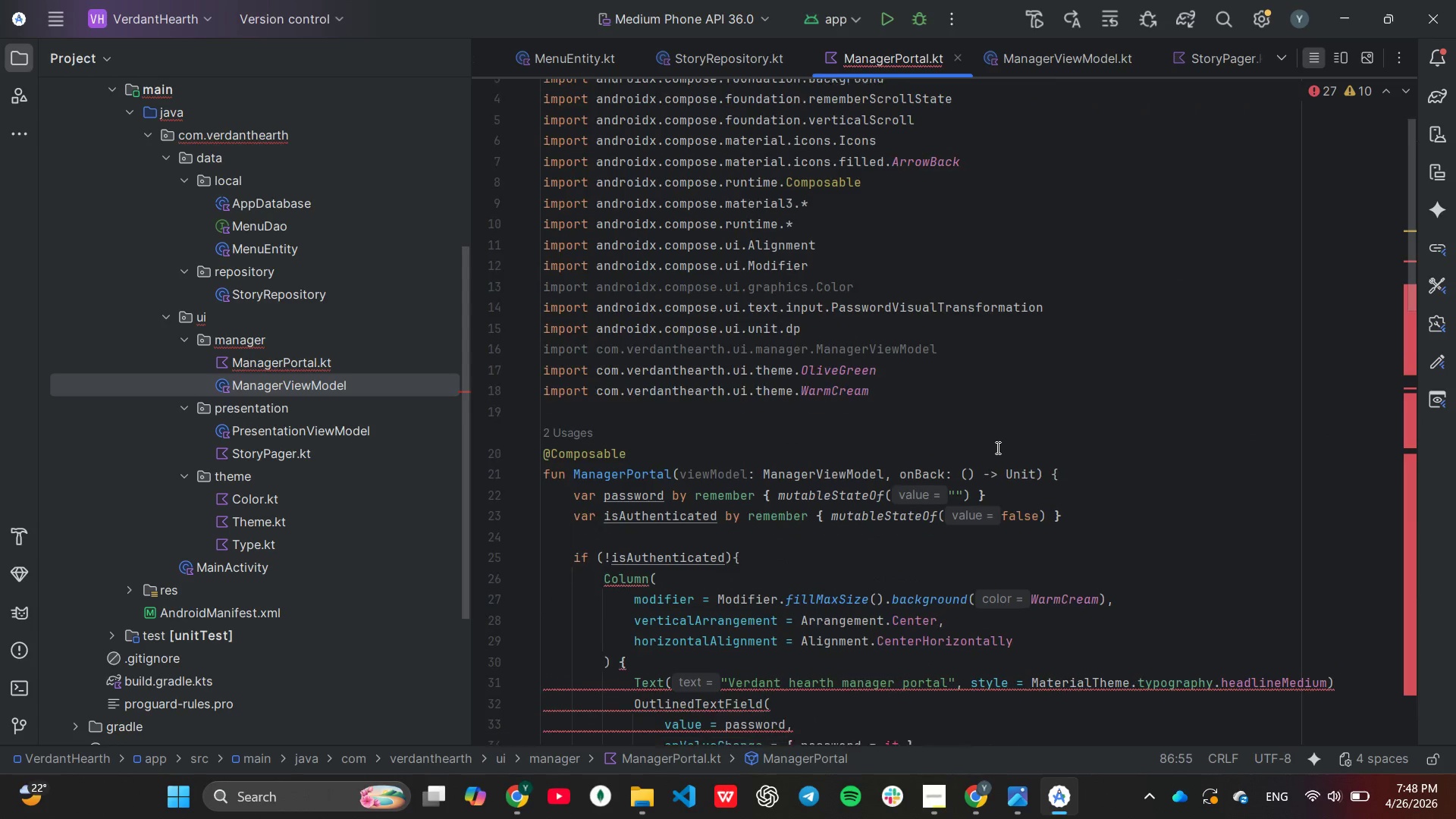 
scroll: coordinate [996, 447], scroll_direction: down, amount: 1.0
 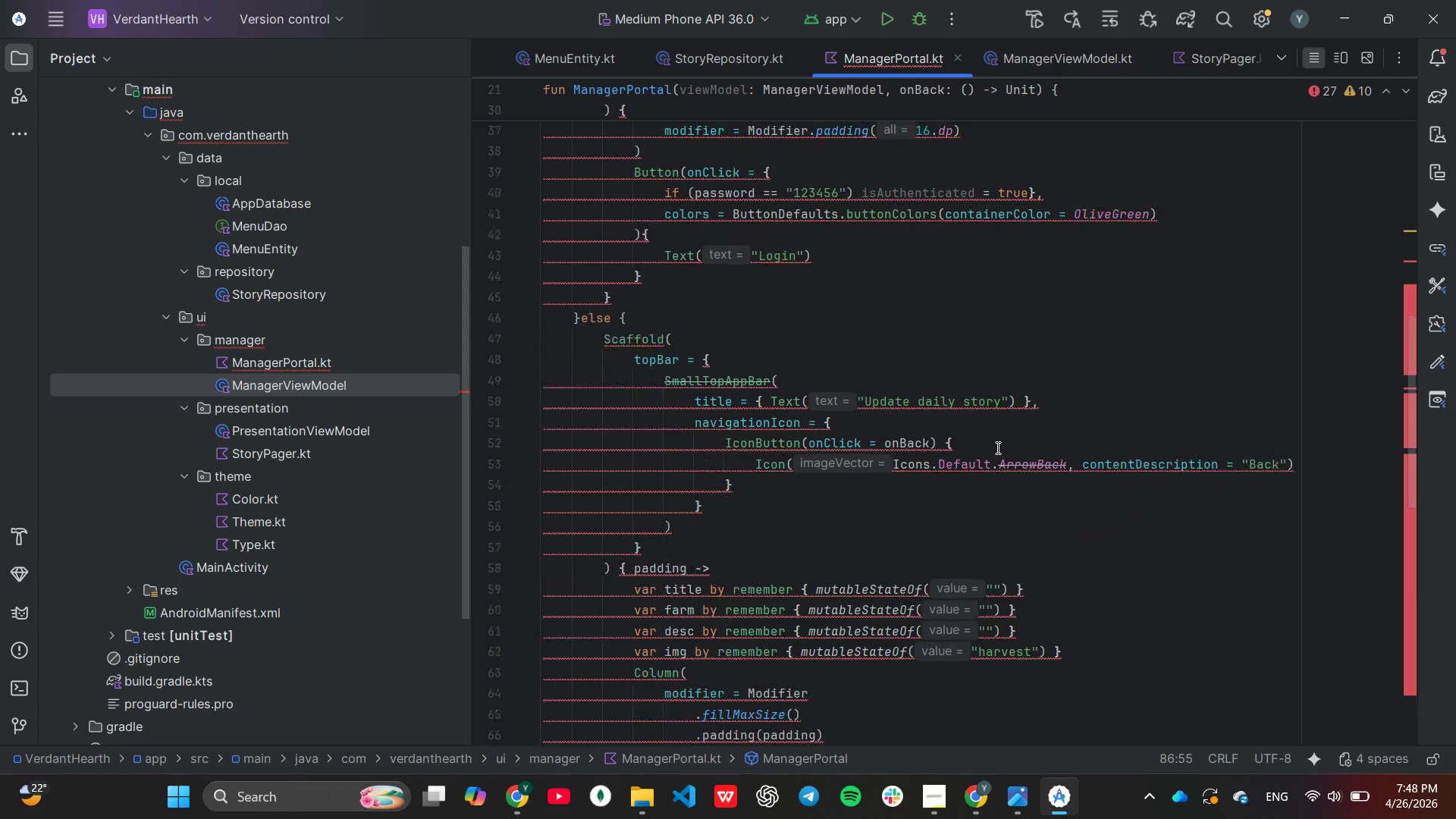 
scroll: coordinate [996, 447], scroll_direction: up, amount: 7.0
 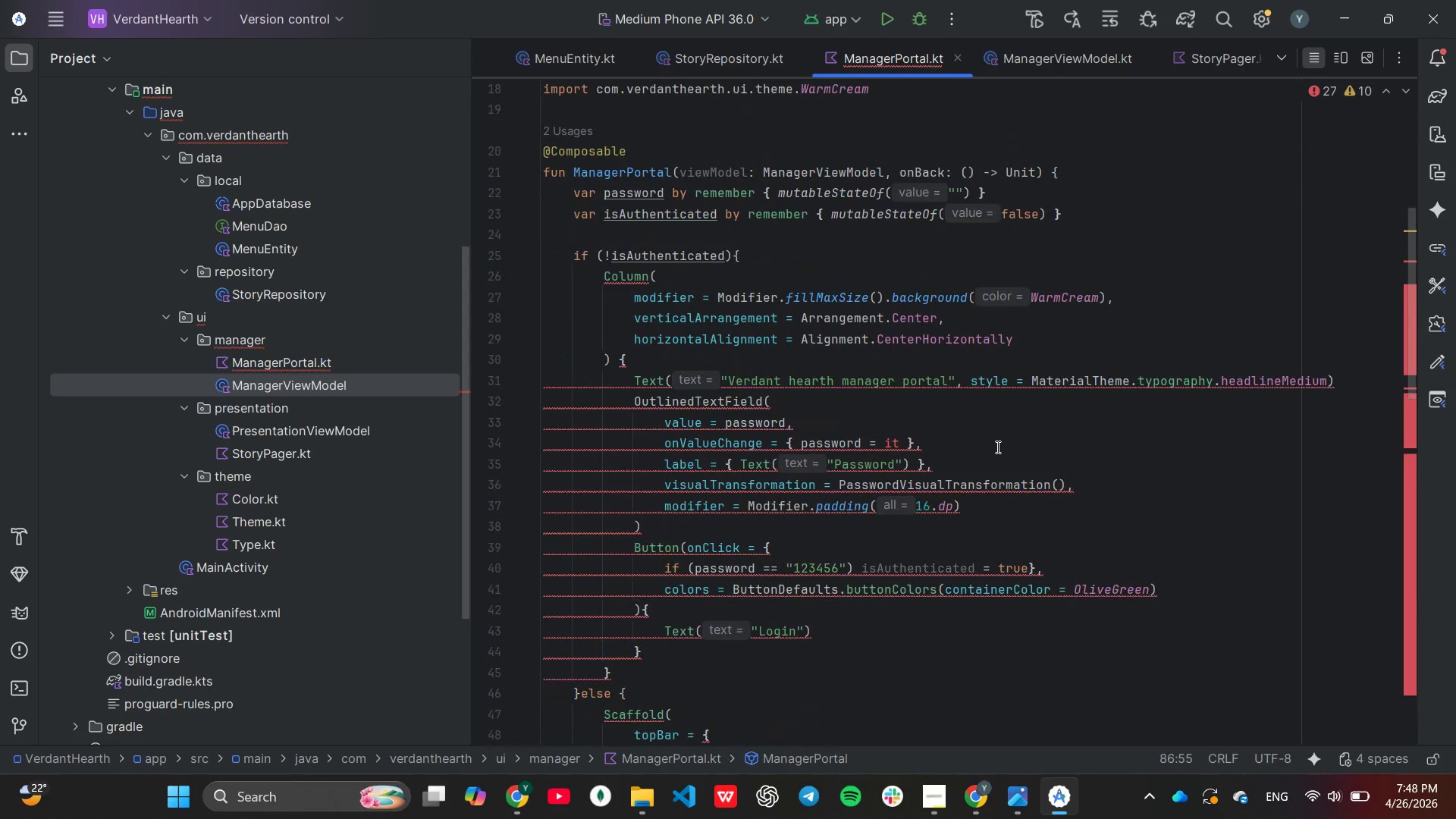 
wait(7.16)
 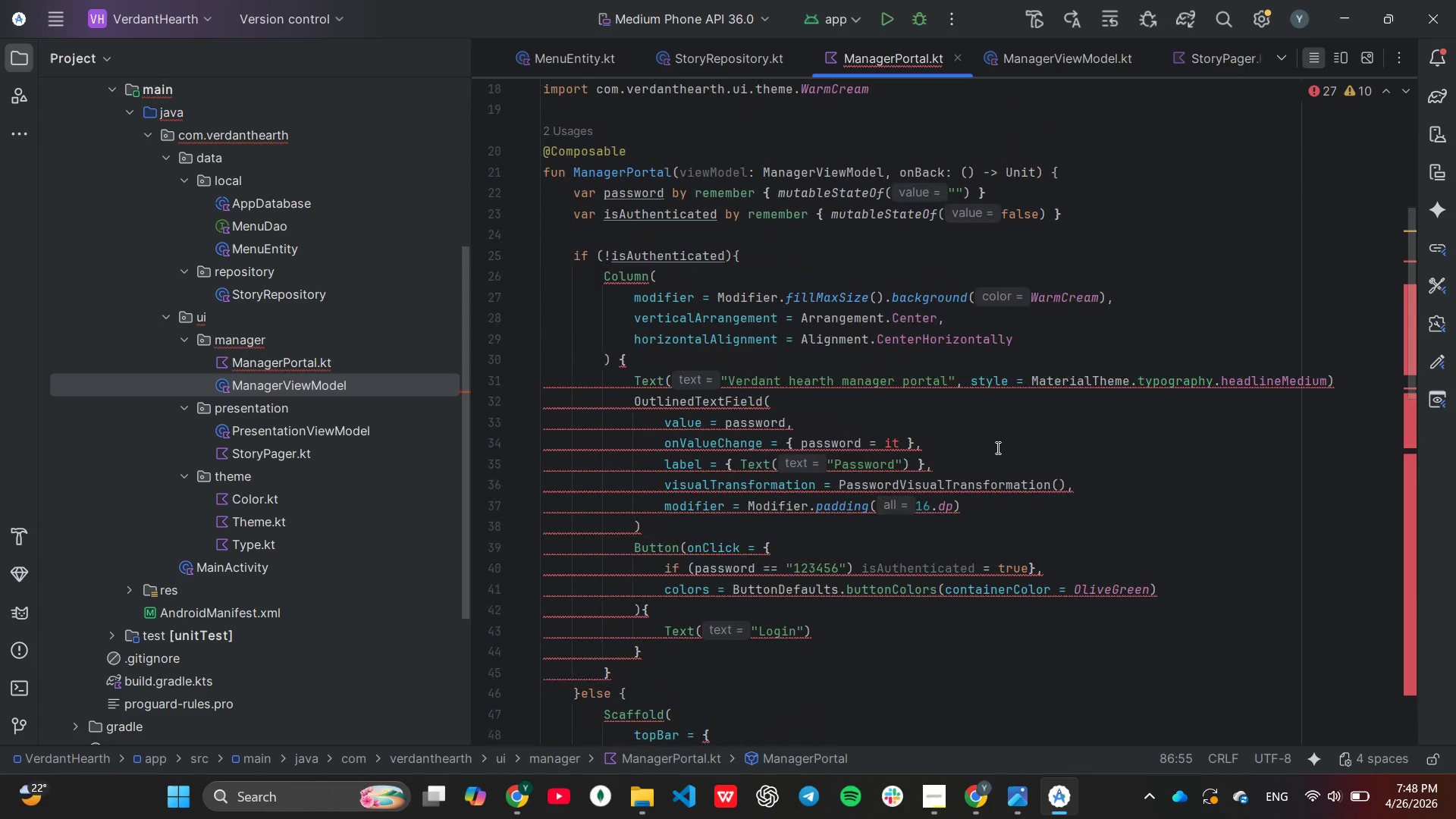 
left_click([997, 447])
 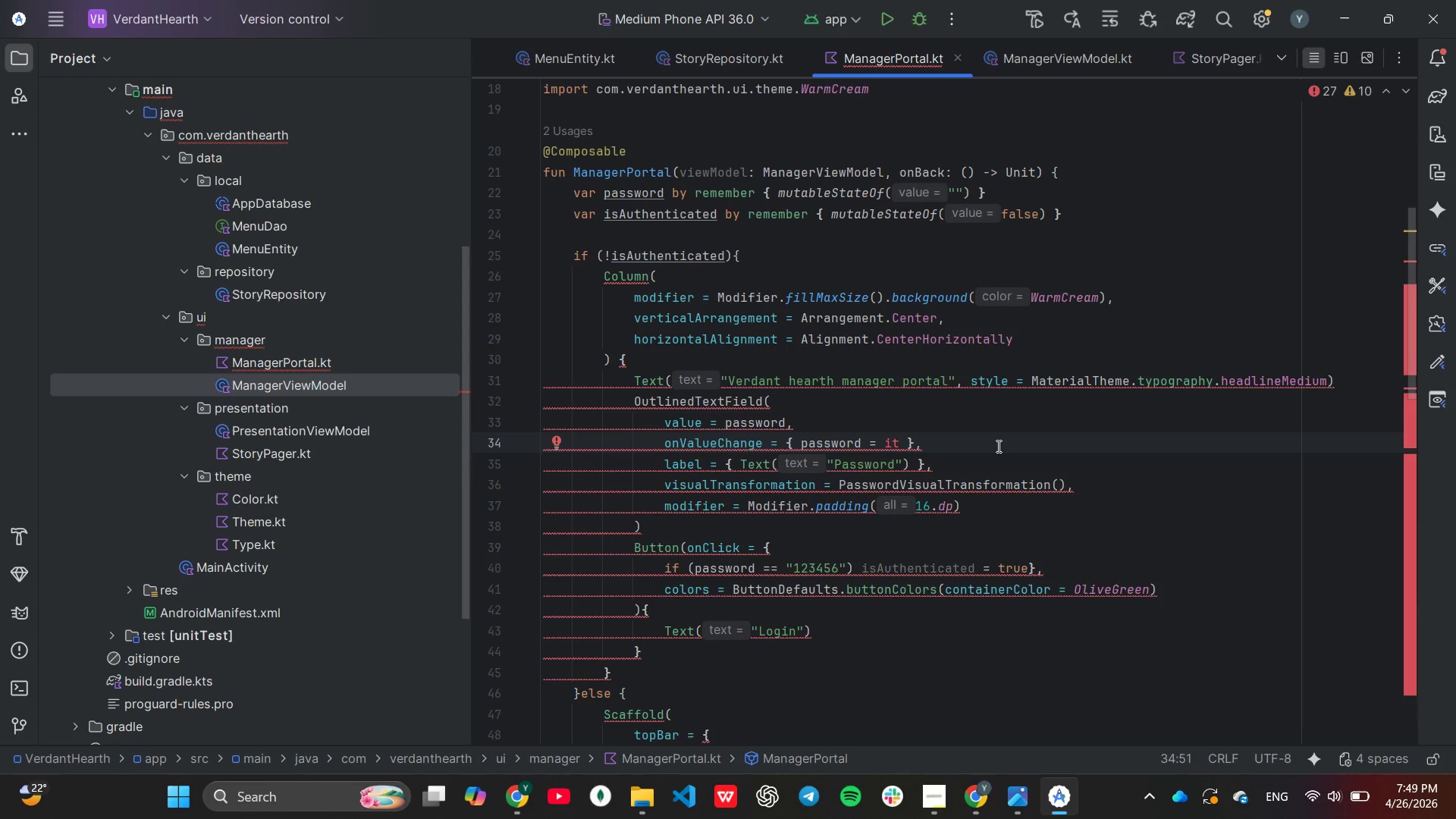 
wait(31.94)
 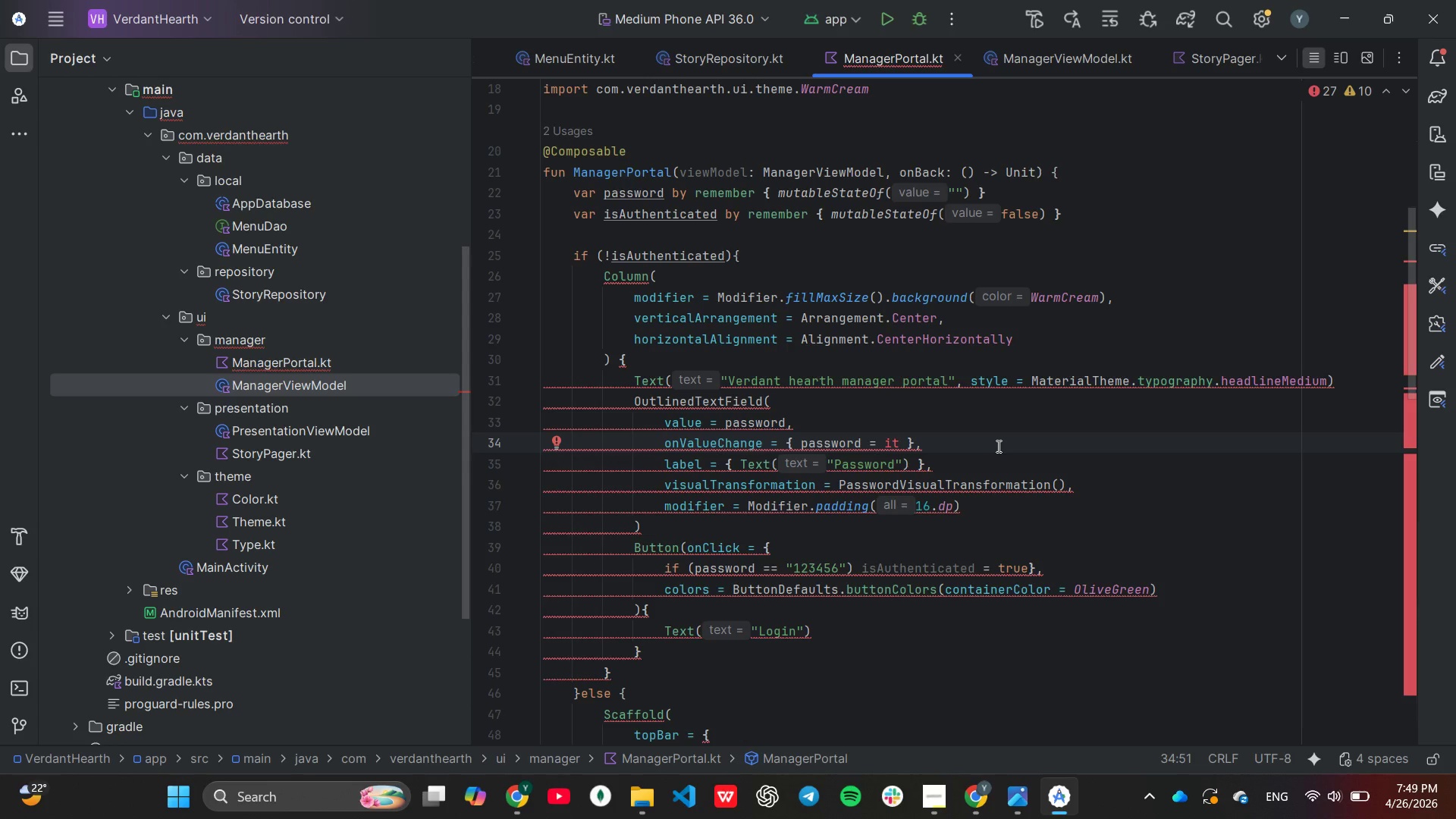 
left_click([993, 458])
 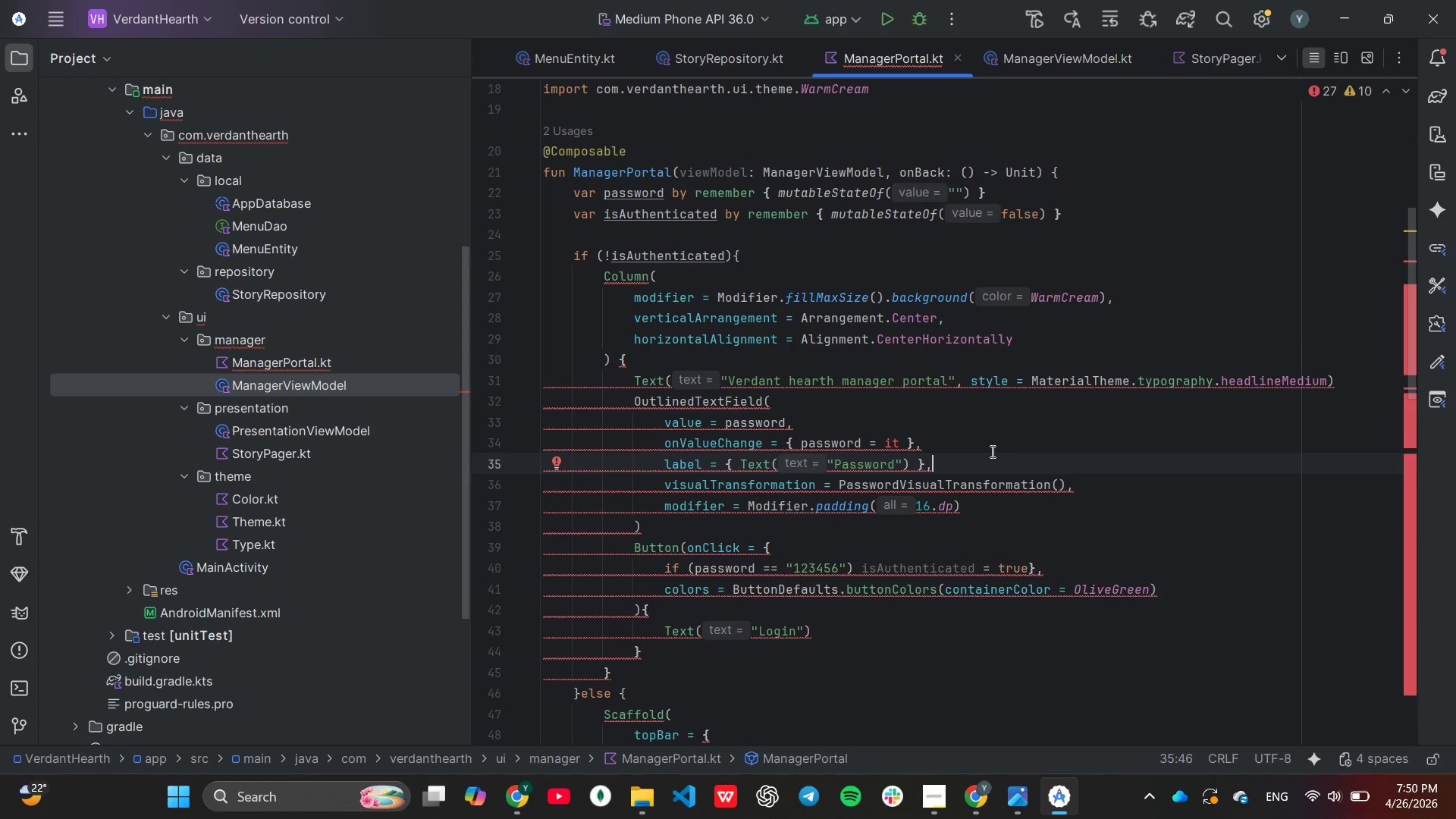 
wait(89.7)
 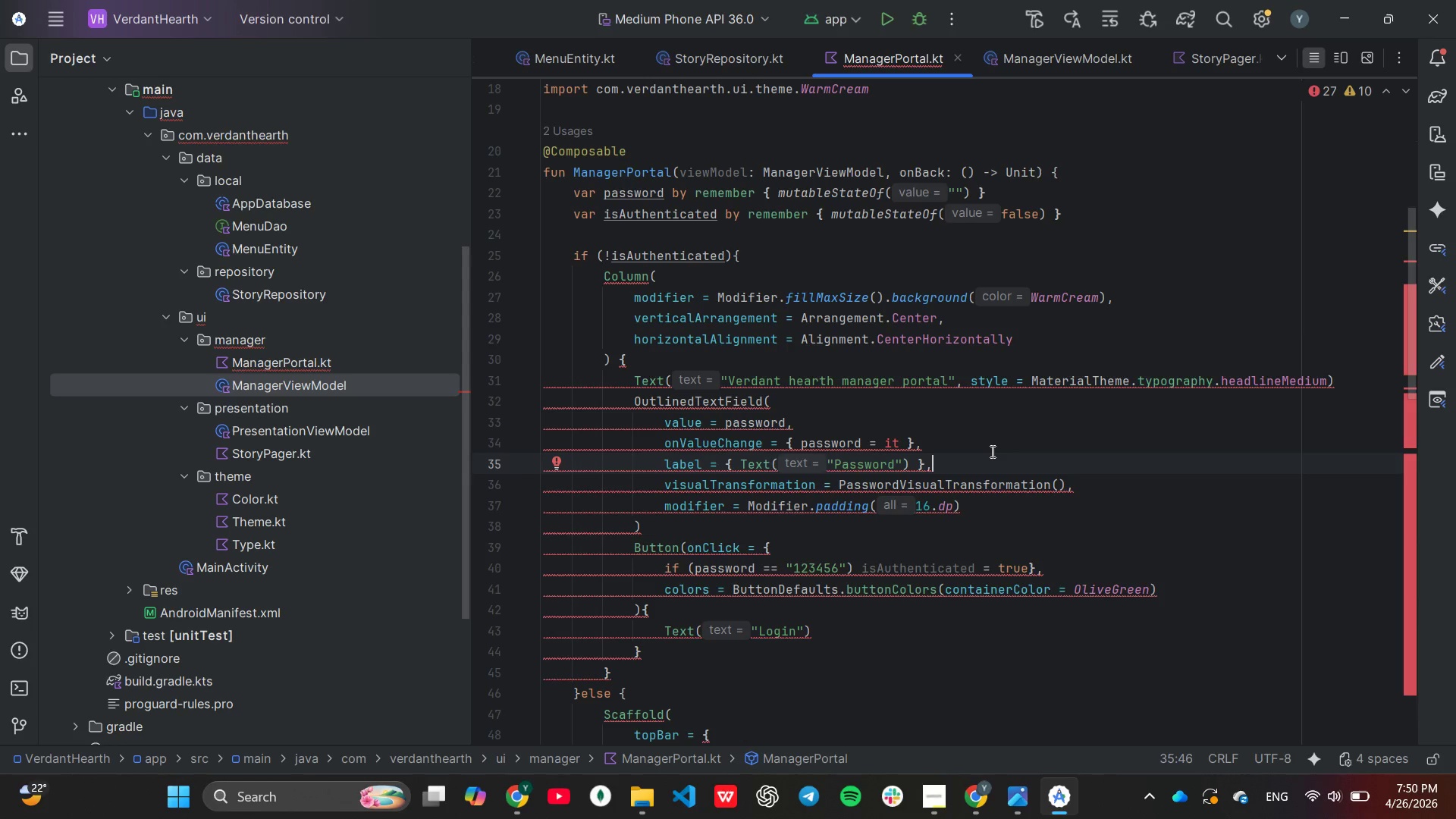 
scroll: coordinate [772, 628], scroll_direction: down, amount: 1.0
 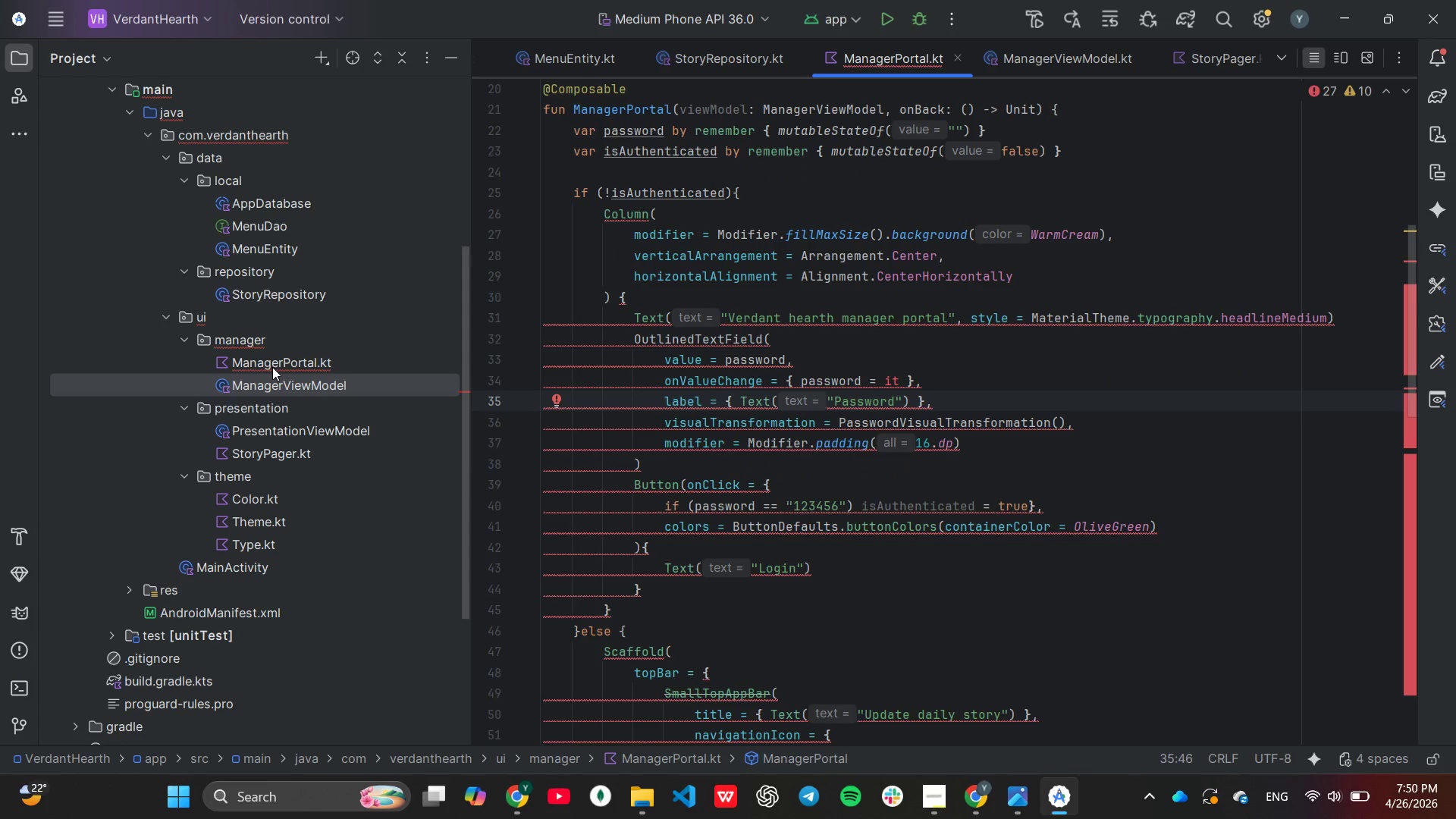 
double_click([272, 367])
 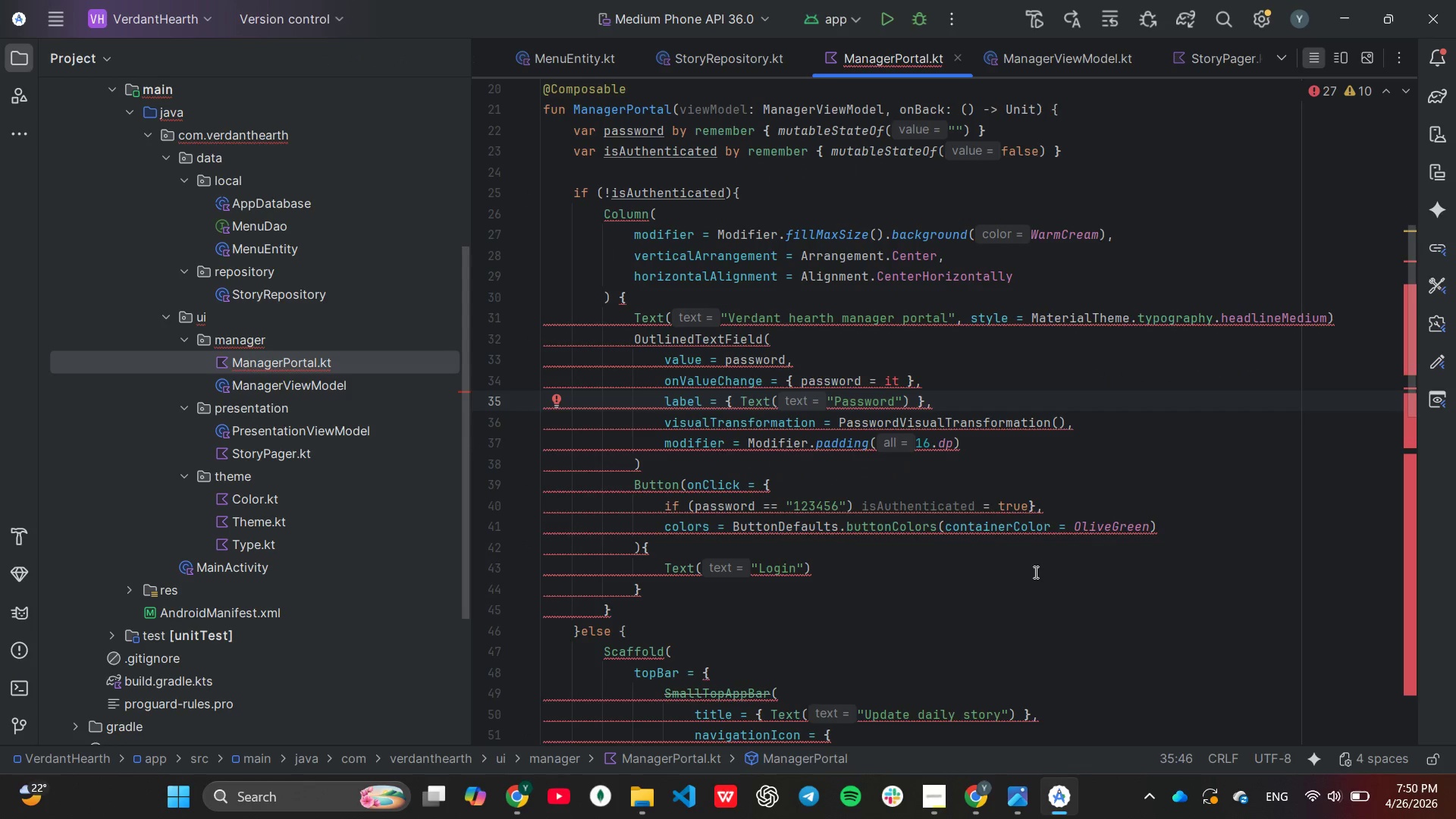 
left_click([1038, 582])
 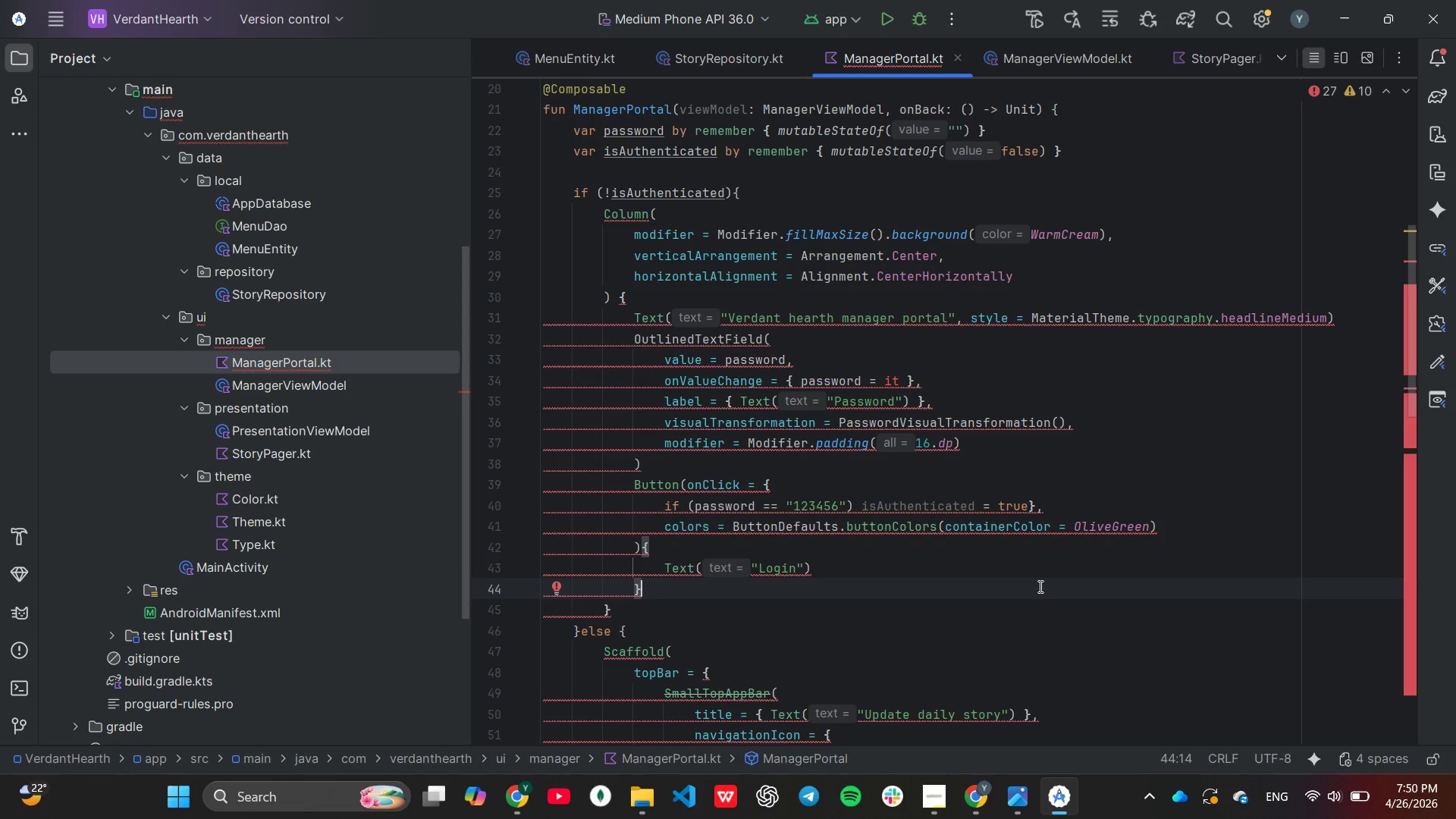 
scroll: coordinate [1037, 597], scroll_direction: up, amount: 4.0
 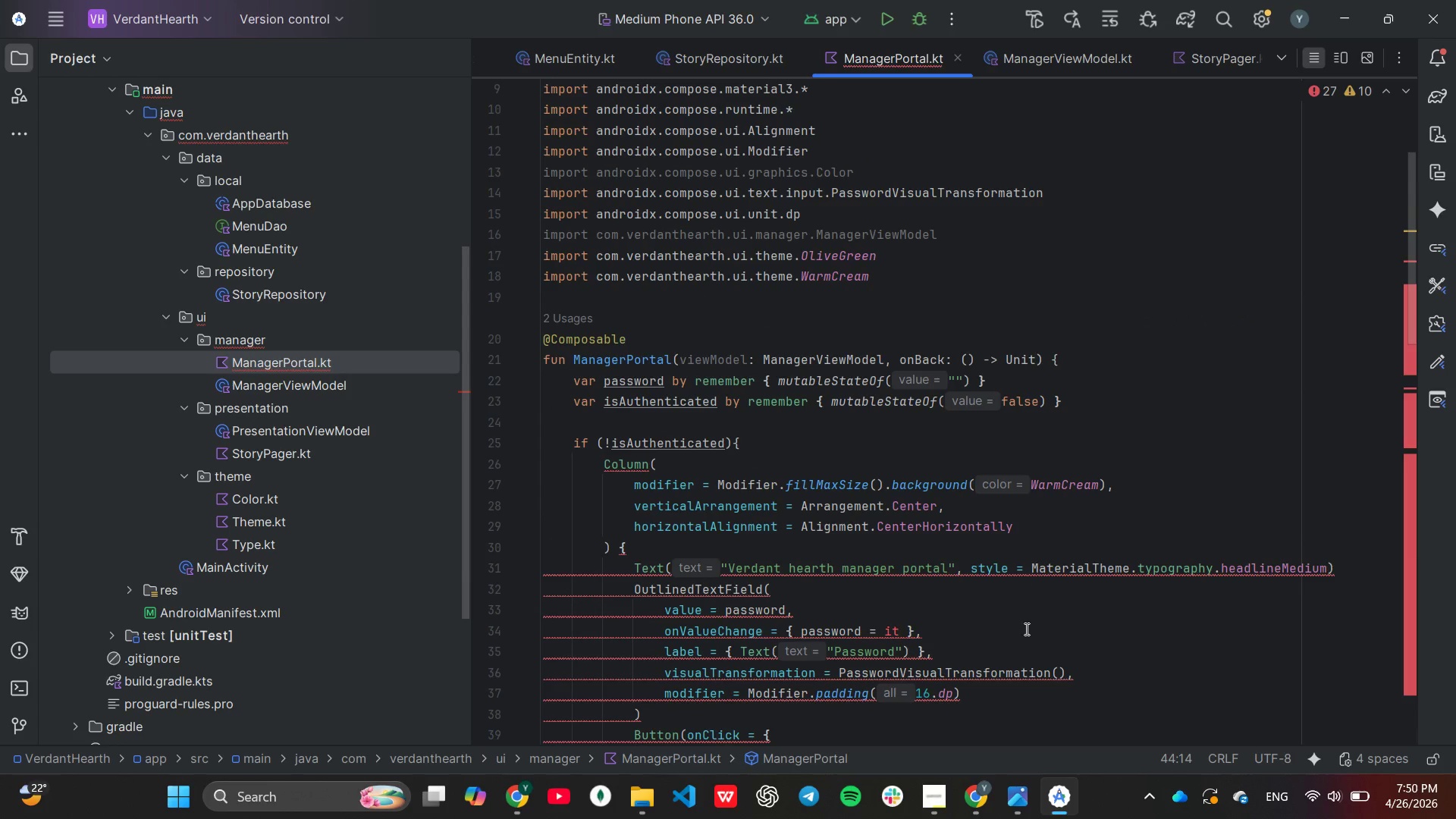 
scroll: coordinate [1025, 629], scroll_direction: down, amount: 1.0
 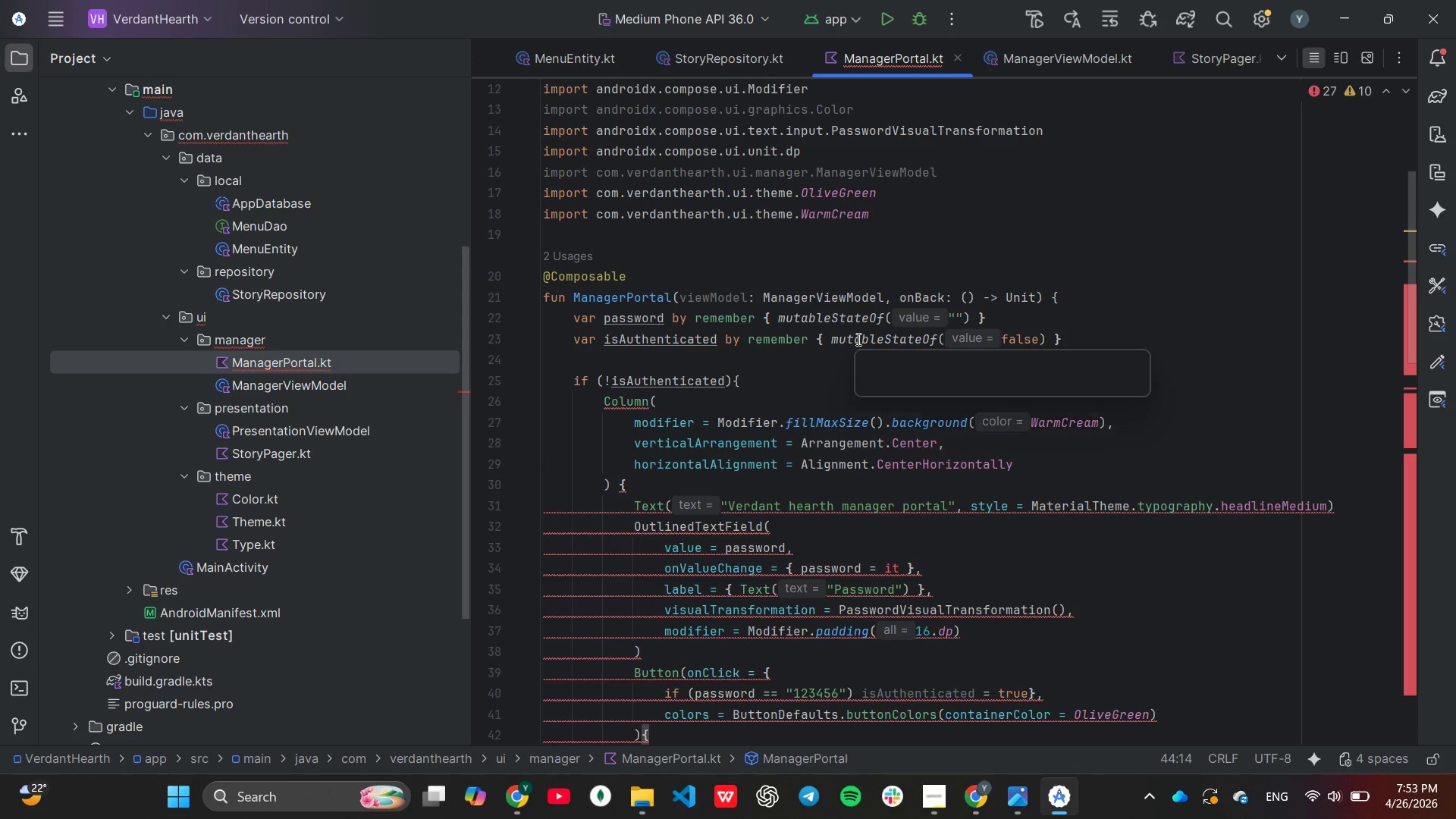 
wait(170.76)
 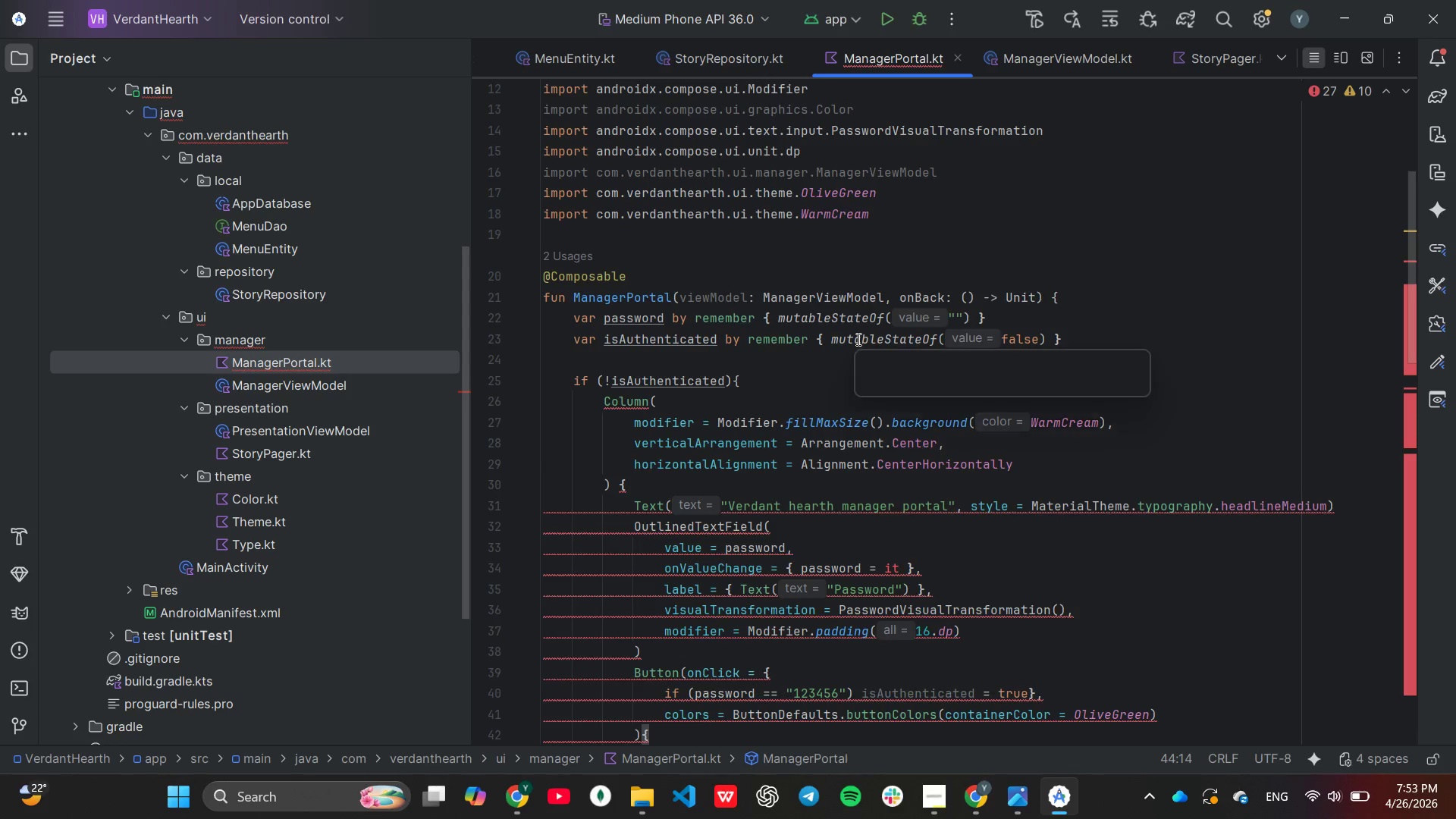 
scroll: coordinate [943, 238], scroll_direction: up, amount: 7.0
 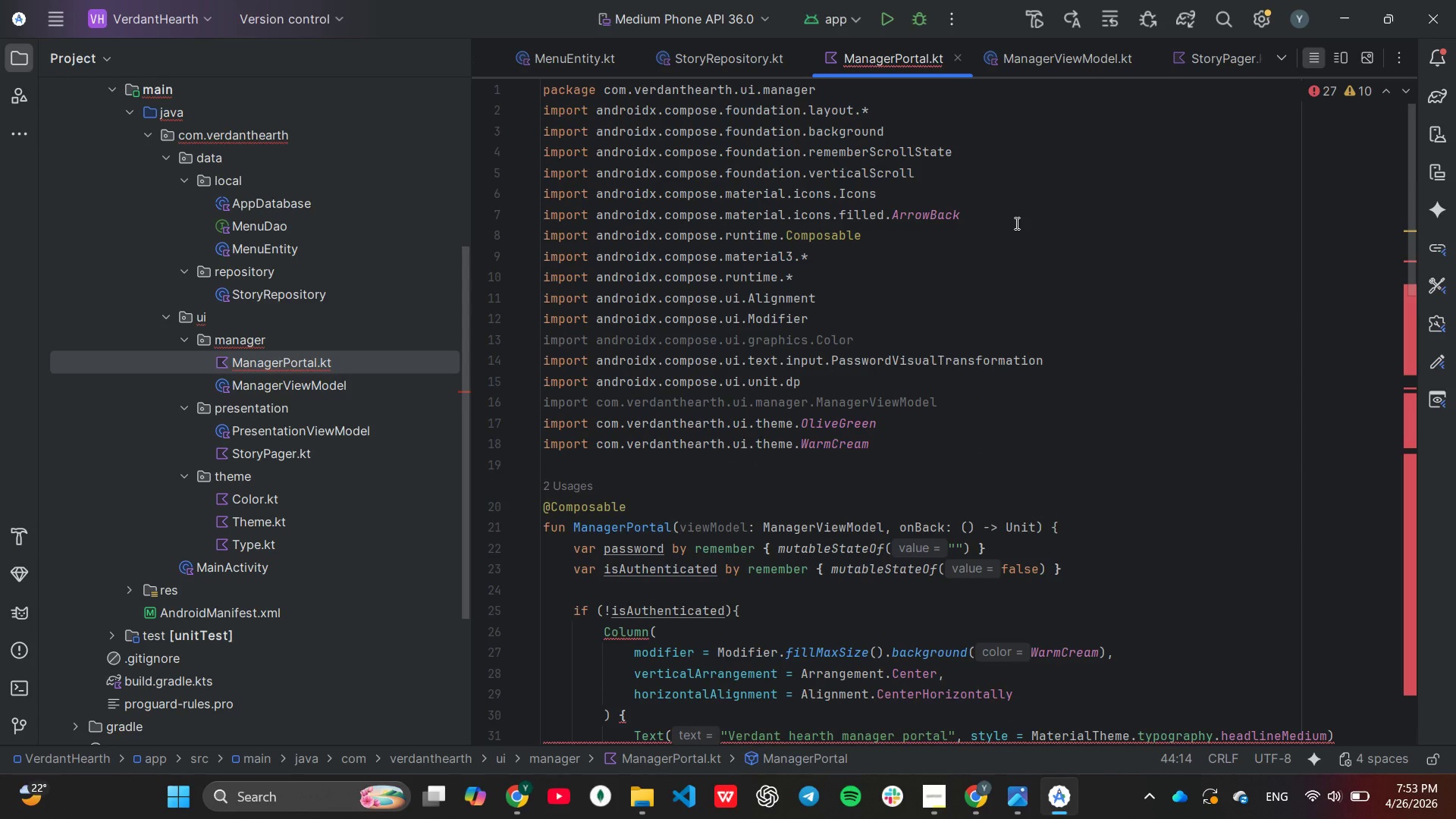 
scroll: coordinate [1016, 223], scroll_direction: down, amount: 4.0
 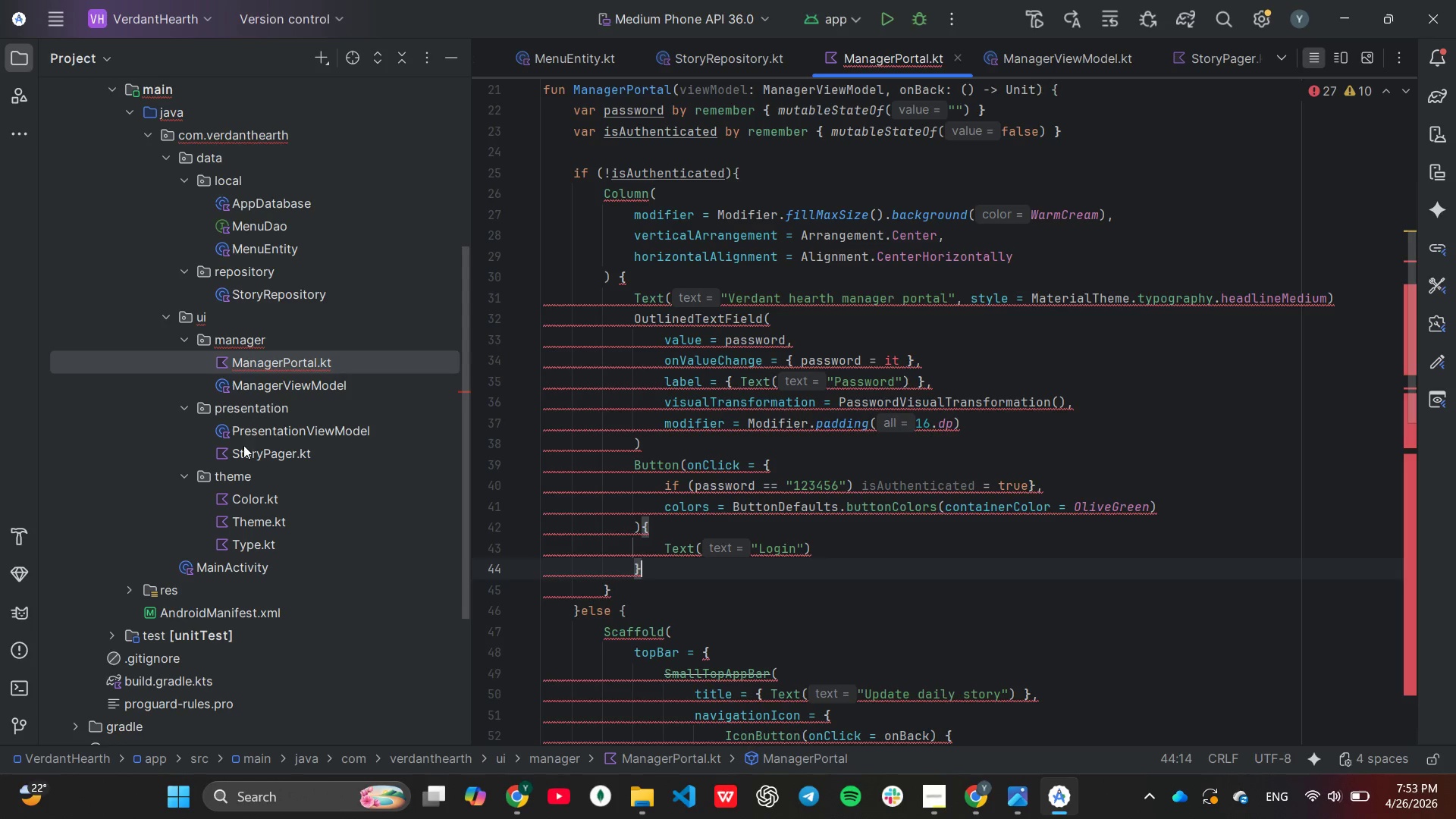 
left_click([251, 506])
 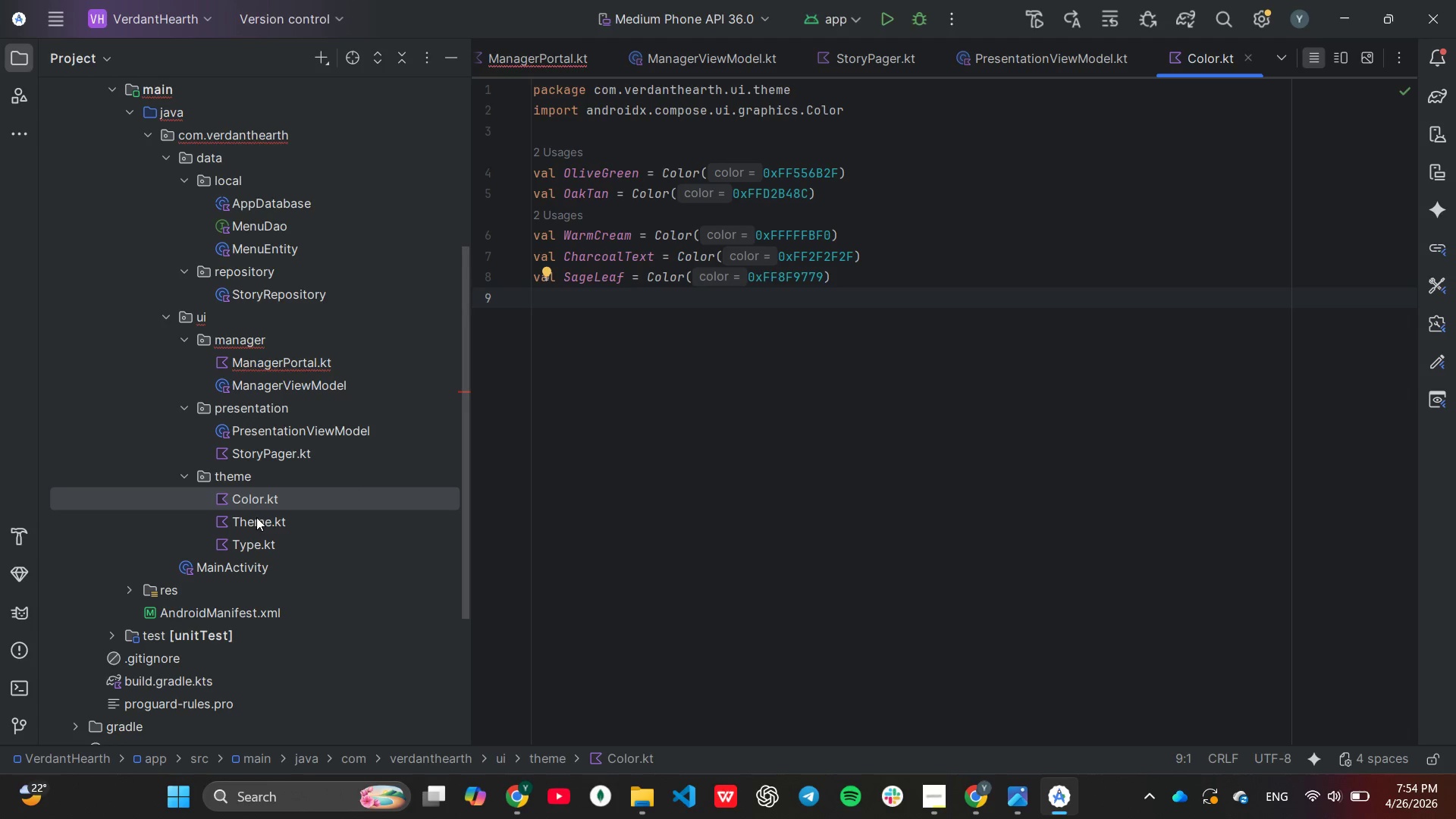 
wait(19.09)
 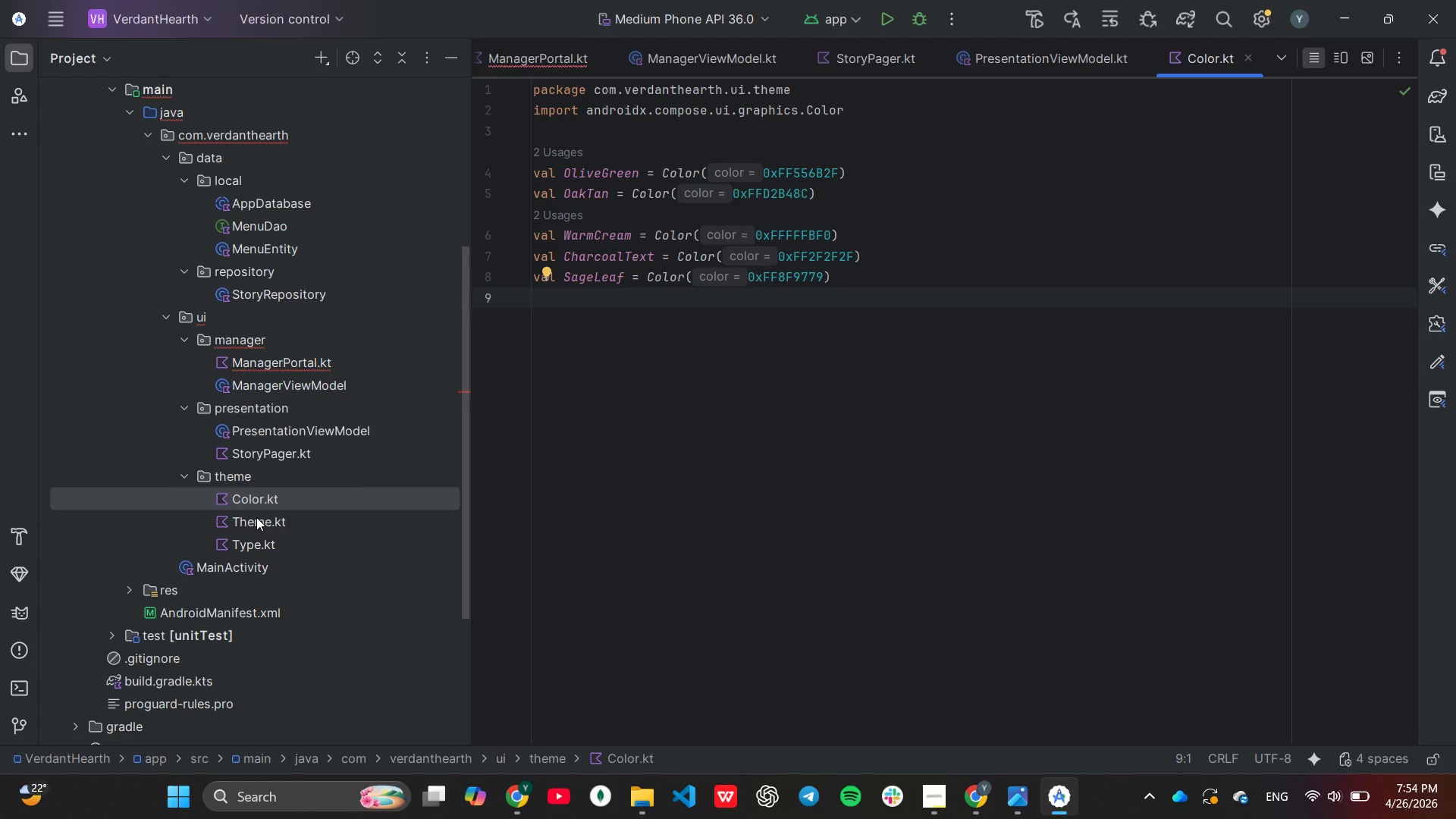 
double_click([268, 525])
 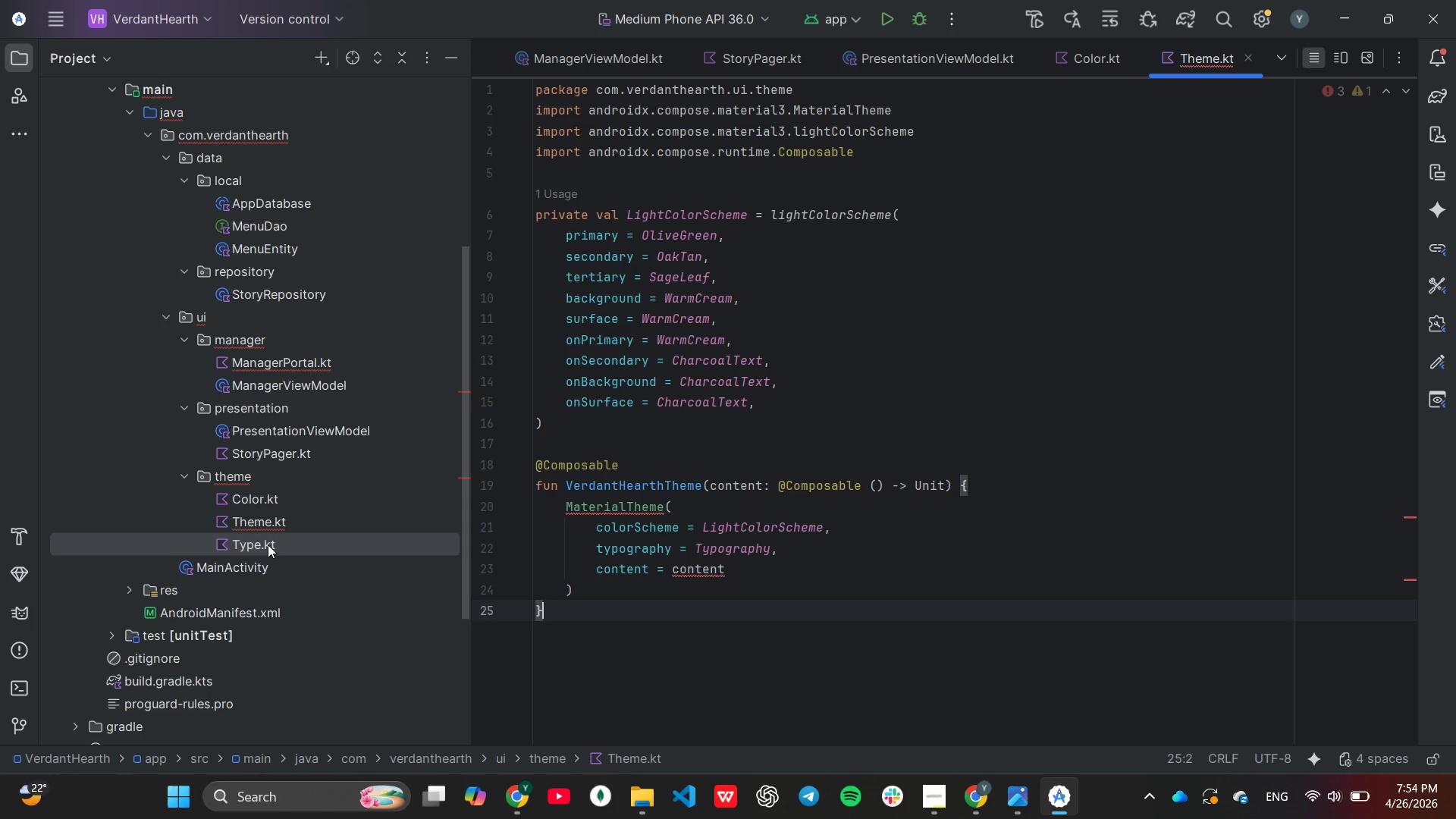 
double_click([268, 544])
 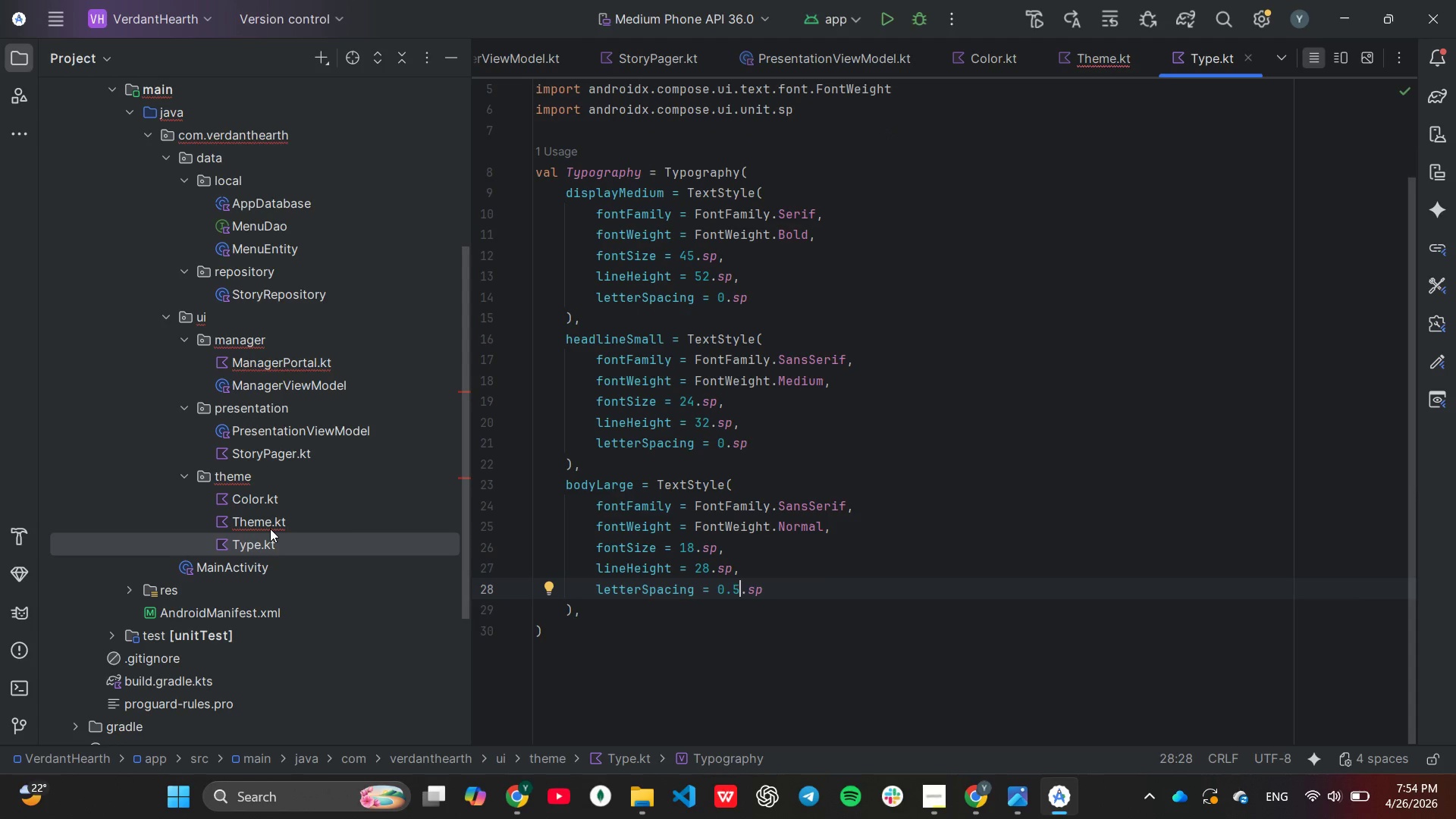 
double_click([271, 528])
 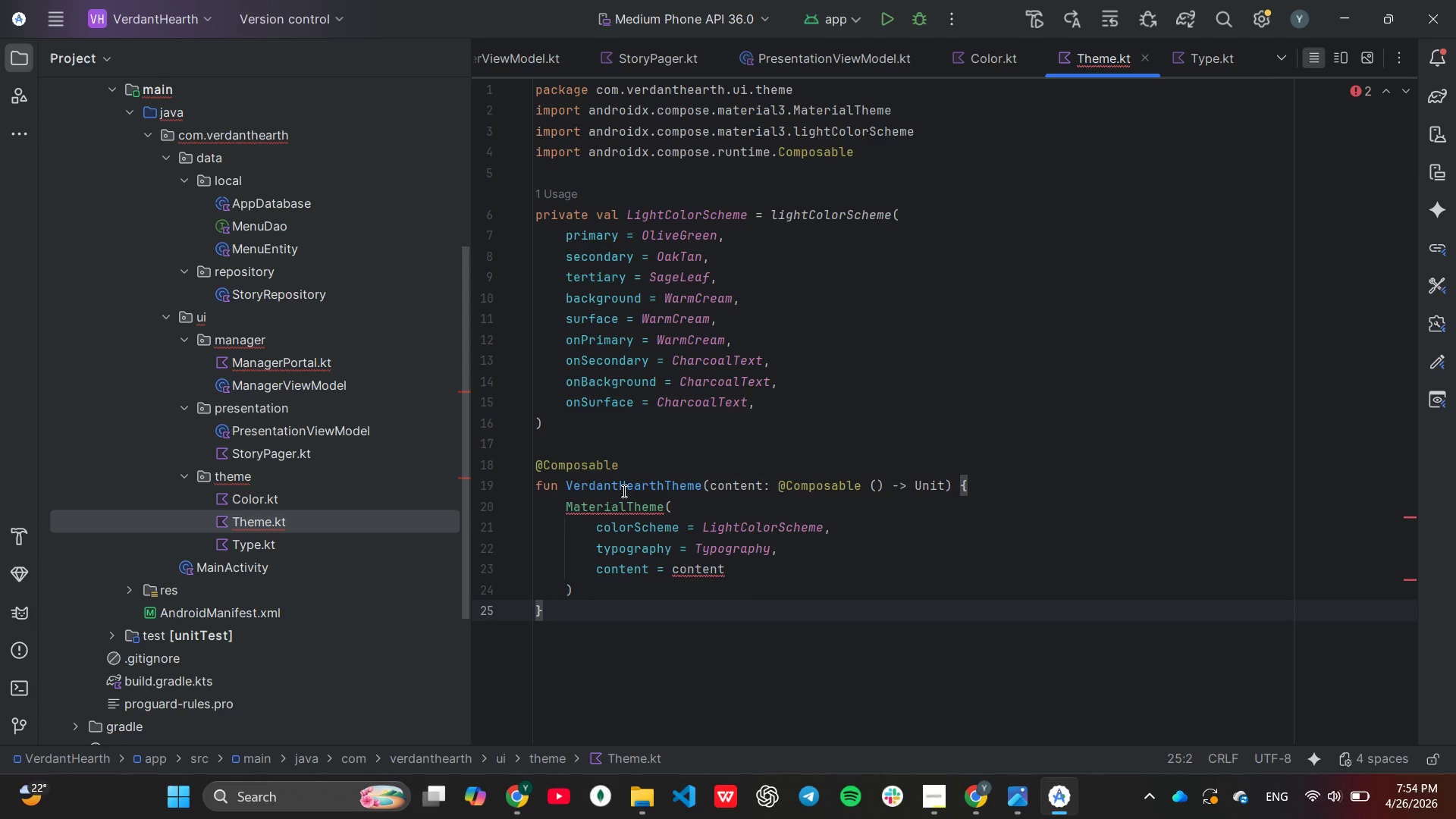 
scroll: coordinate [623, 491], scroll_direction: up, amount: 4.0
 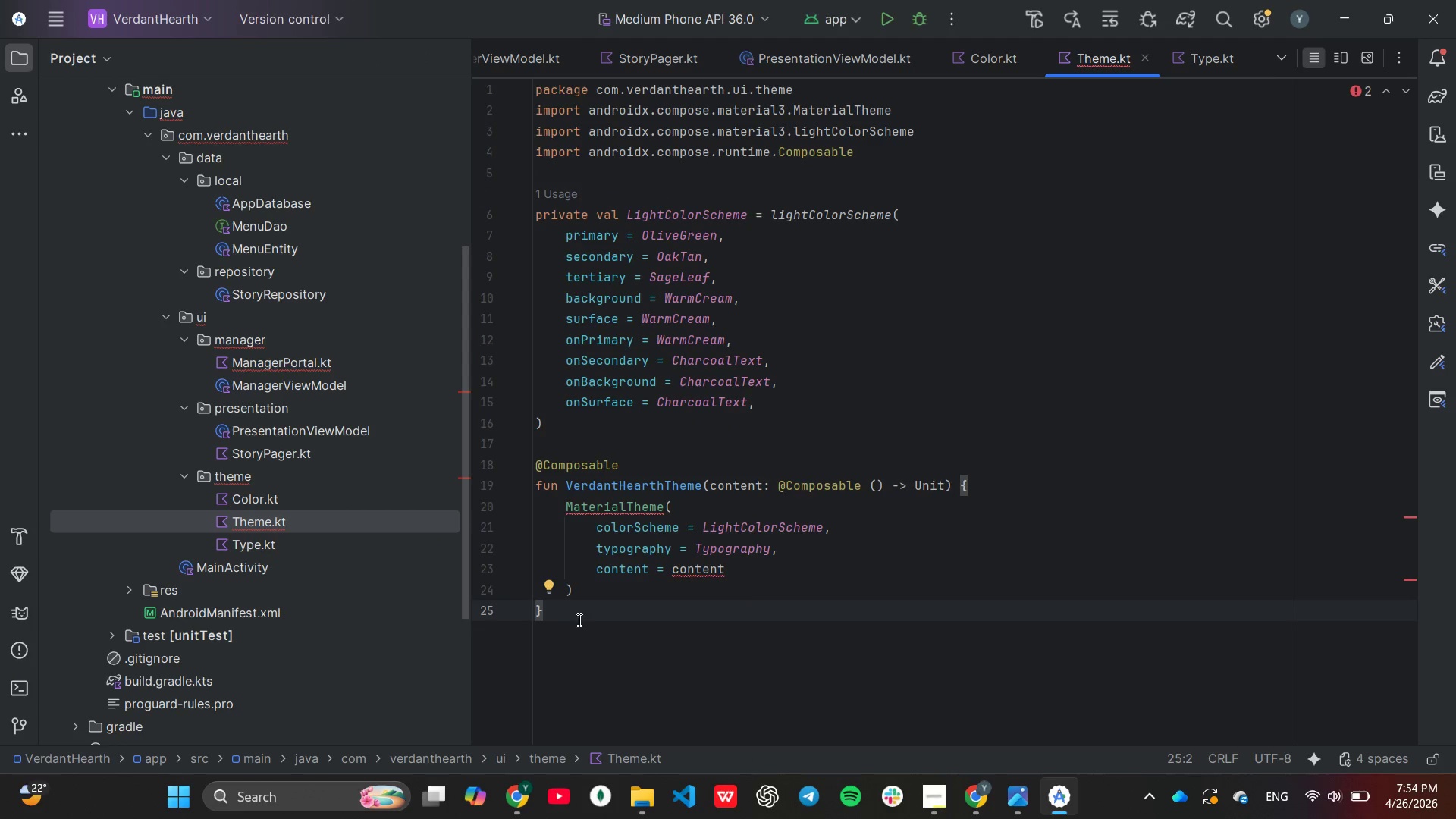 
mouse_move([616, 494])
 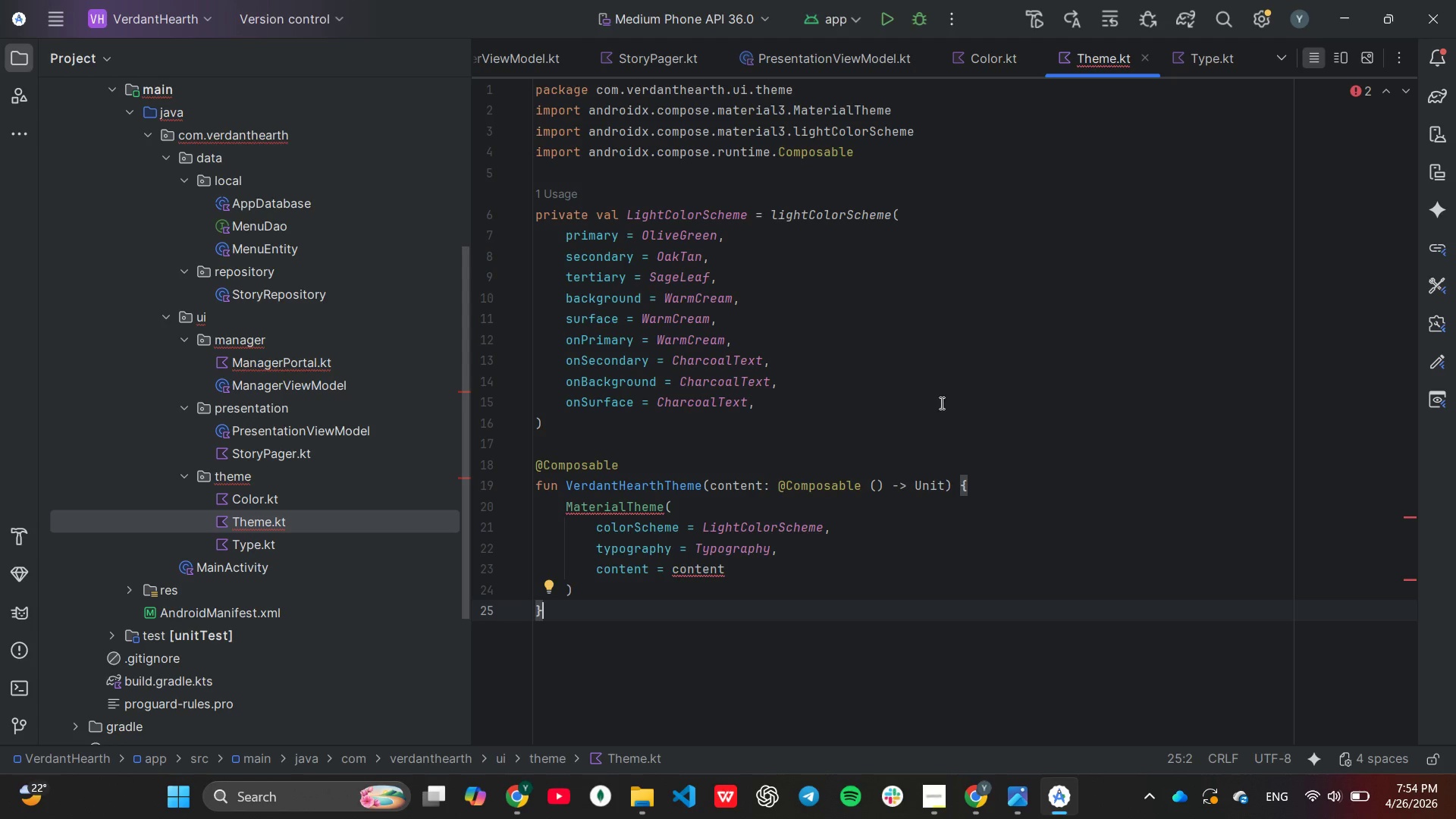 
wait(44.46)
 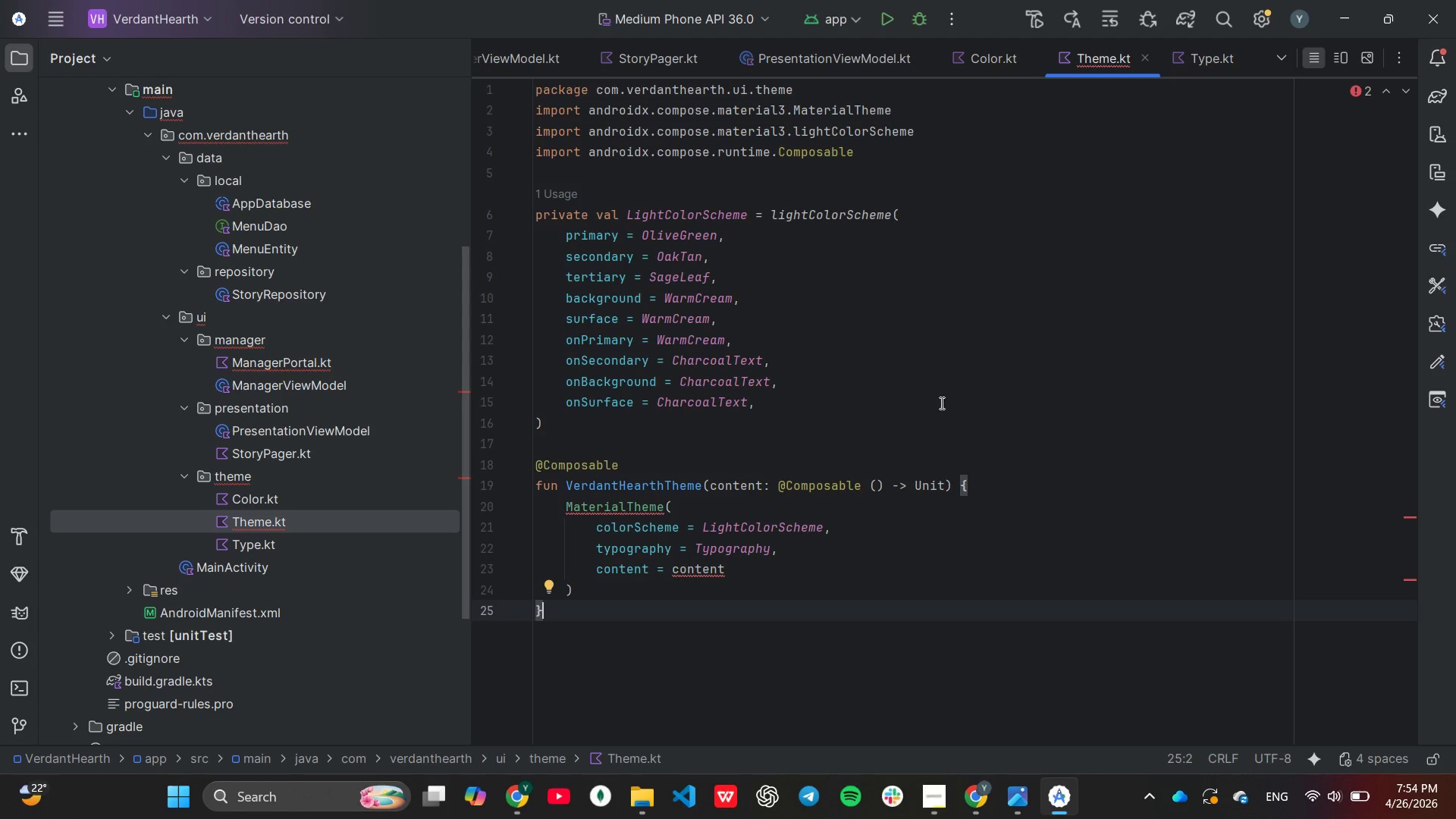 
scroll: coordinate [940, 403], scroll_direction: up, amount: 2.0
 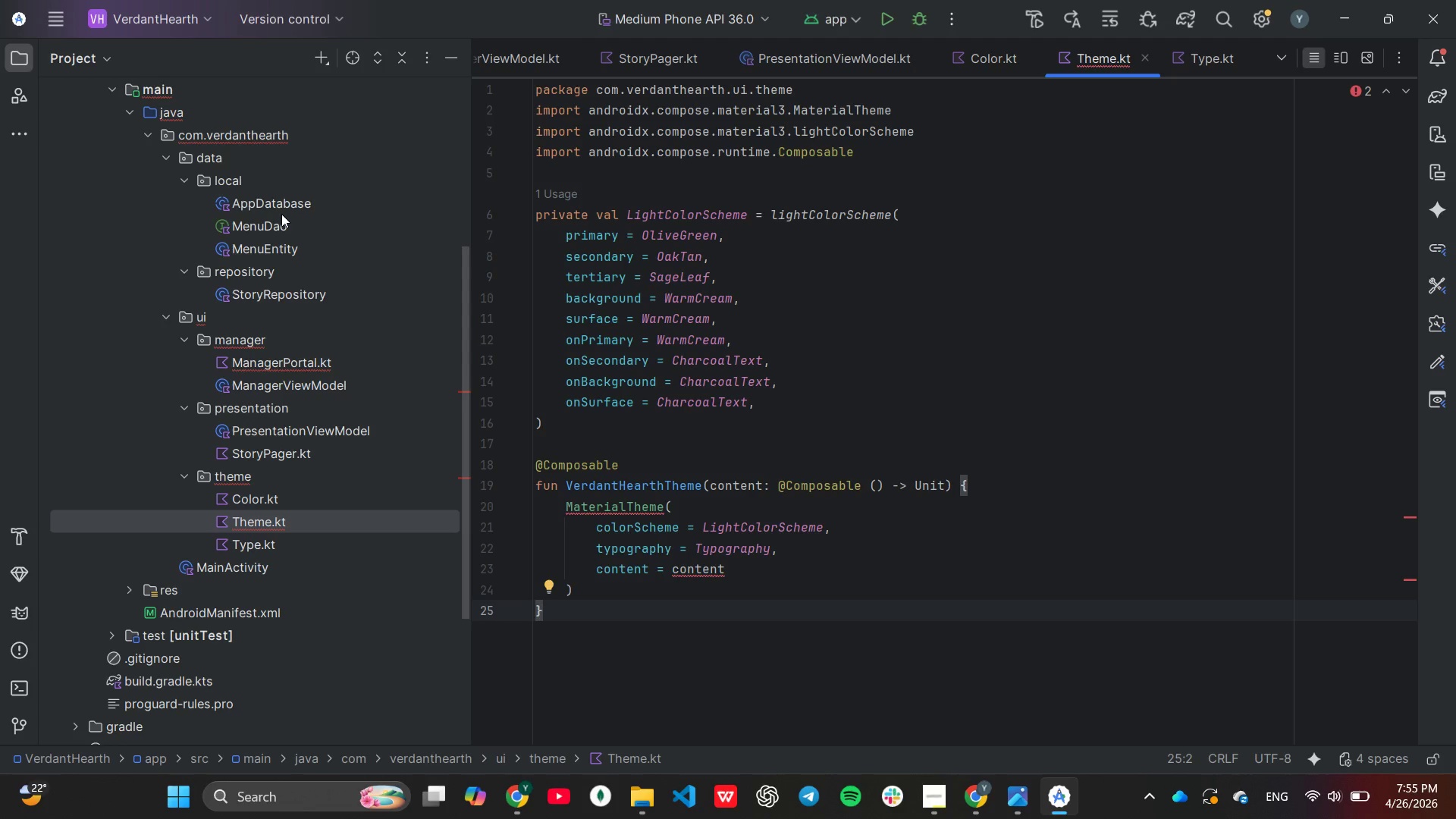 
double_click([281, 212])
 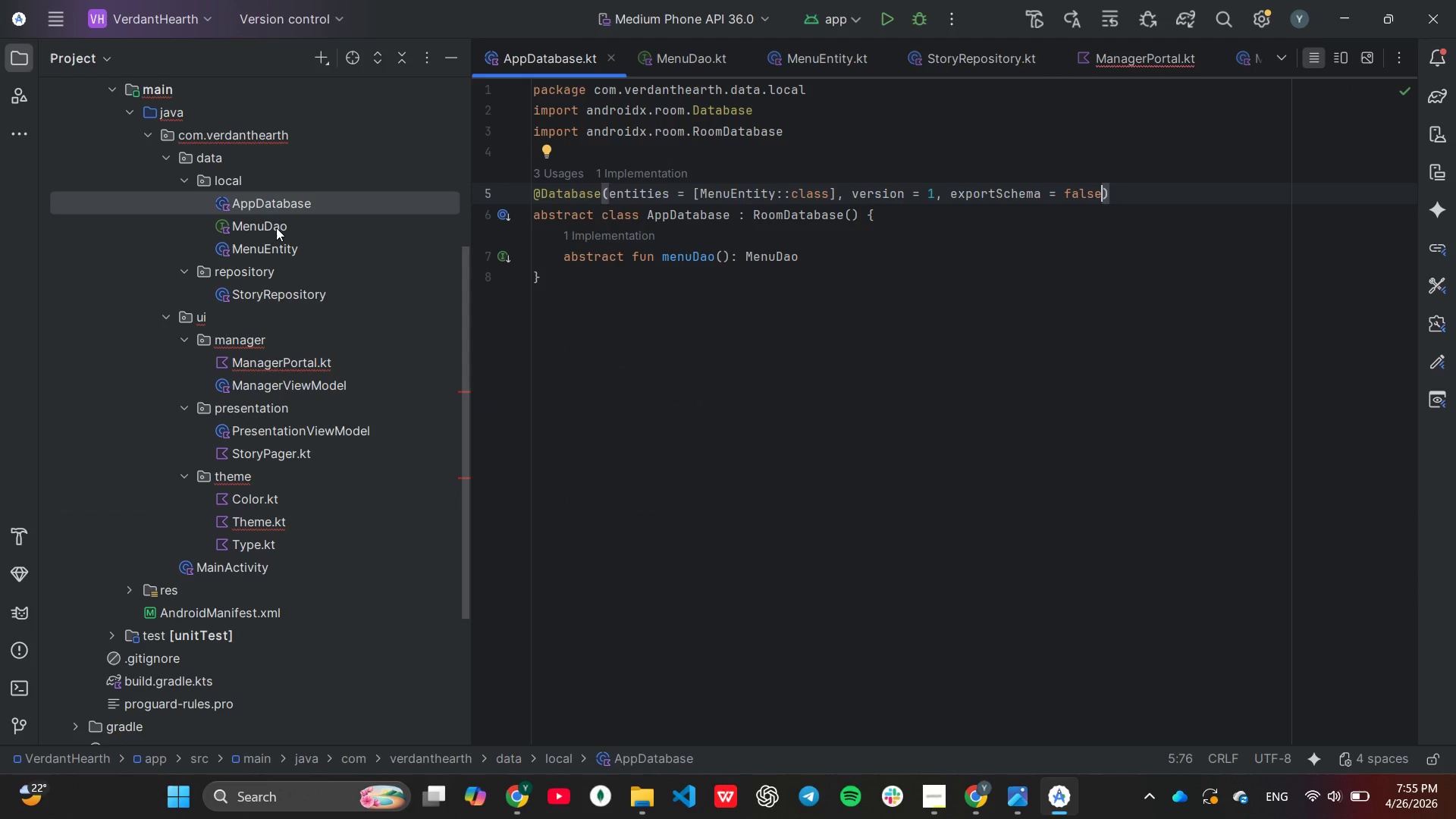 
double_click([276, 228])
 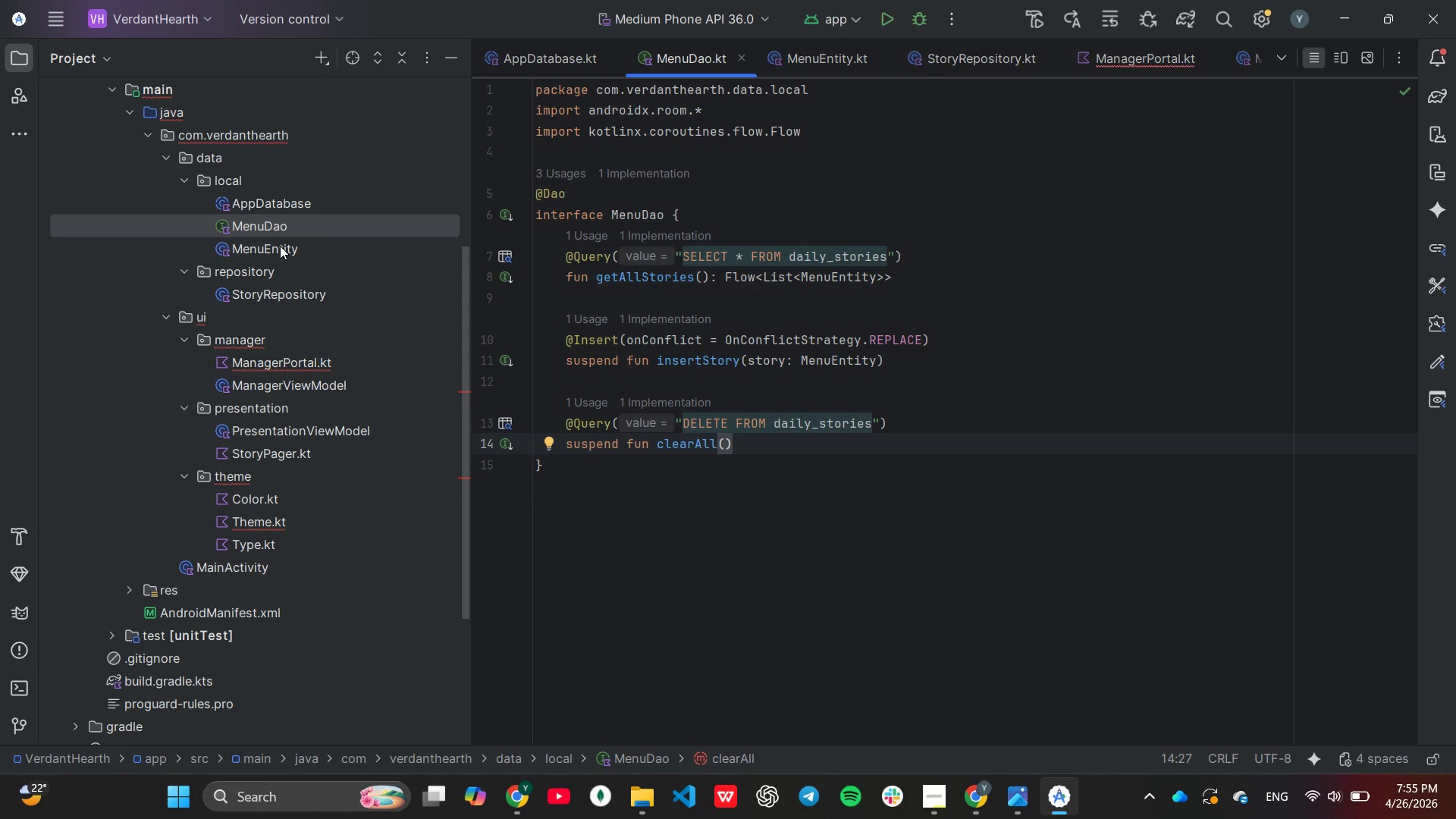 
double_click([280, 246])
 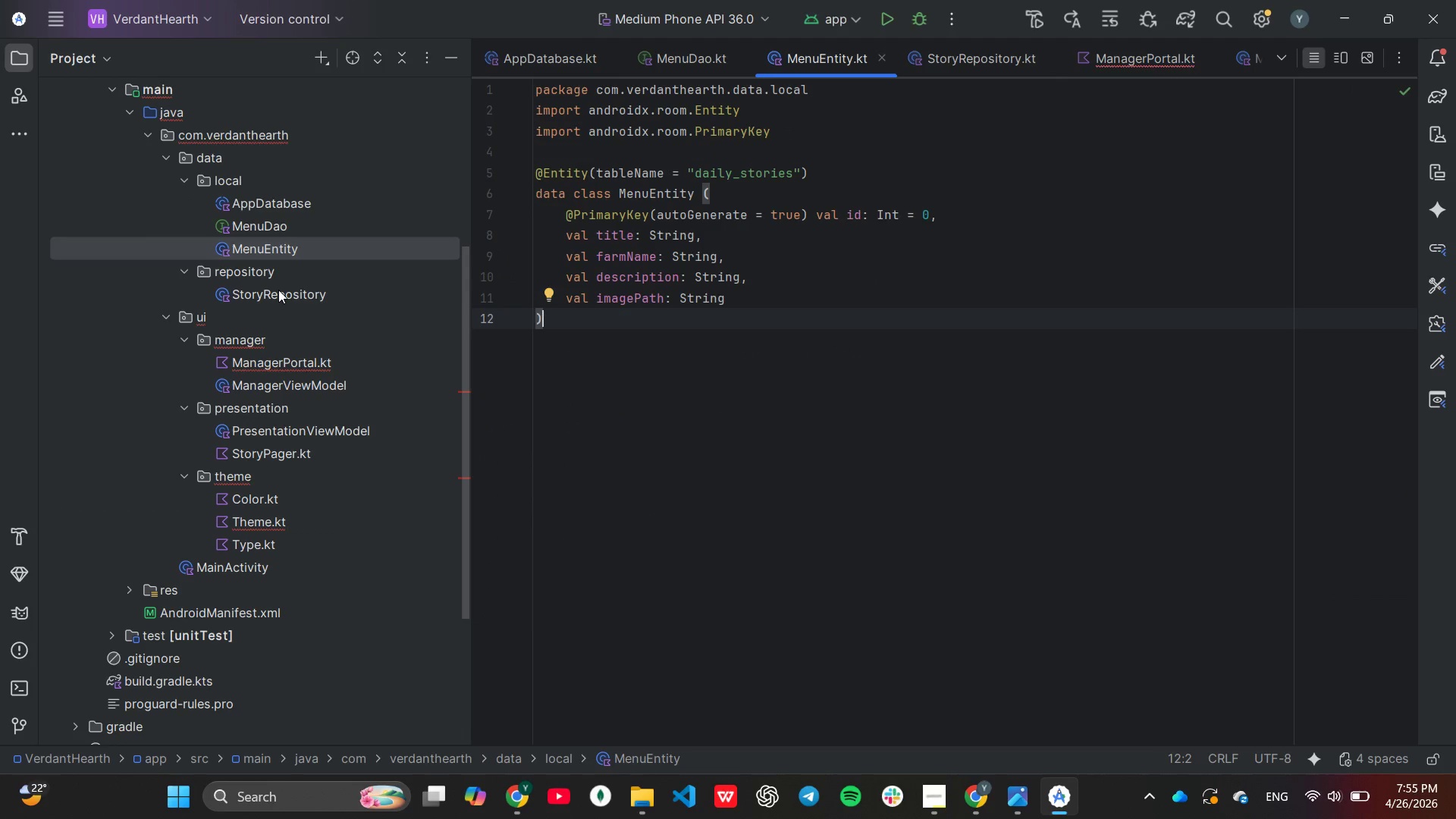 
double_click([278, 290])
 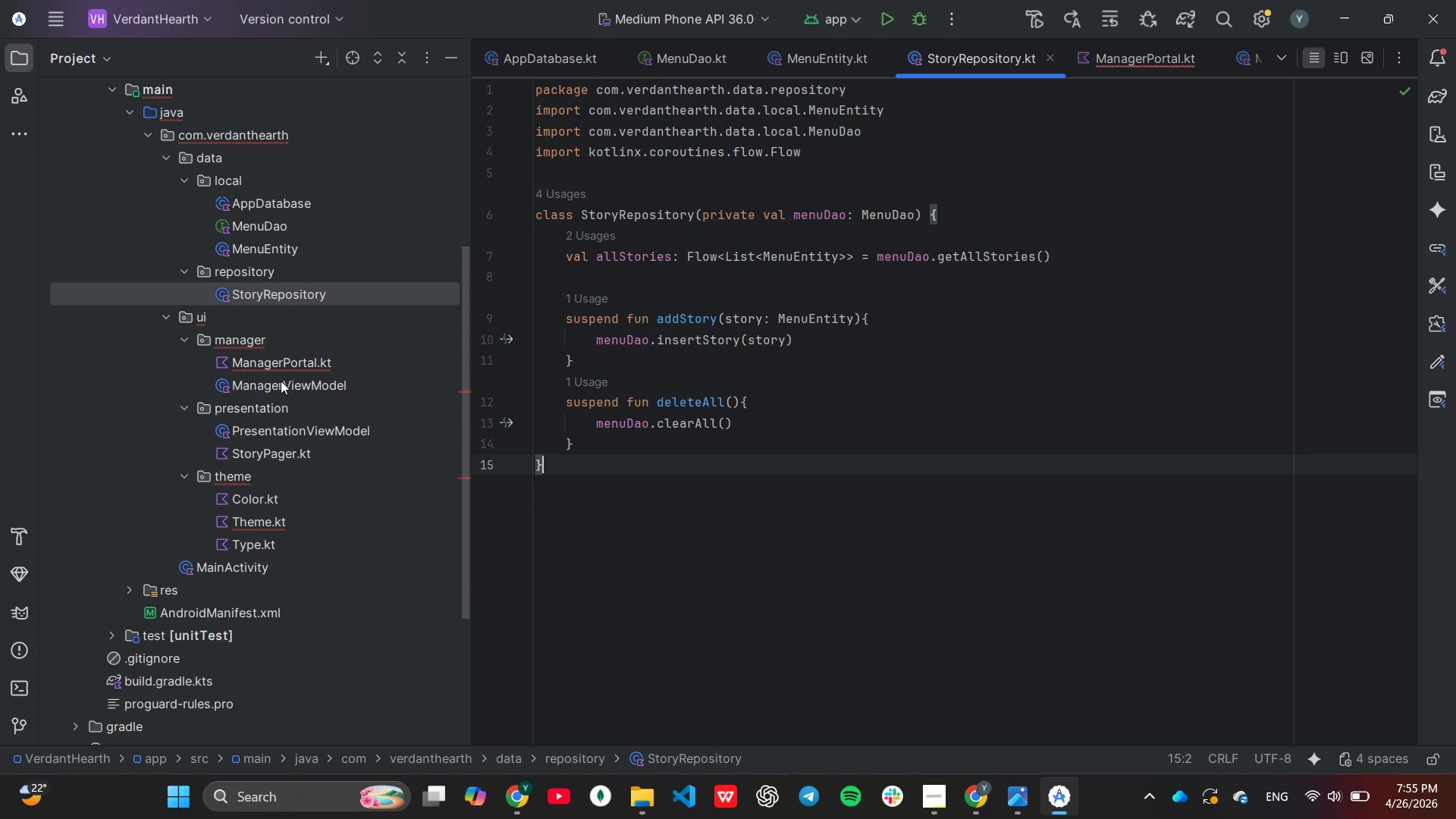 
double_click([281, 384])
 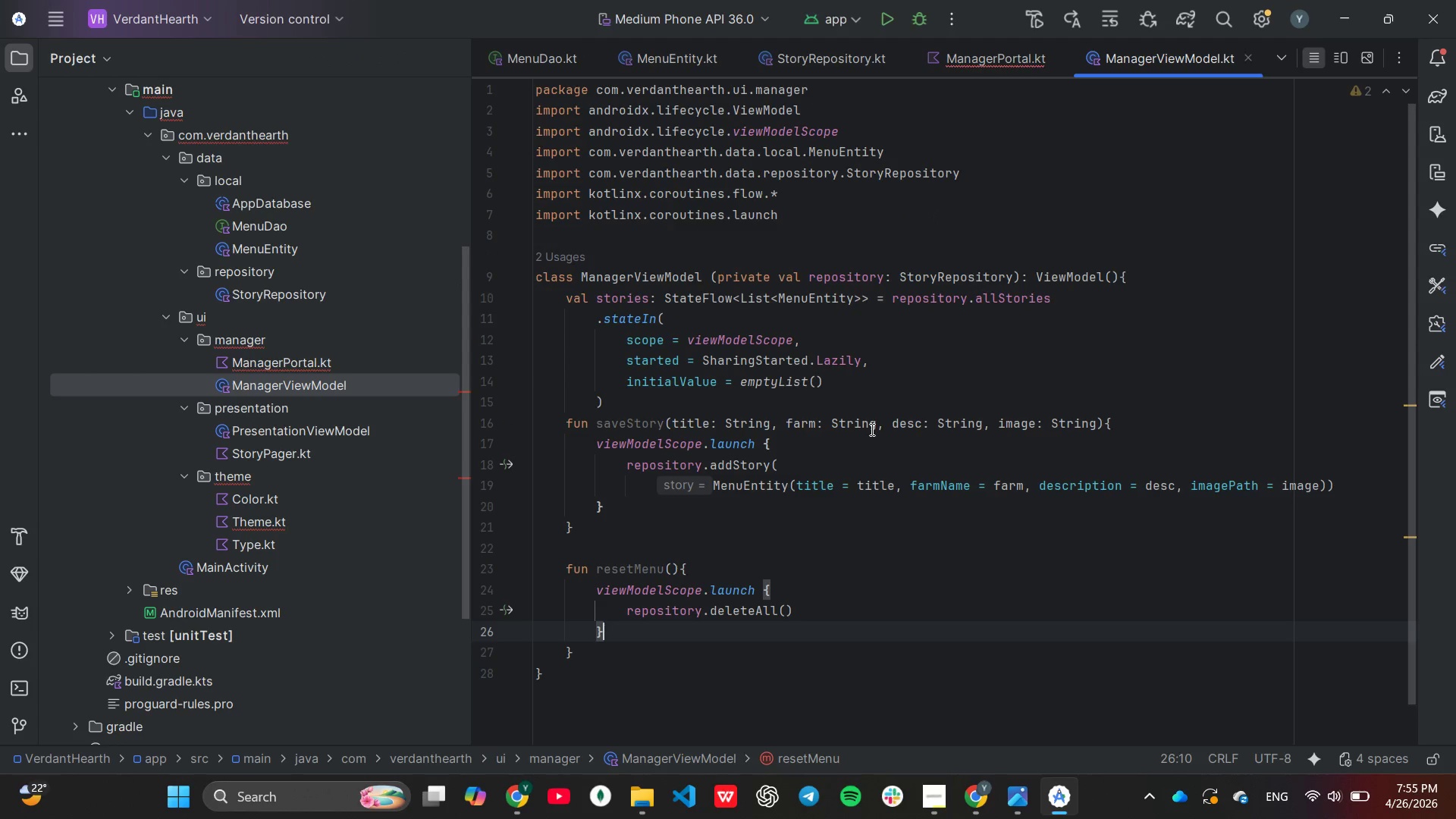 
scroll: coordinate [869, 440], scroll_direction: down, amount: 2.0
 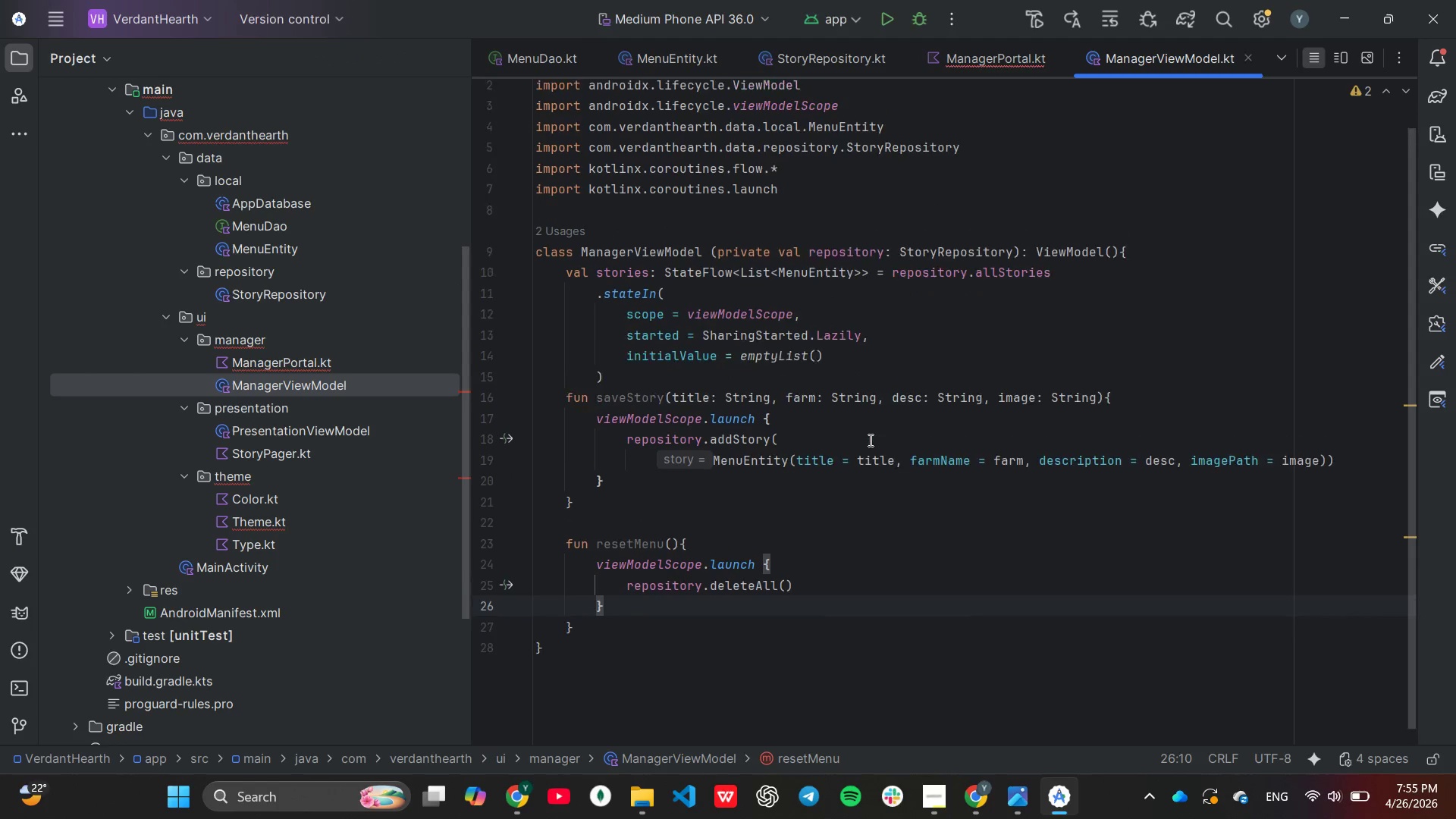 
scroll: coordinate [869, 440], scroll_direction: up, amount: 2.0
 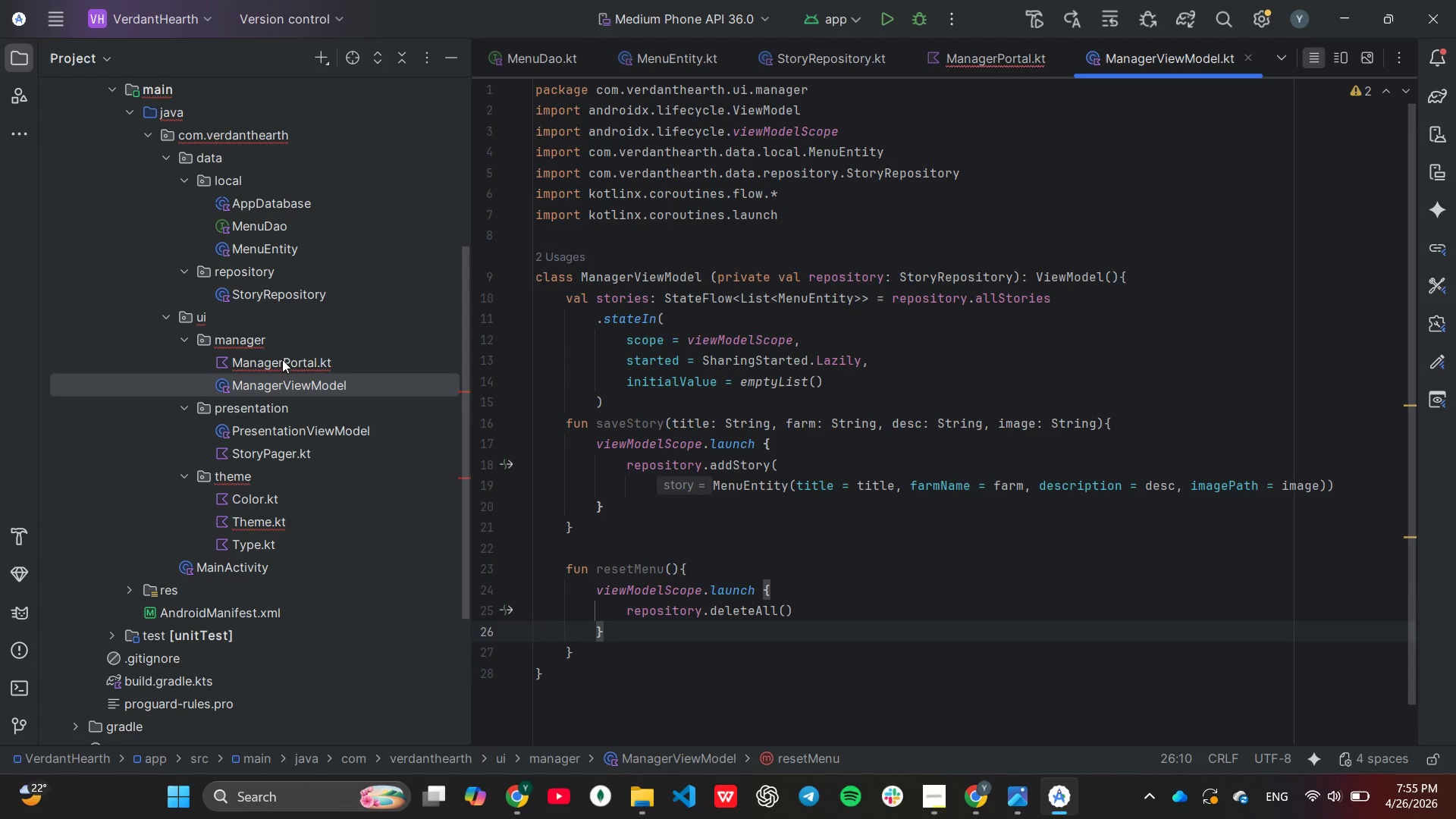 
double_click([282, 359])
 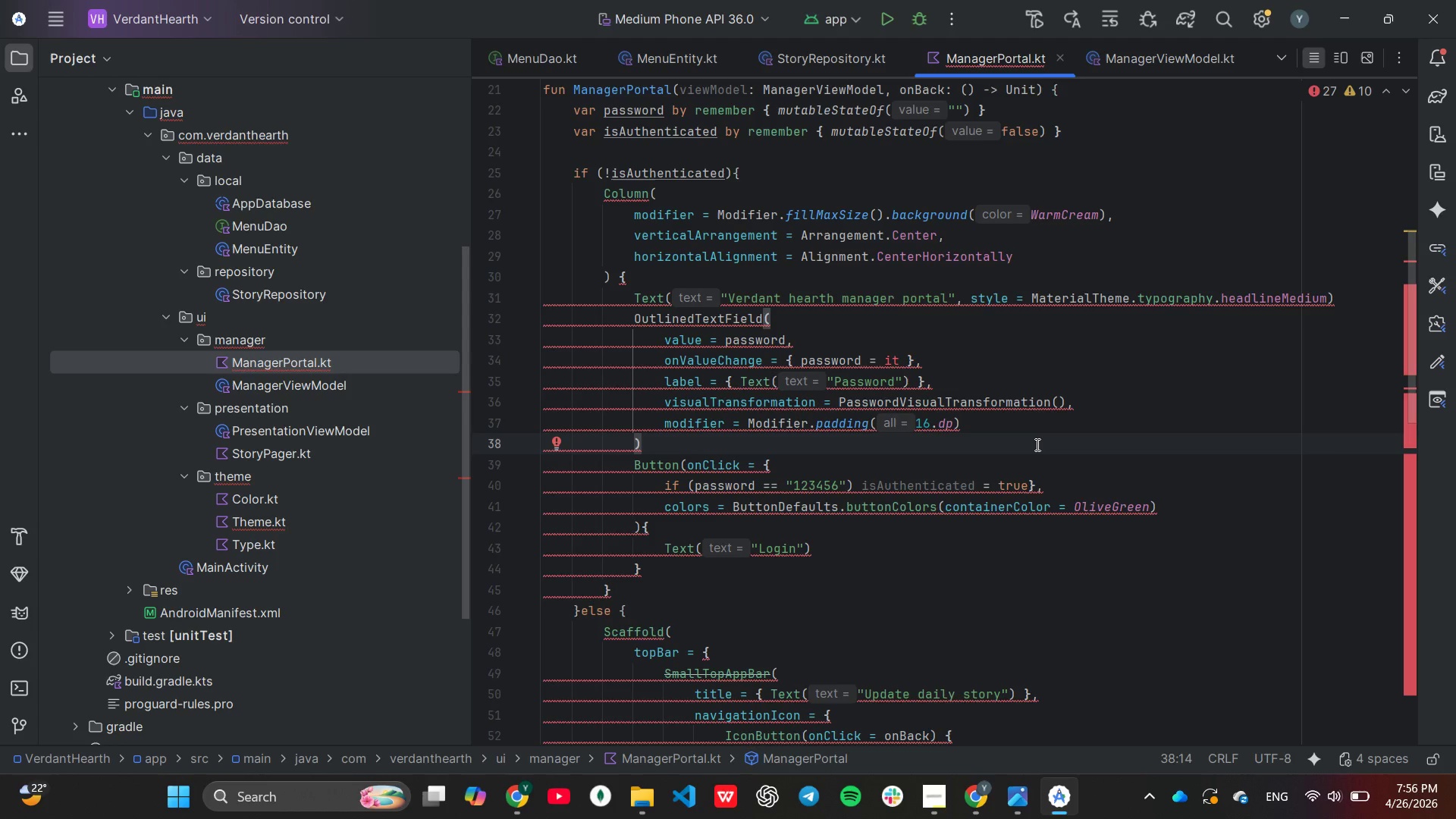 
wait(89.92)
 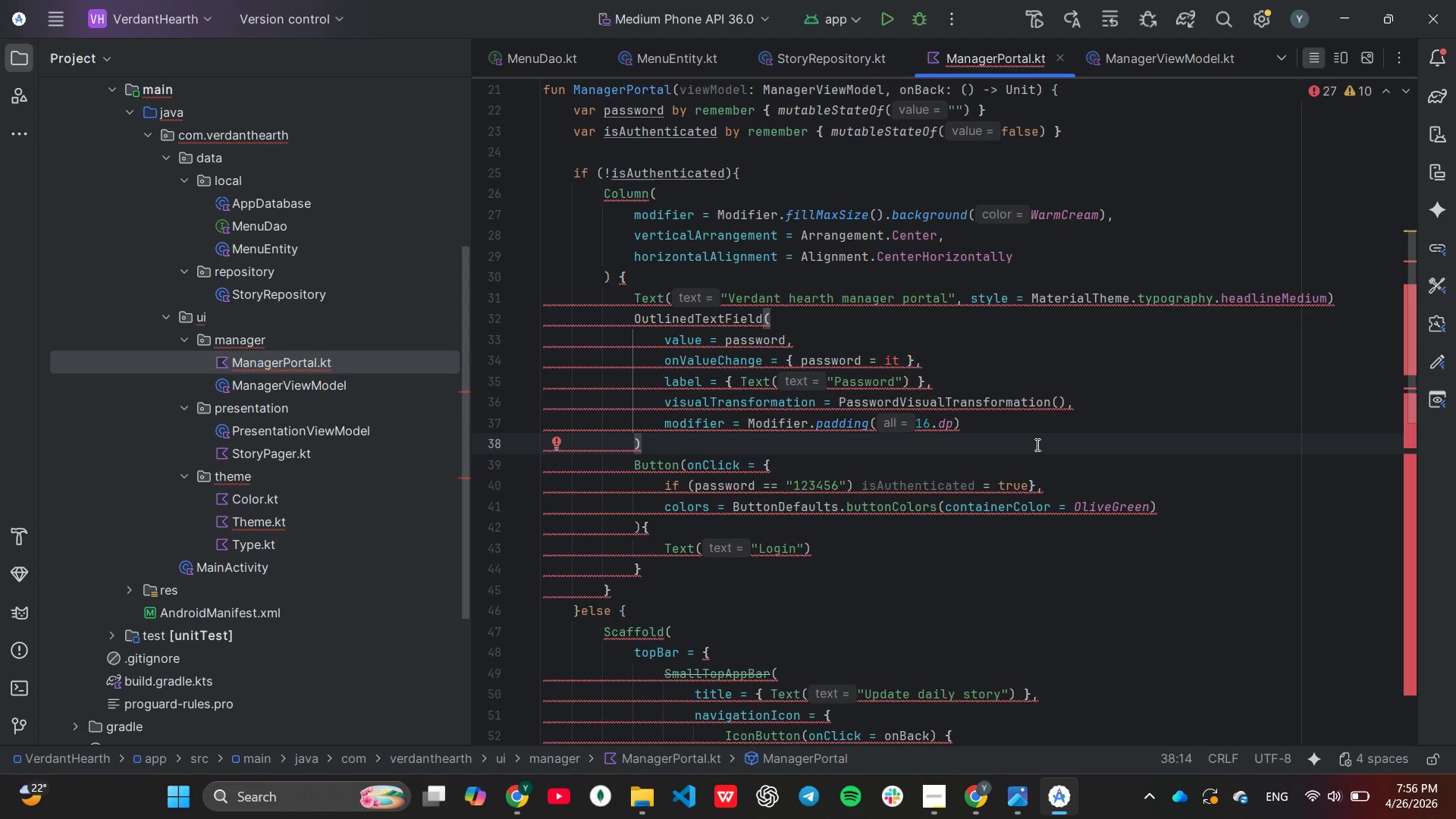 
scroll: coordinate [1035, 428], scroll_direction: down, amount: 1.0
 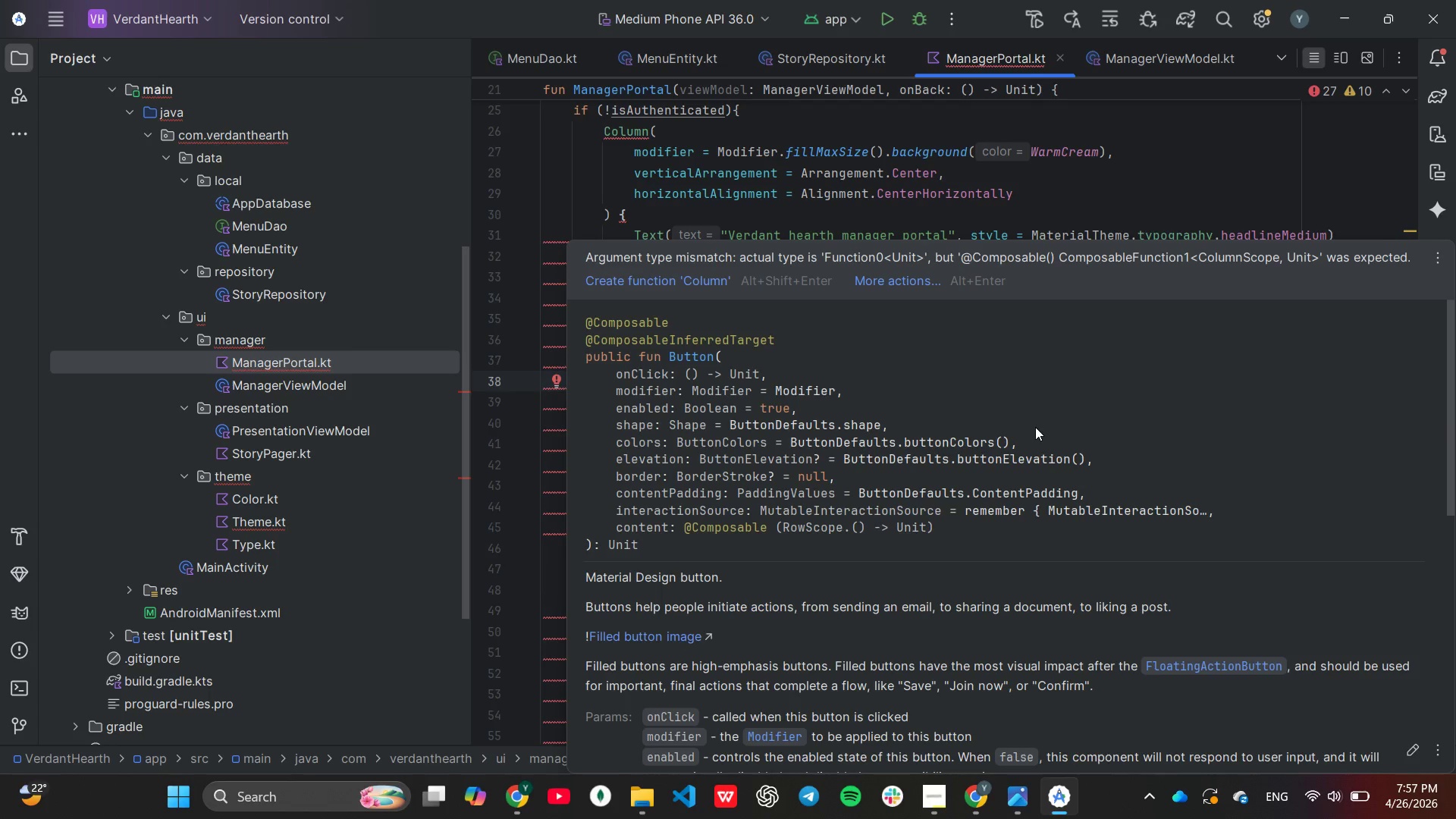 
wait(41.6)
 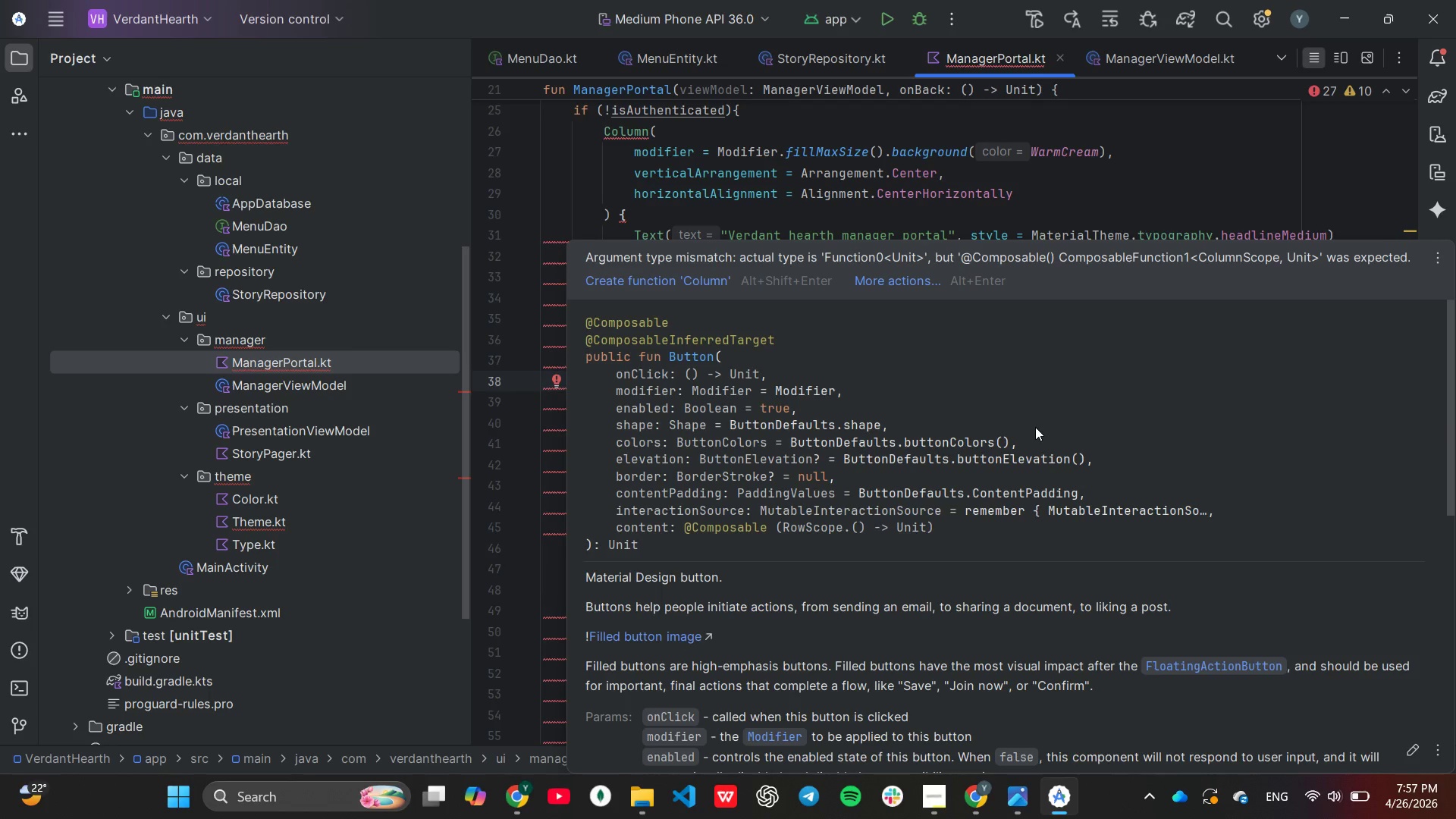 
left_click([1031, 396])
 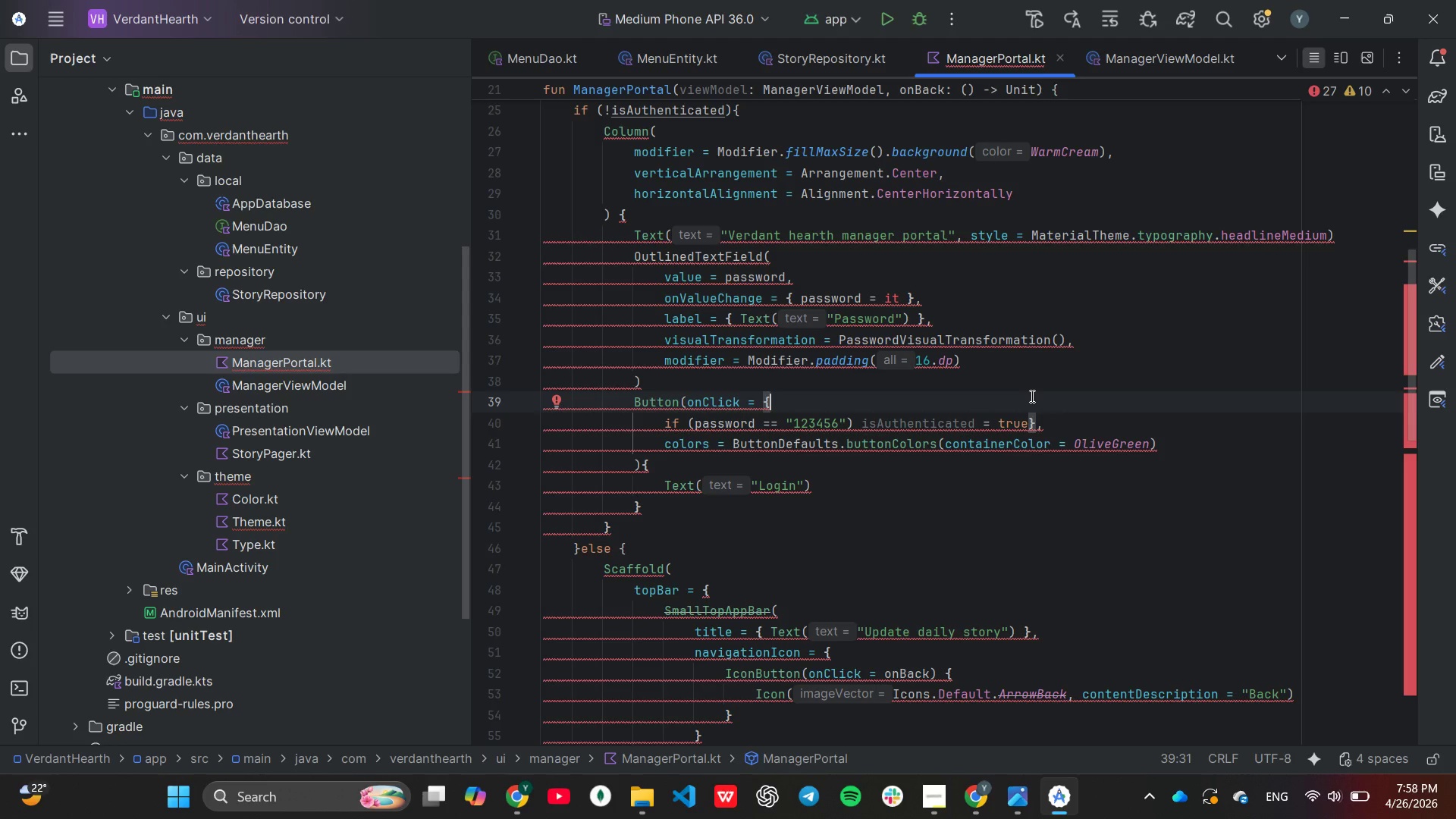 
wait(86.52)
 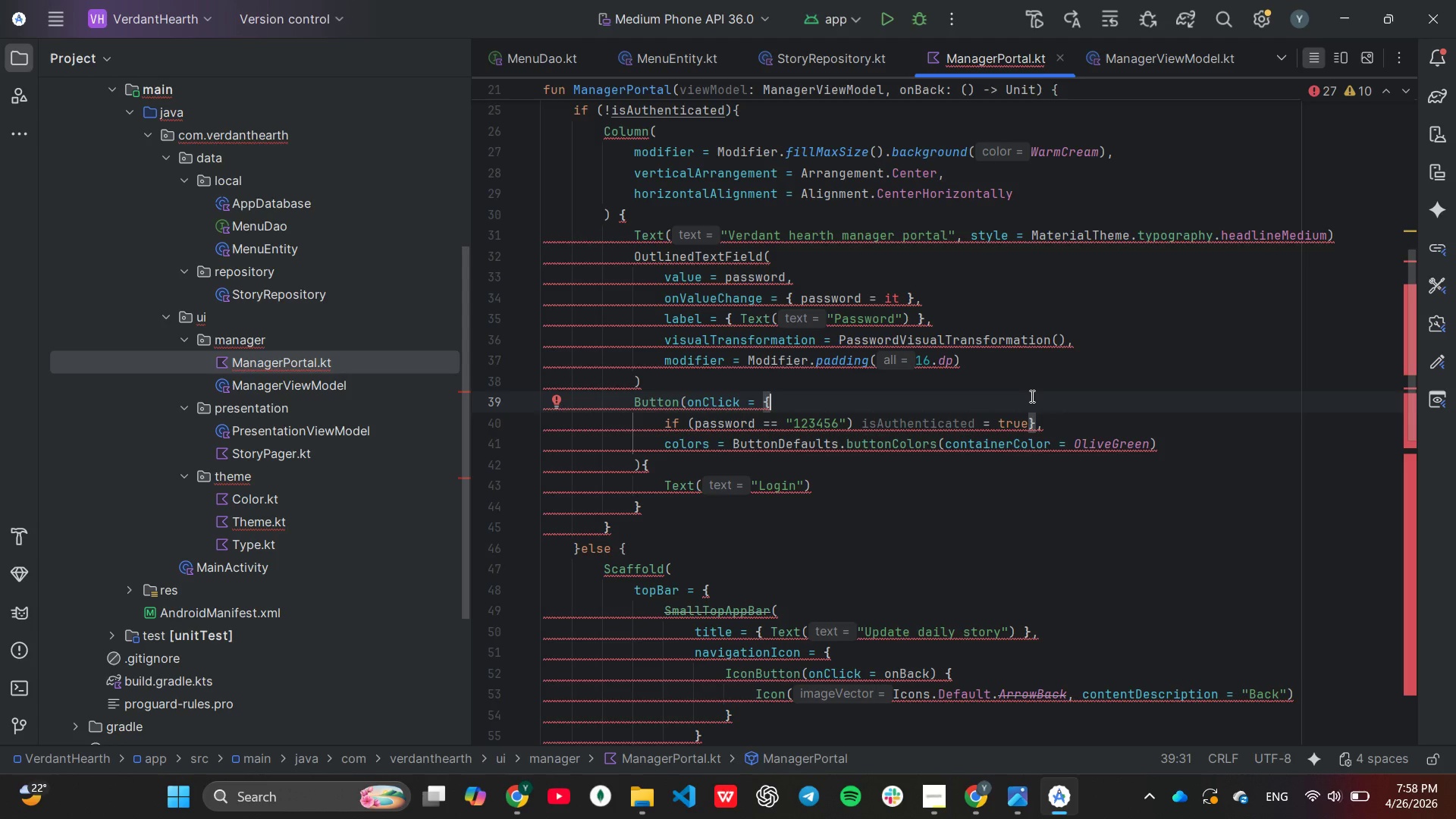 
scroll: coordinate [1031, 396], scroll_direction: down, amount: 1.0
 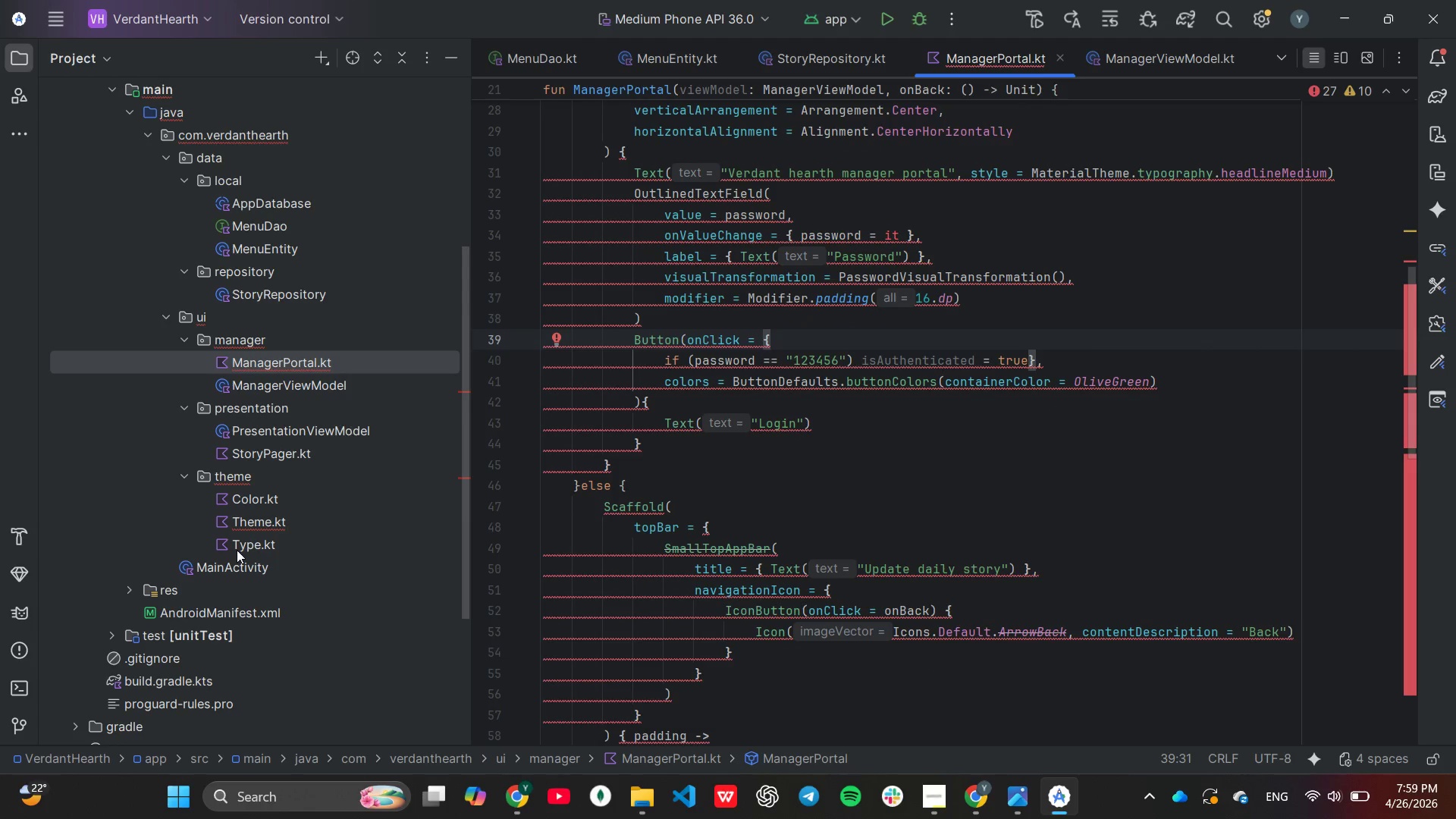 
double_click([240, 522])
 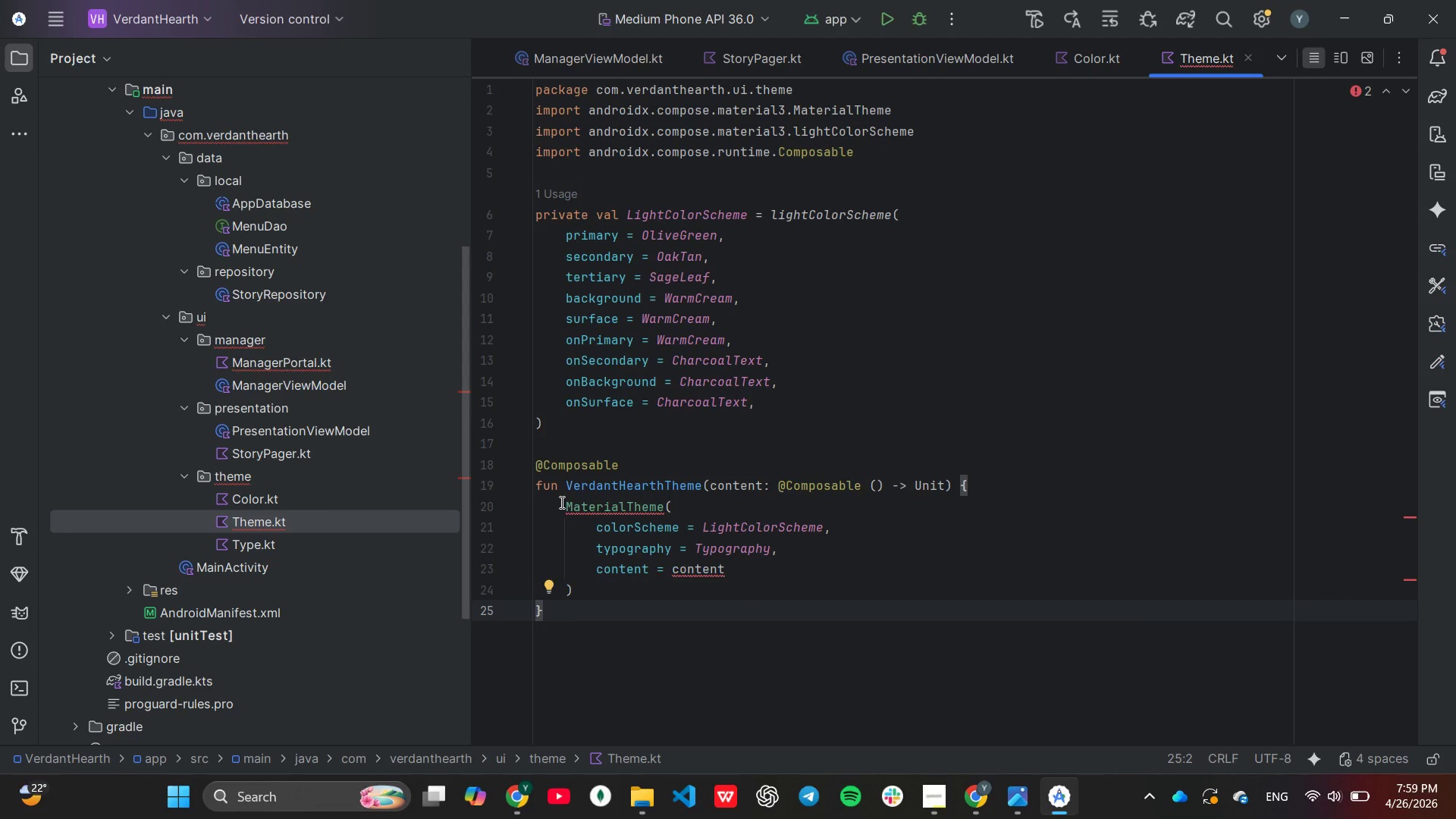 
wait(5.15)
 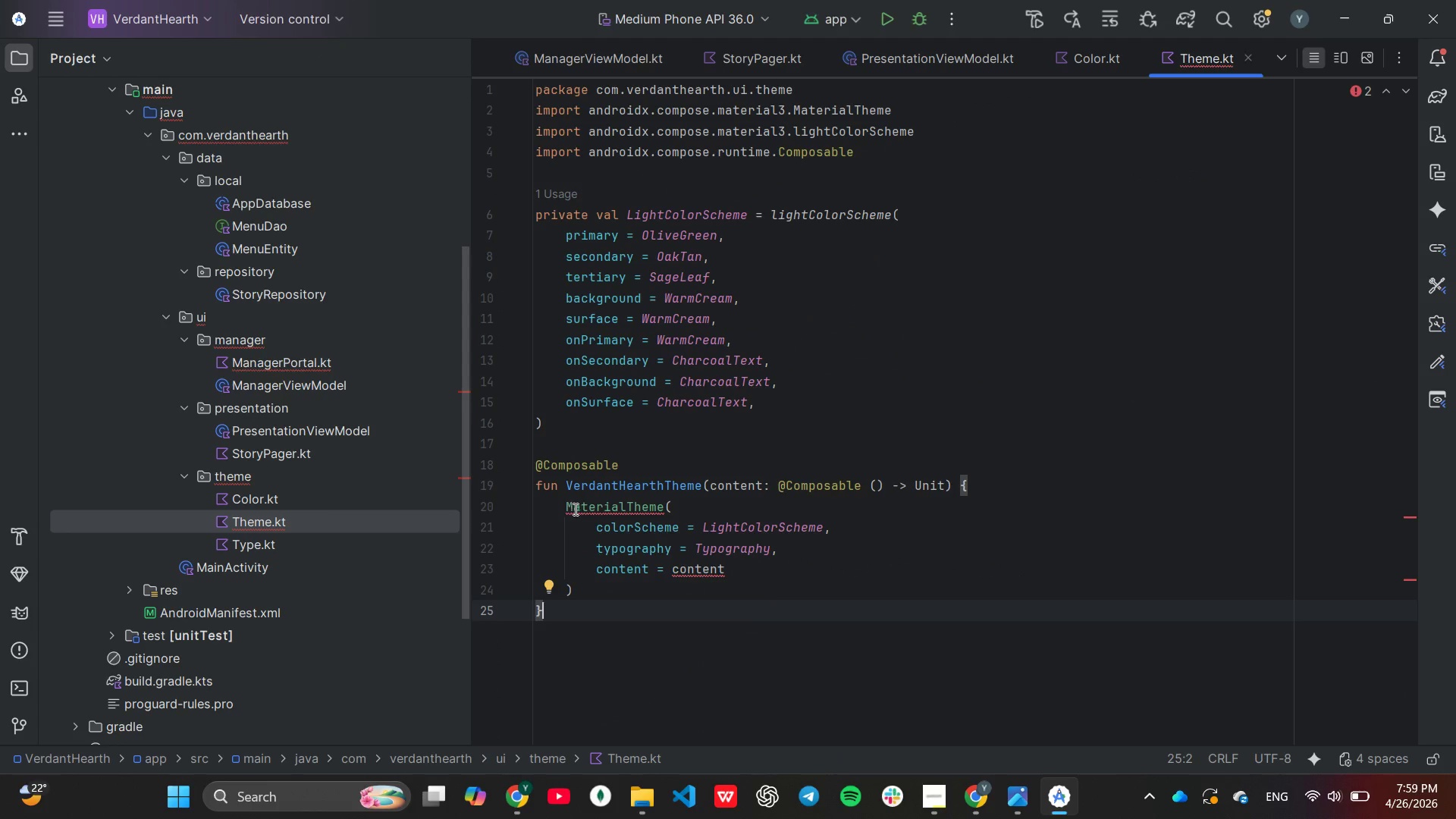 
mouse_move([907, 479])
 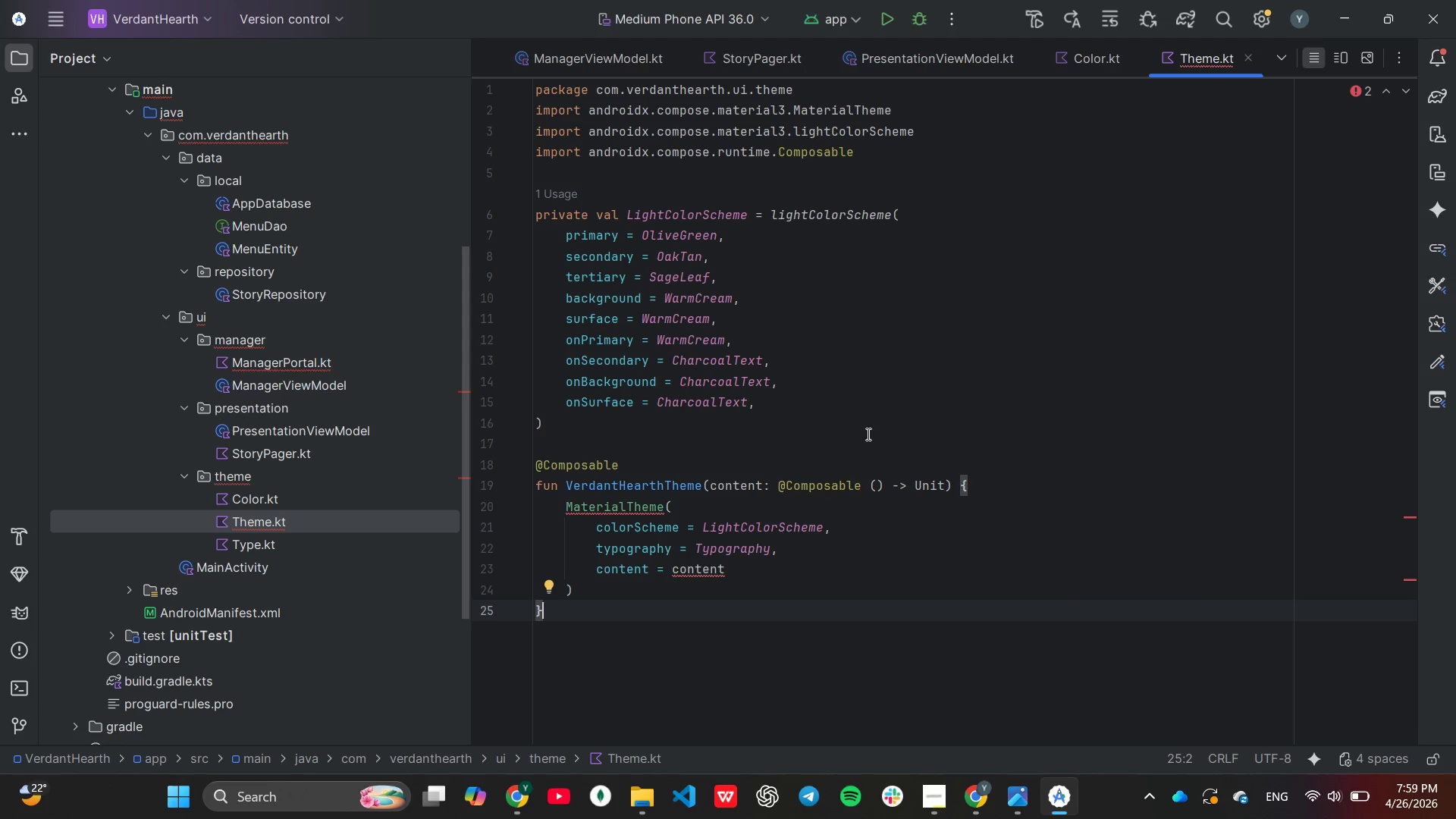 
left_click([867, 434])
 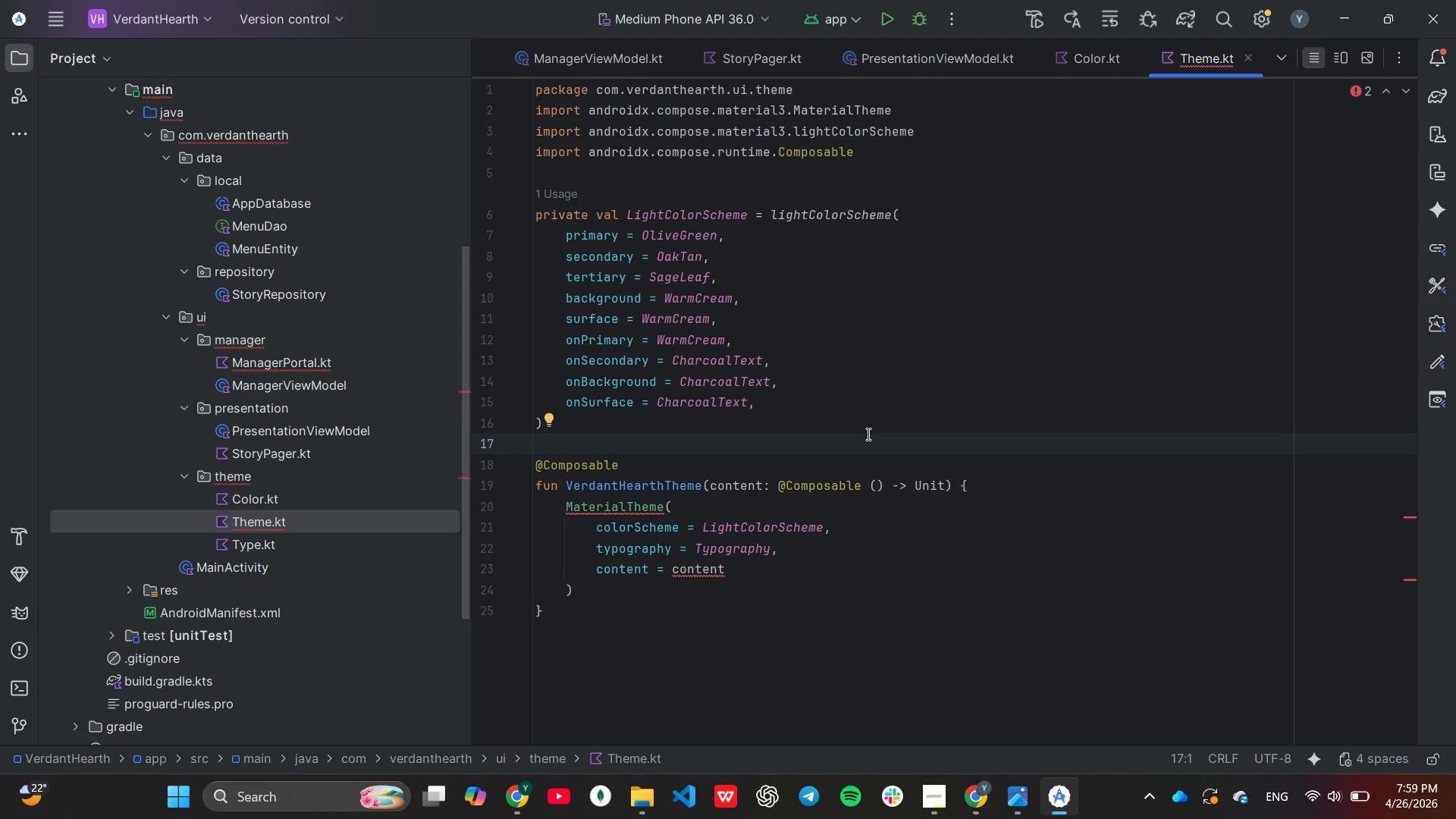 
wait(48.25)
 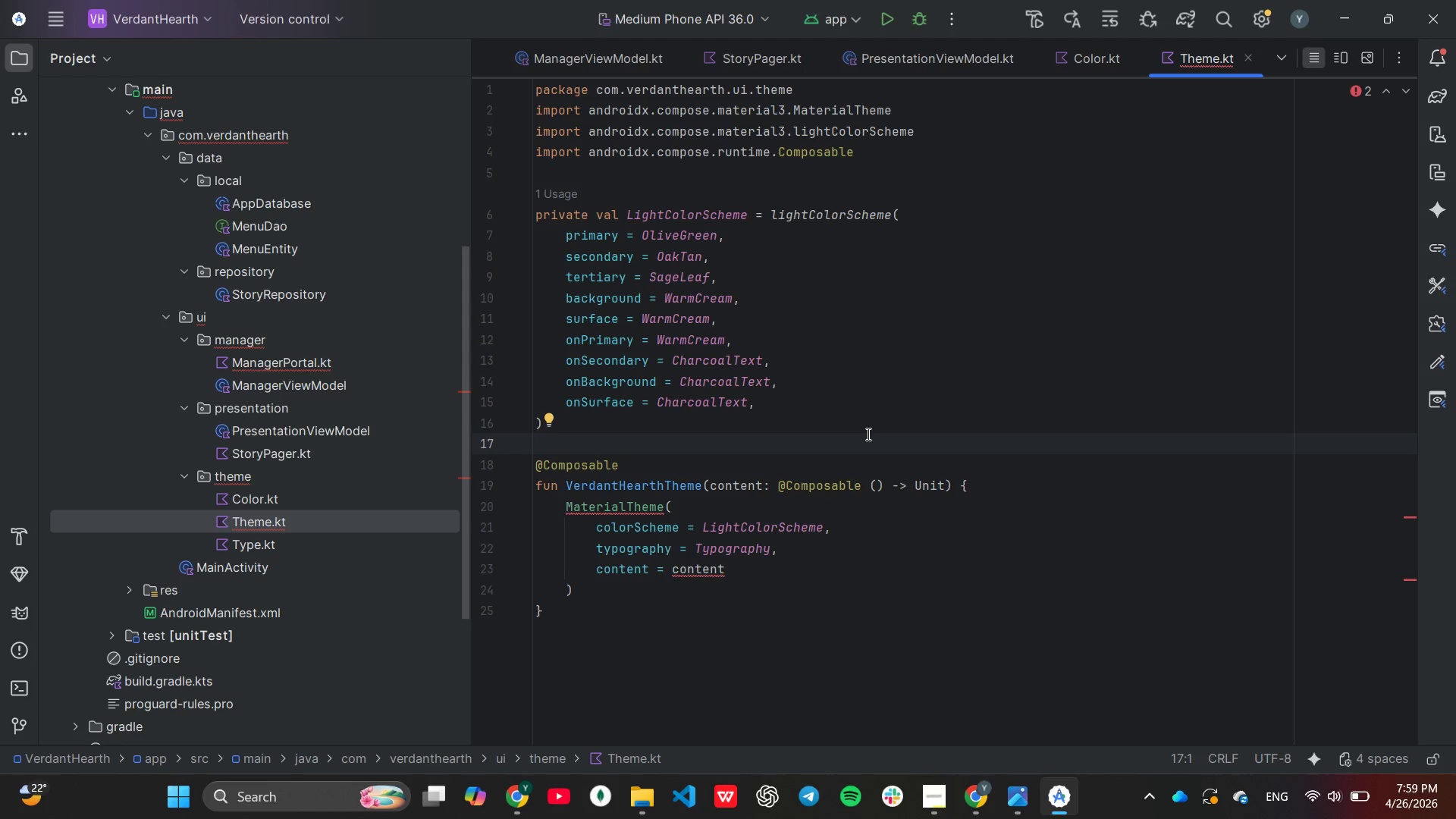 
scroll: coordinate [890, 394], scroll_direction: down, amount: 1.0
 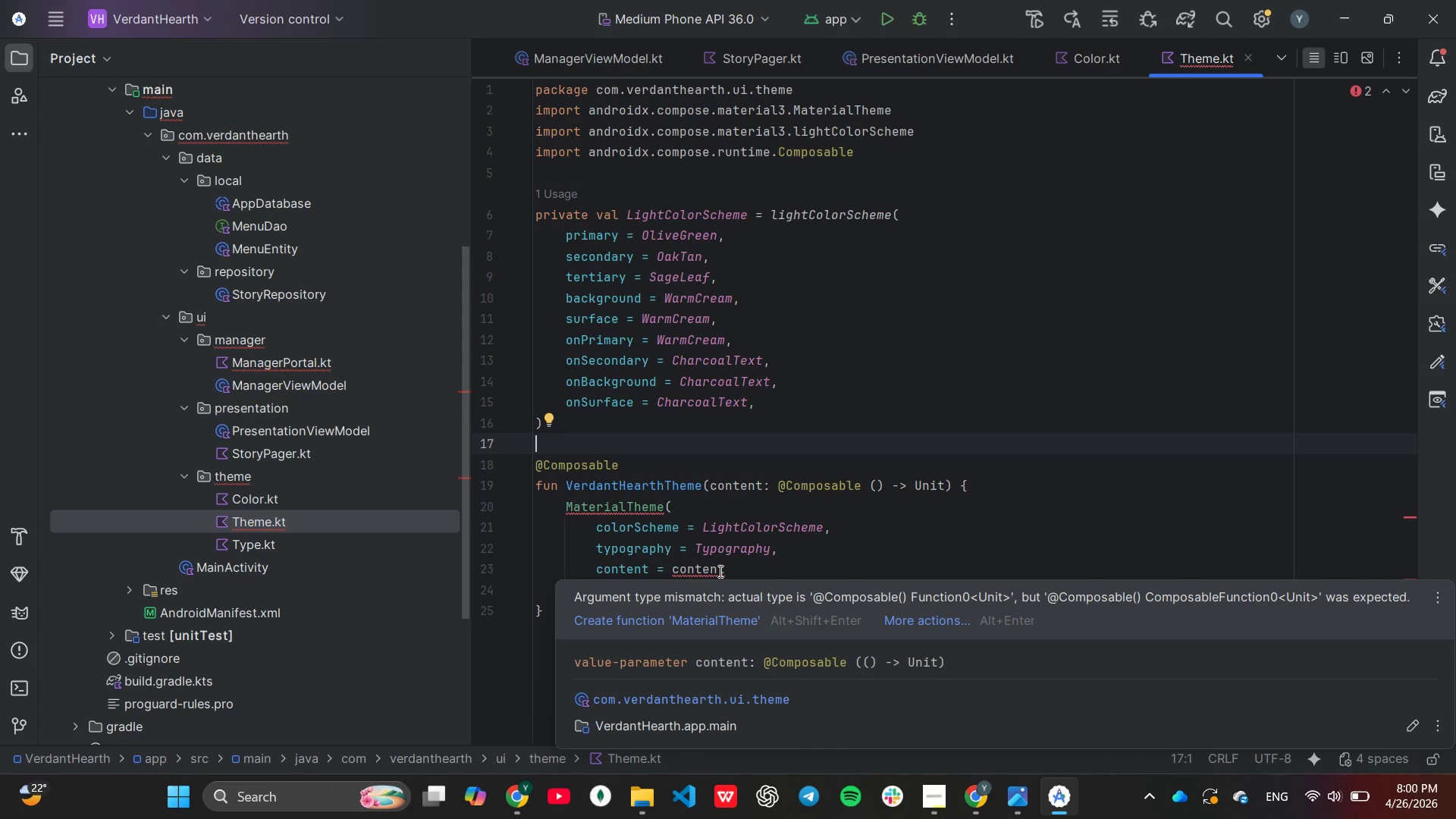 
left_click([747, 567])
 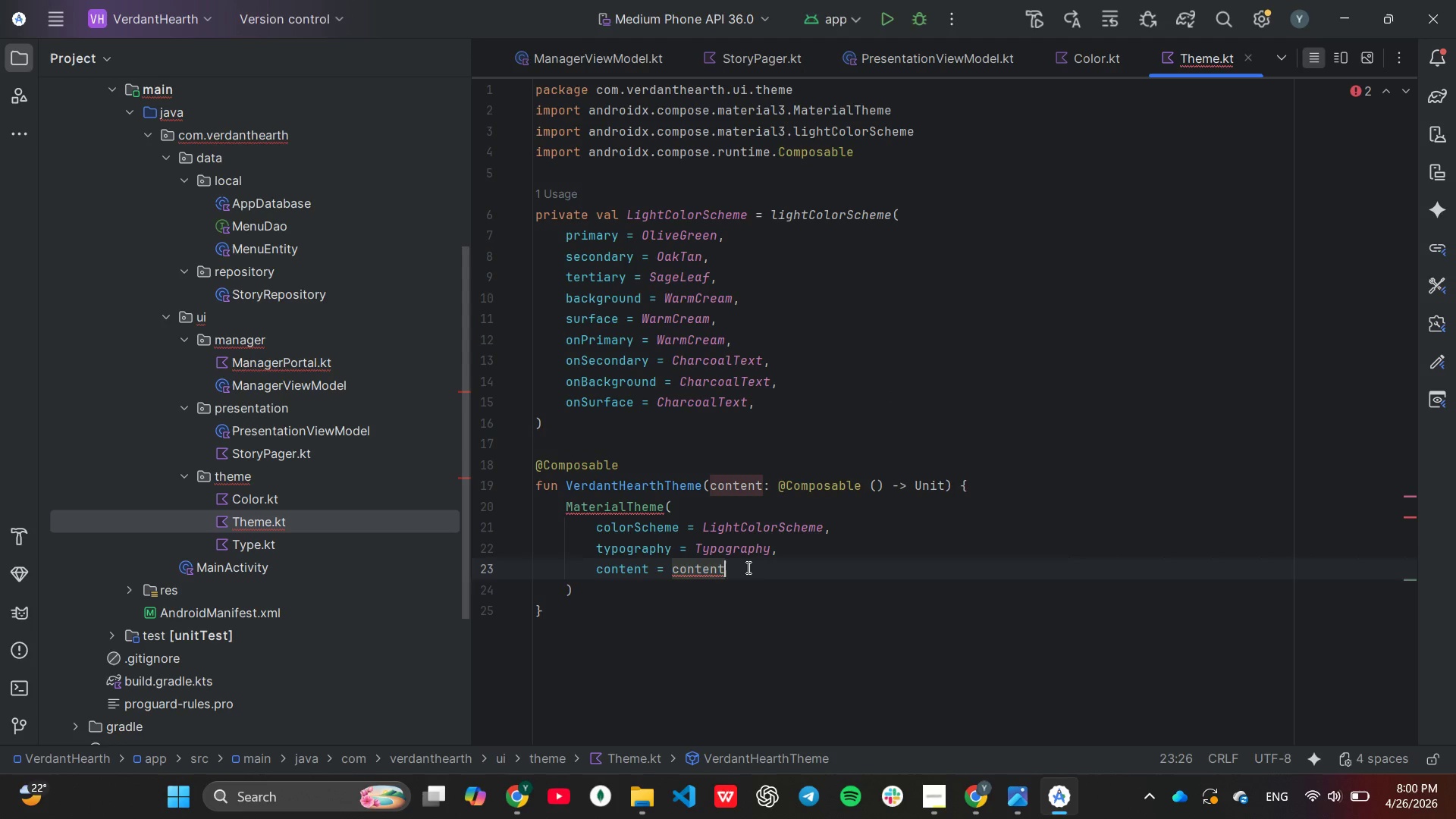 
scroll: coordinate [747, 567], scroll_direction: up, amount: 4.0
 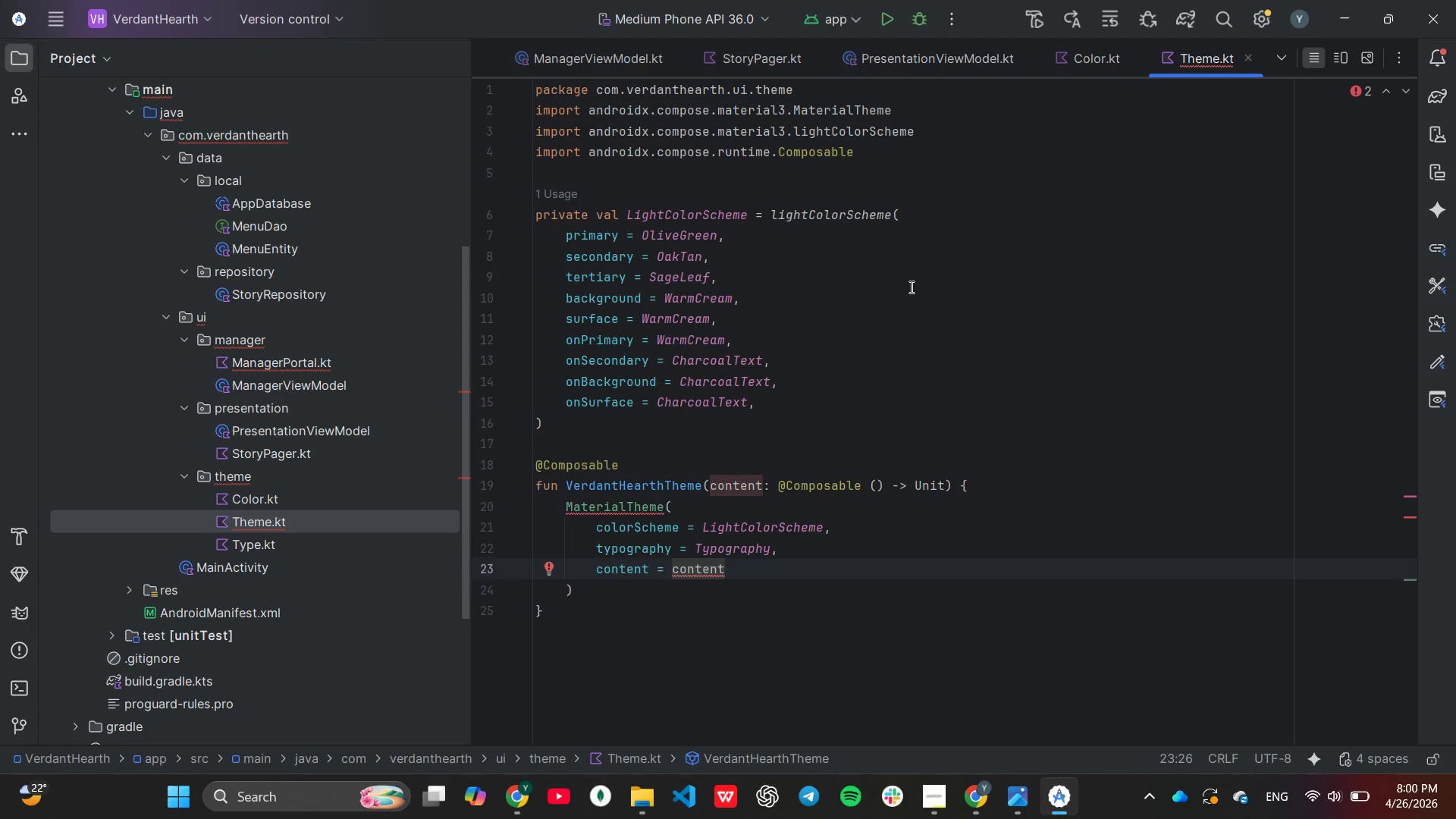 
wait(5.77)
 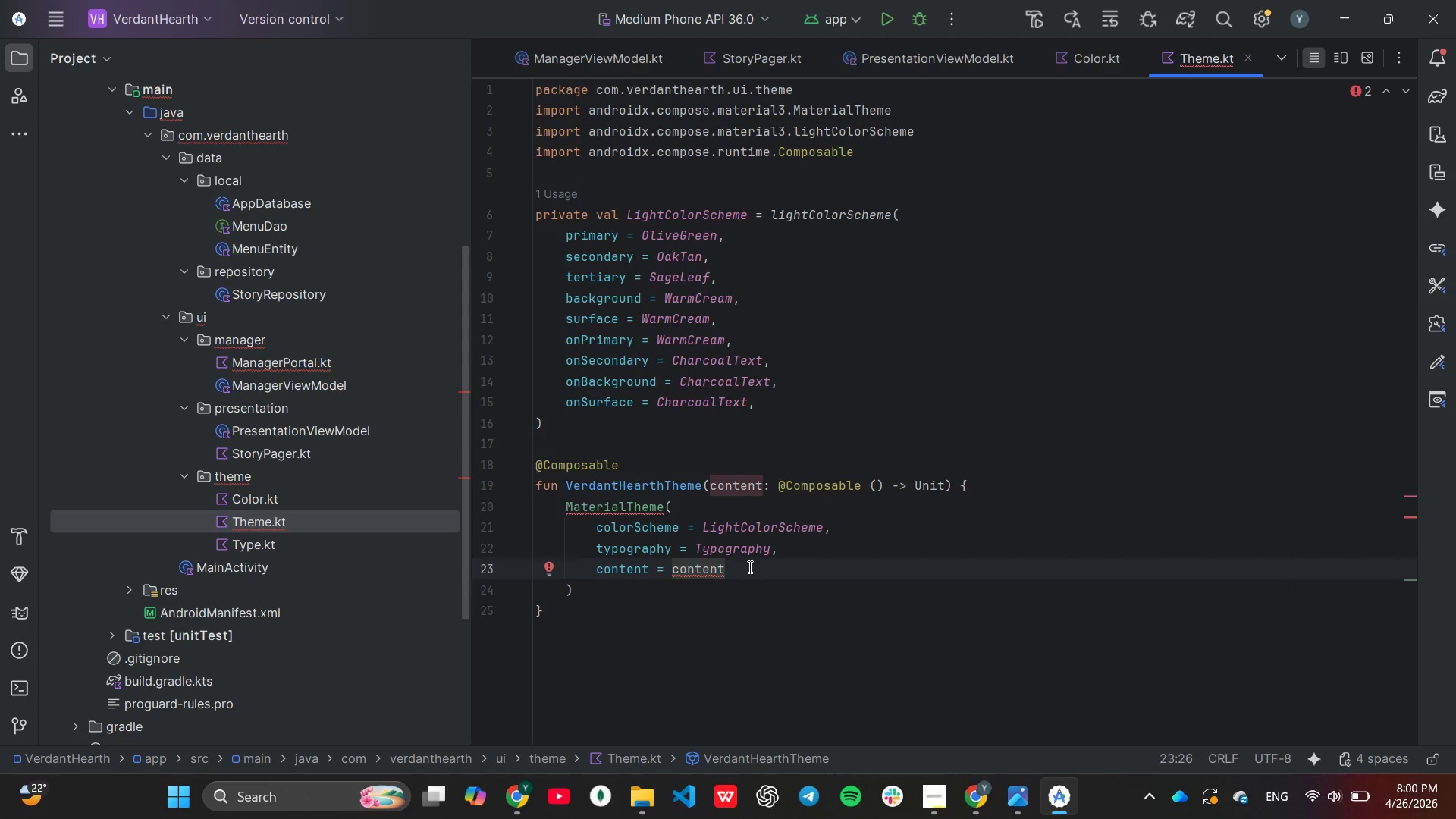 
left_click_drag(start_coordinate=[992, 346], to_coordinate=[996, 345])